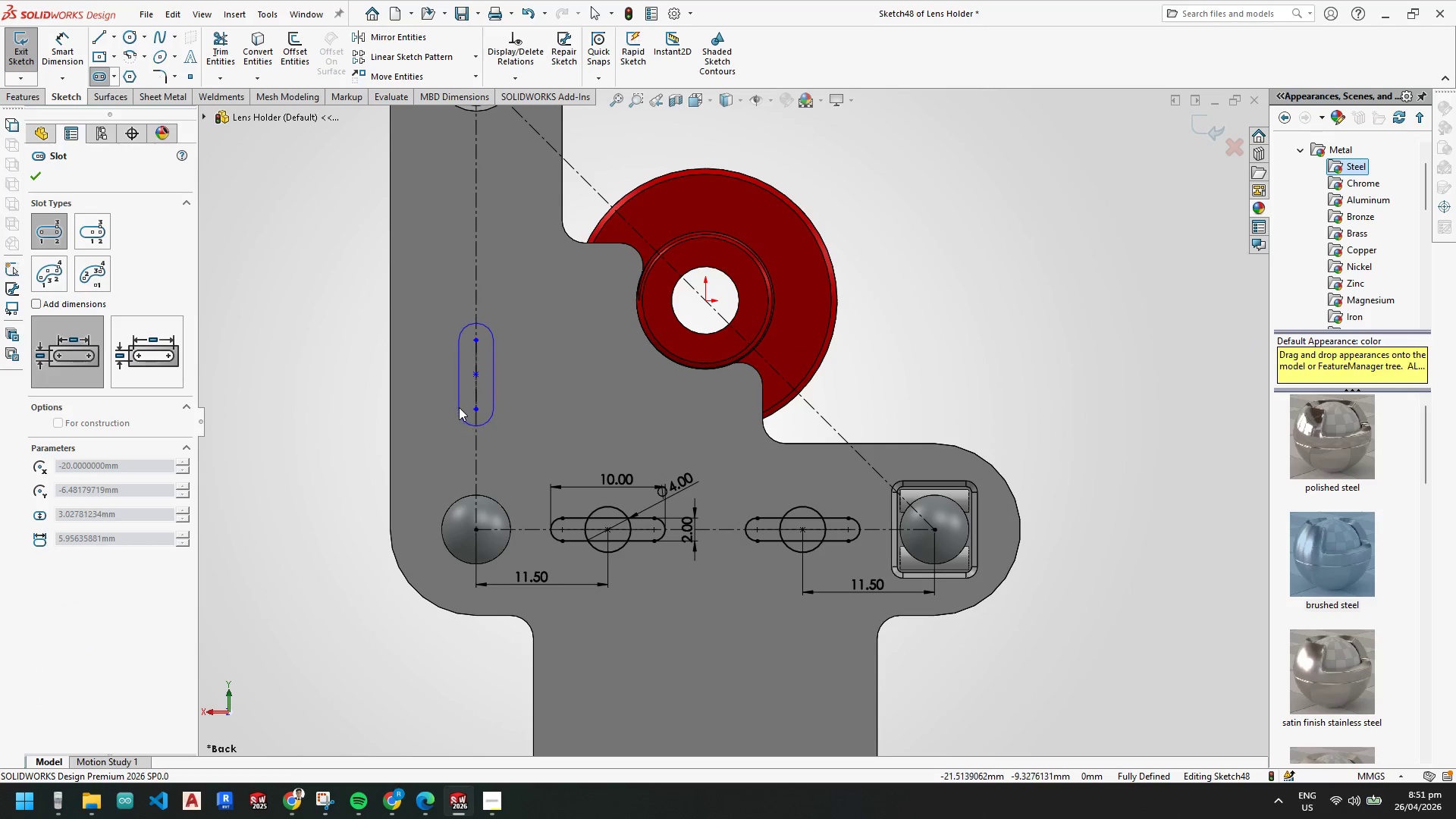 
left_click([459, 407])
 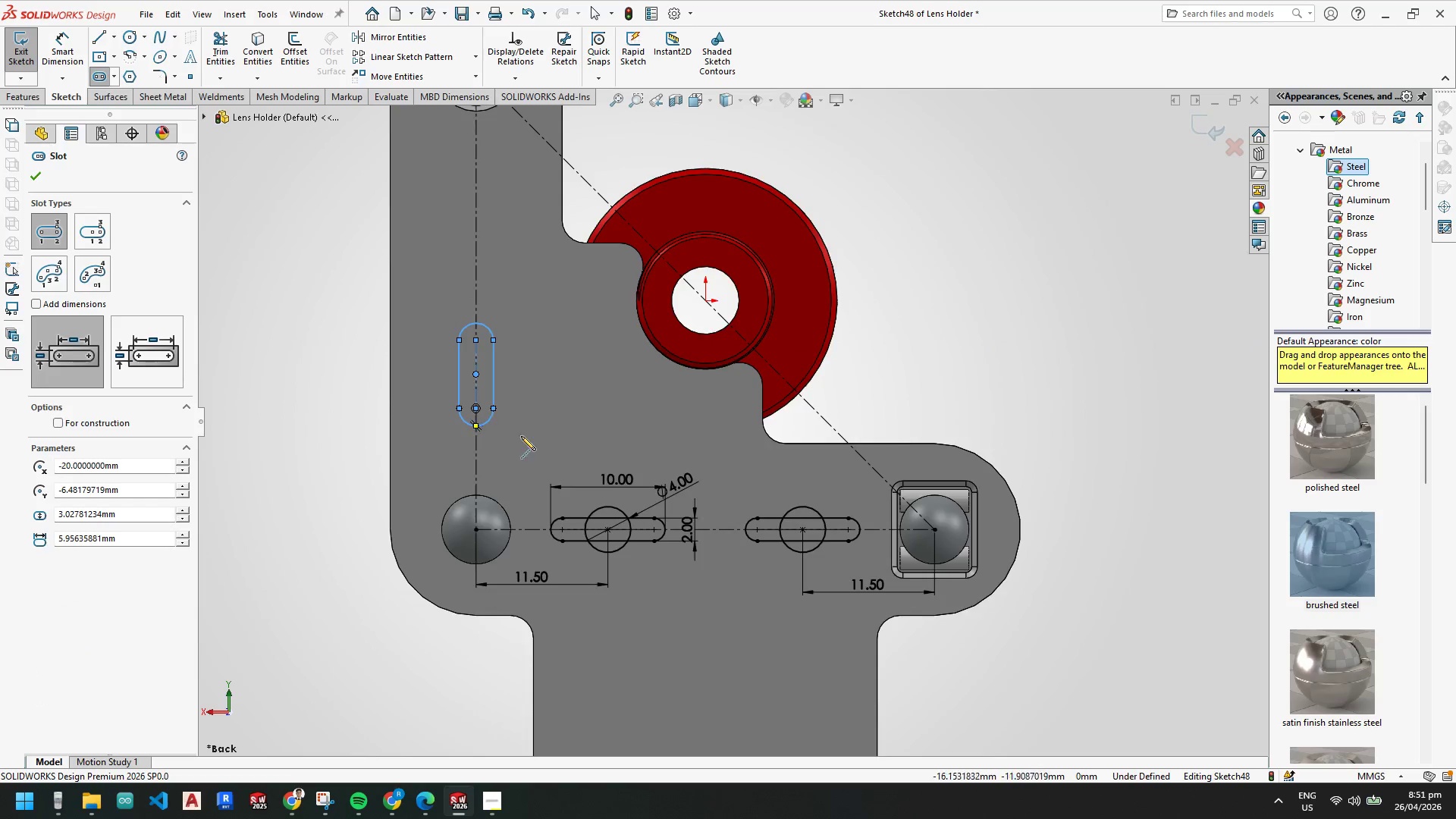 
scroll: coordinate [575, 283], scroll_direction: none, amount: 0.0
 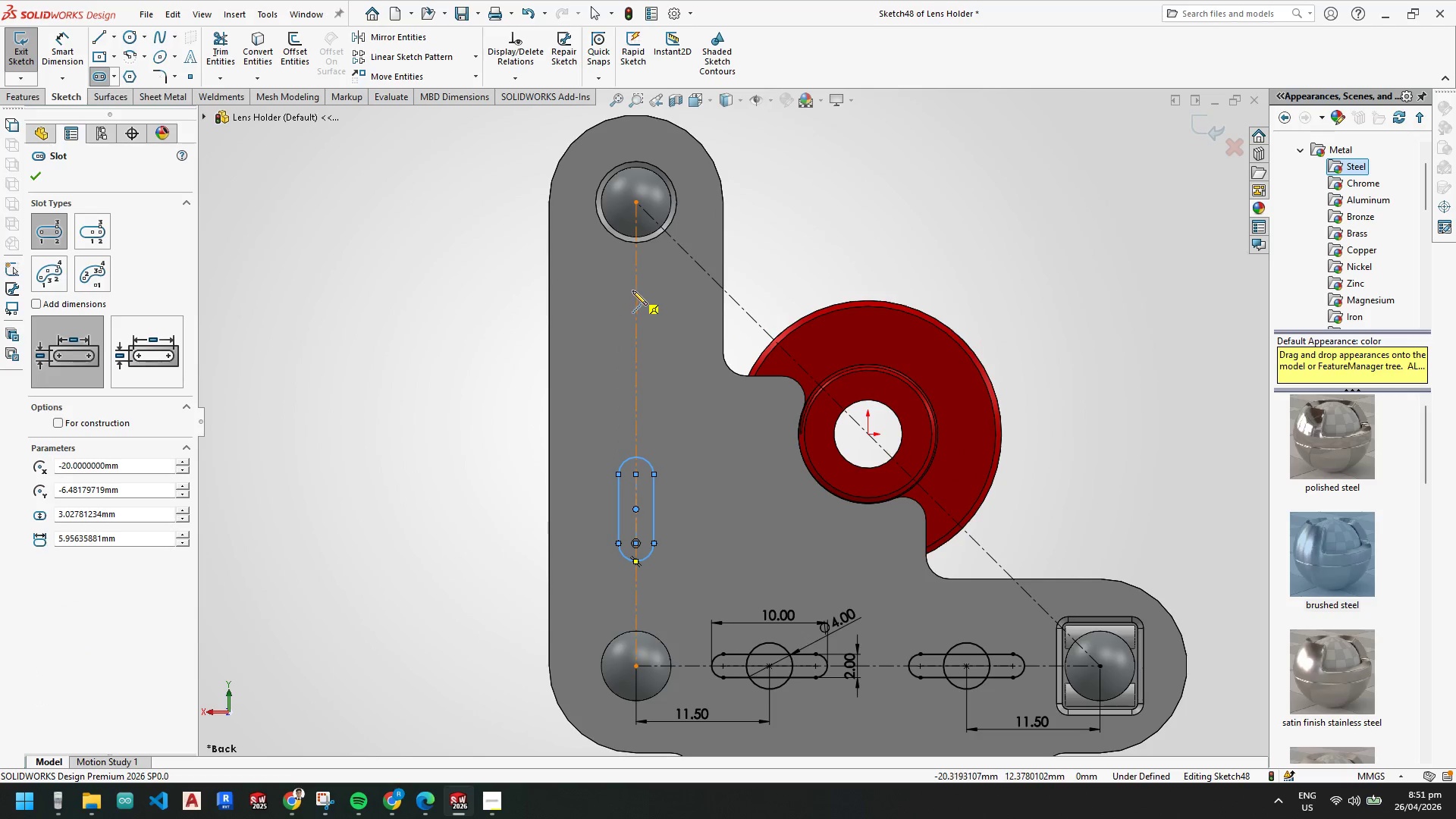 
left_click([636, 290])
 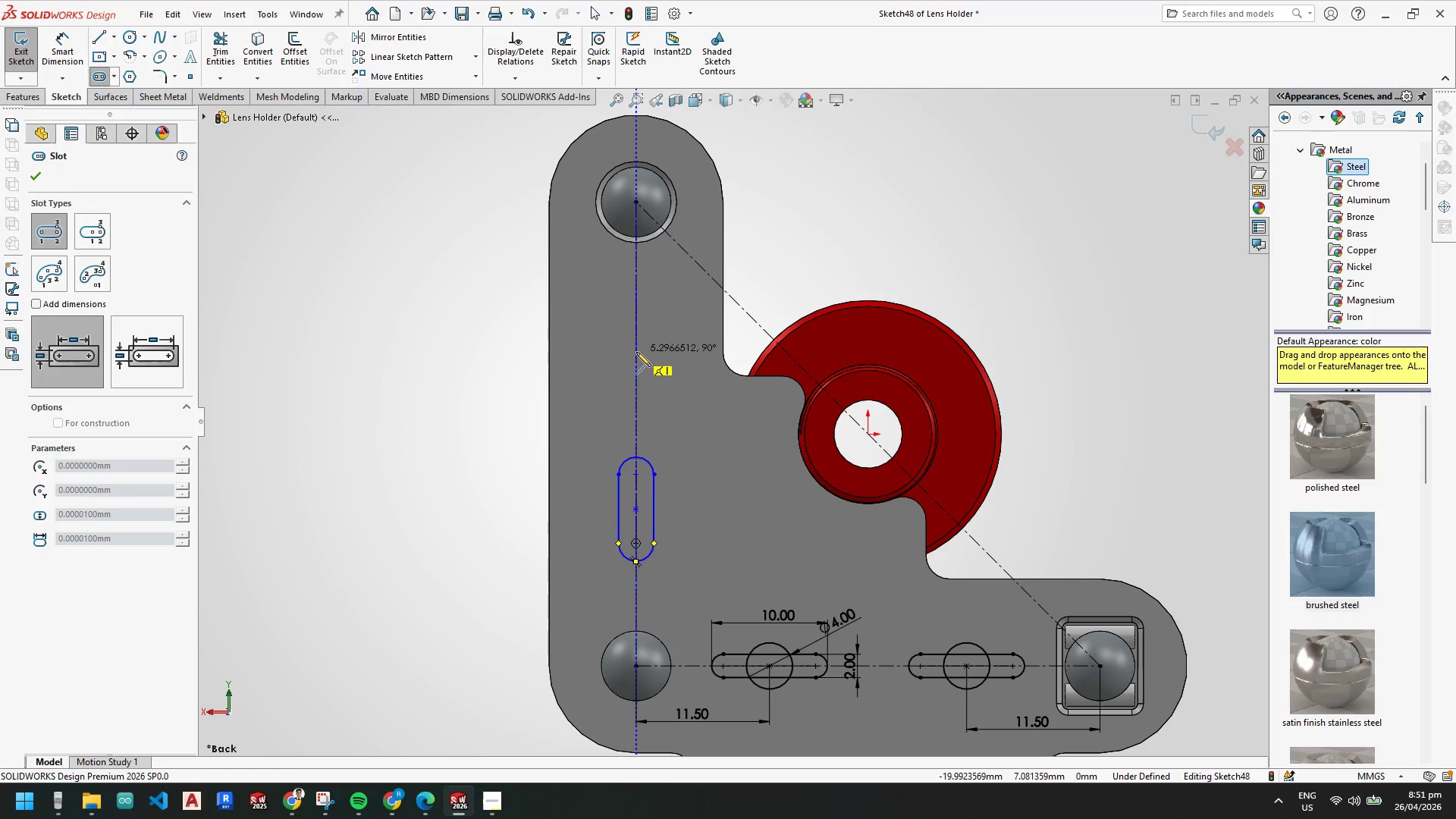 
left_click([636, 352])
 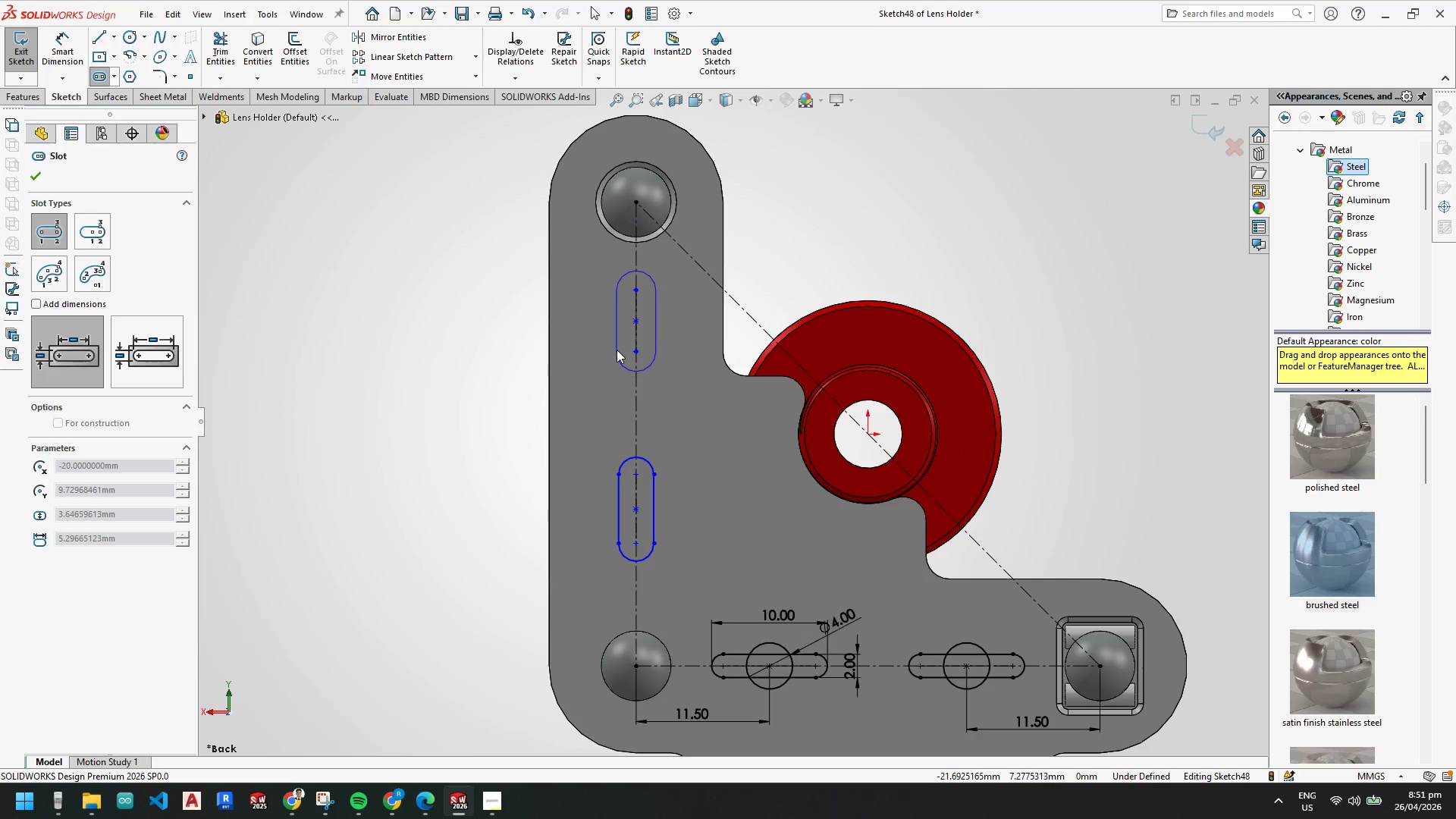 
left_click([617, 350])
 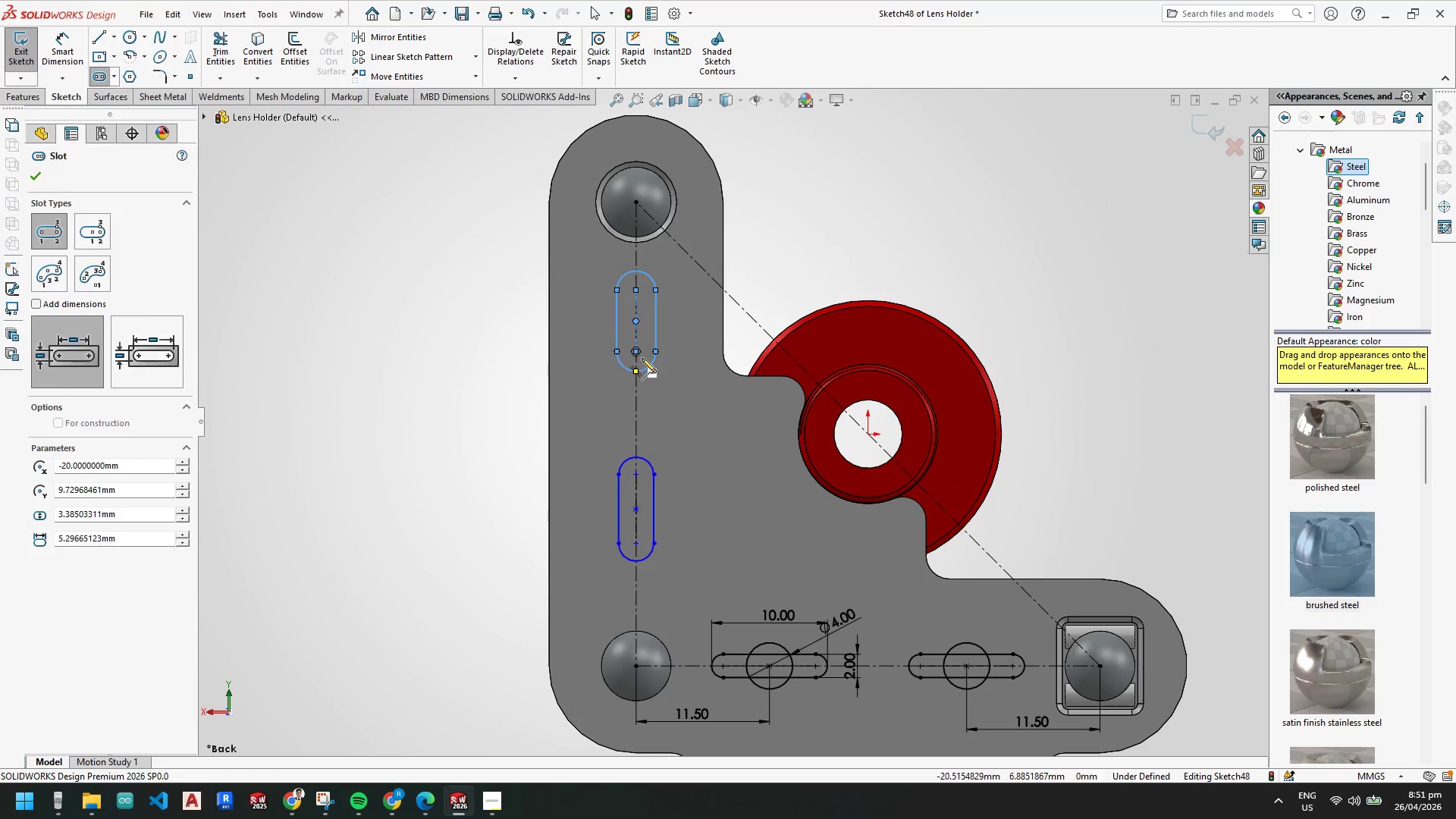 
key(Escape)
 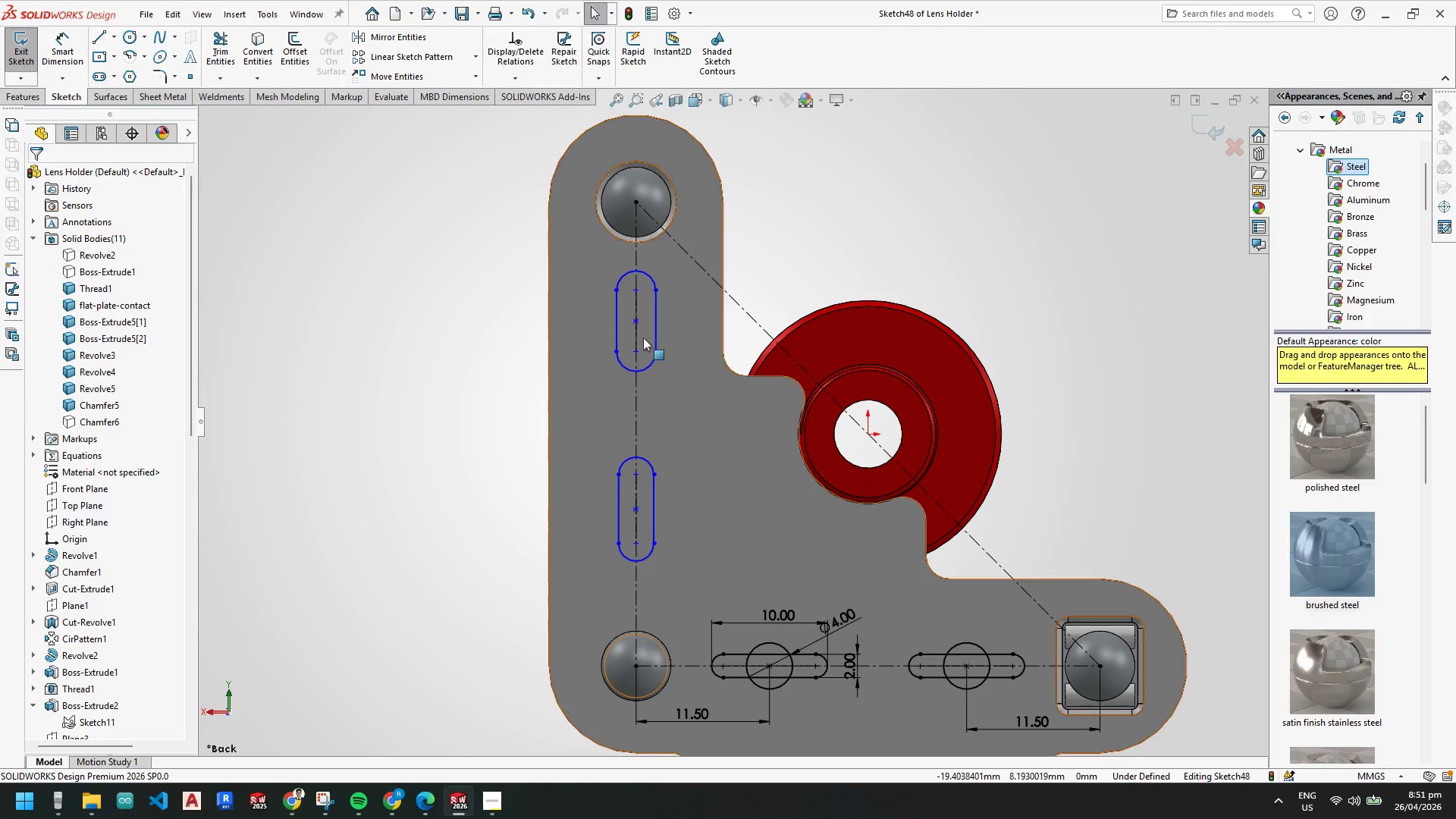 
key(Escape)
 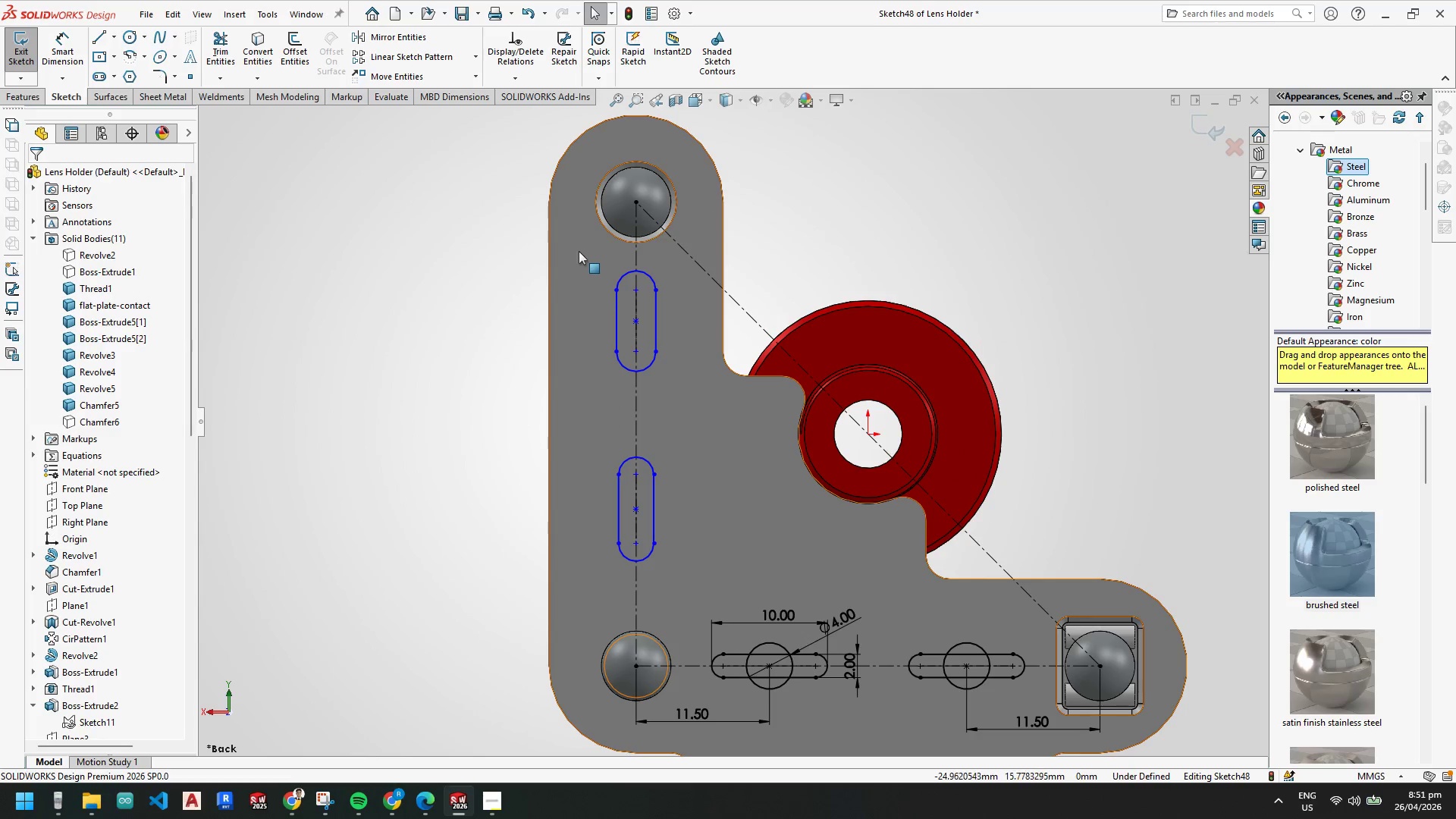 
left_click_drag(start_coordinate=[579, 251], to_coordinate=[693, 588])
 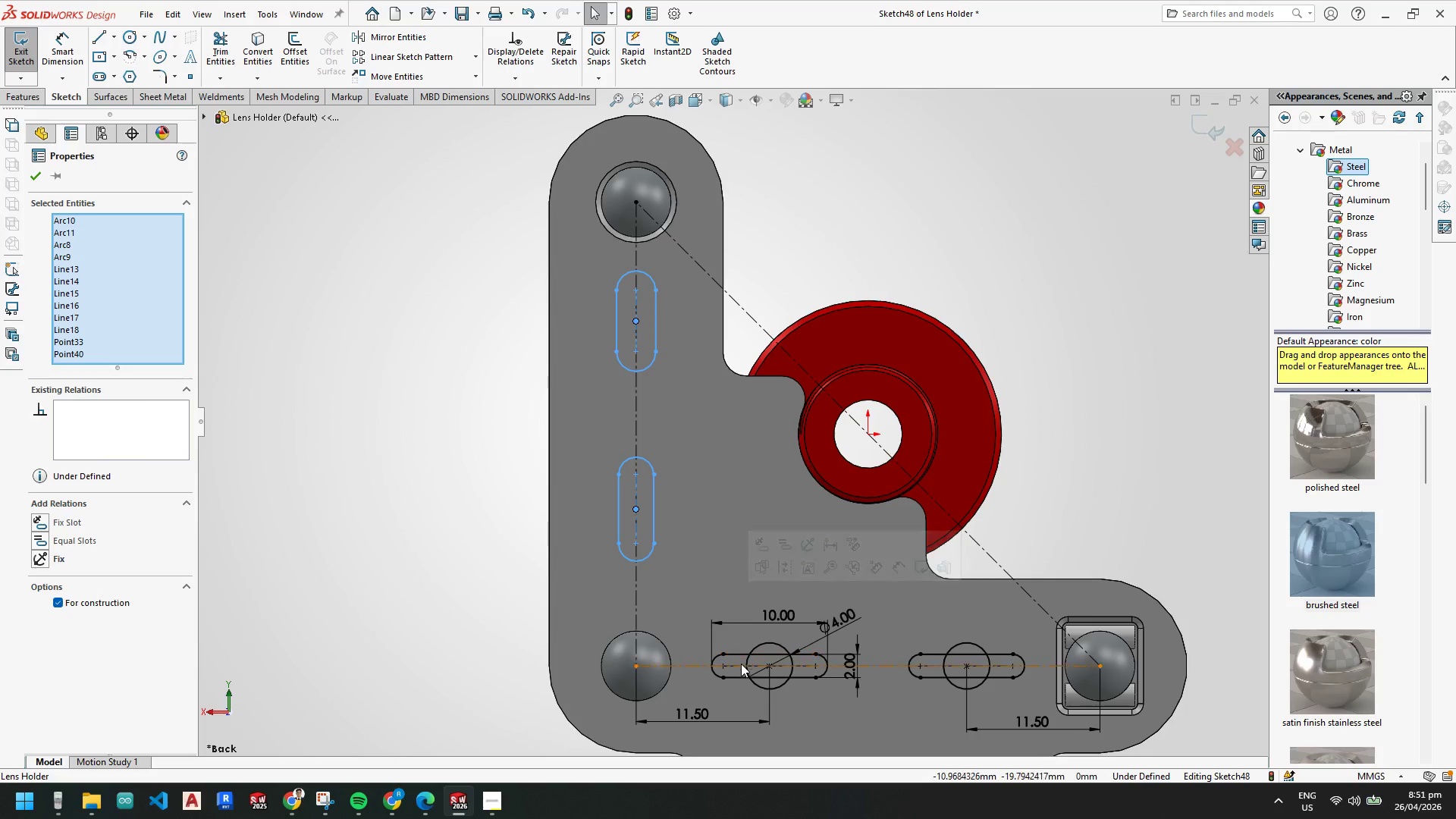 
hold_key(key=ControlLeft, duration=2.33)
left_click_drag(start_coordinate=[706, 640], to_coordinate=[834, 687])
 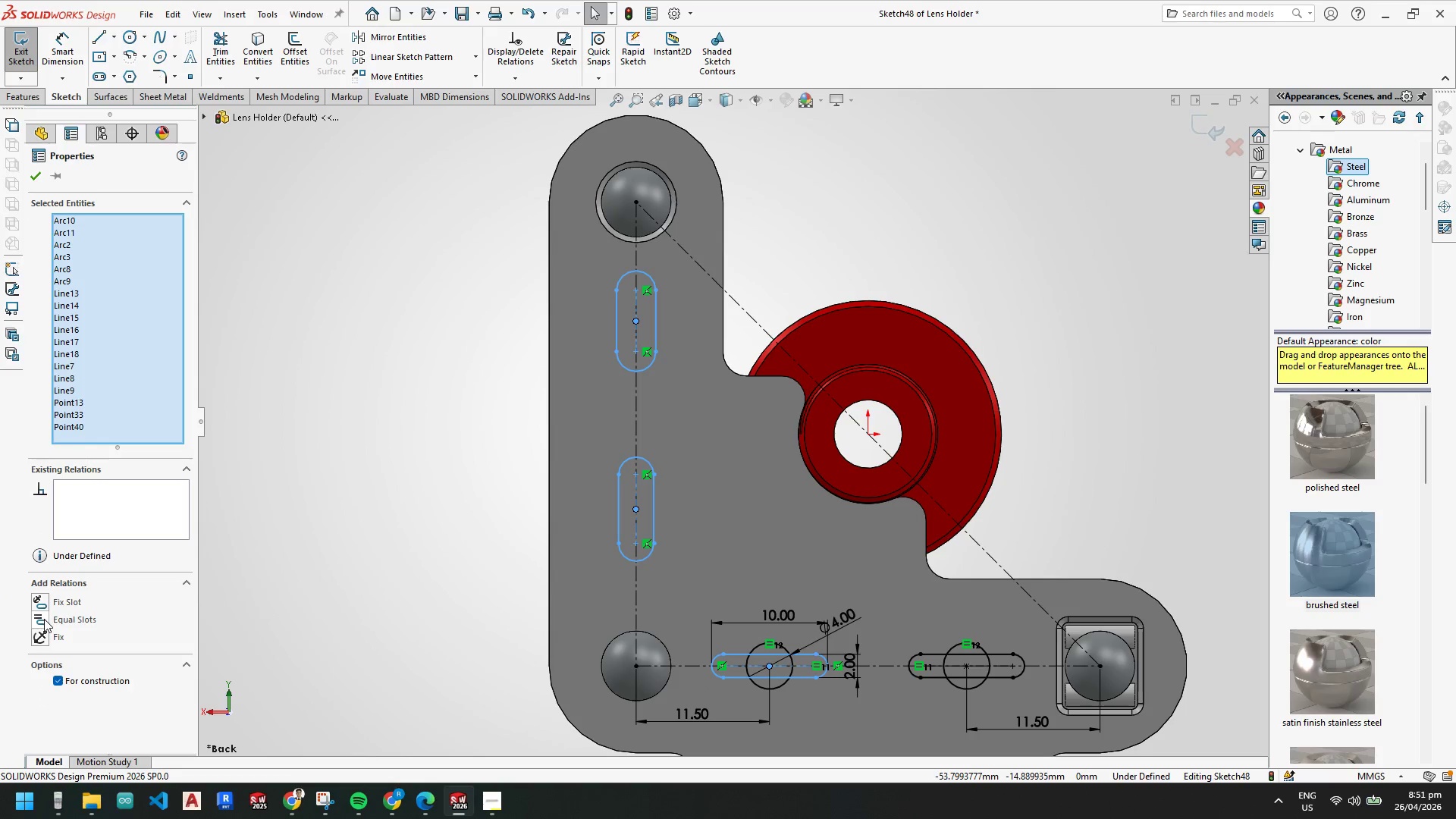 
key(Escape)
 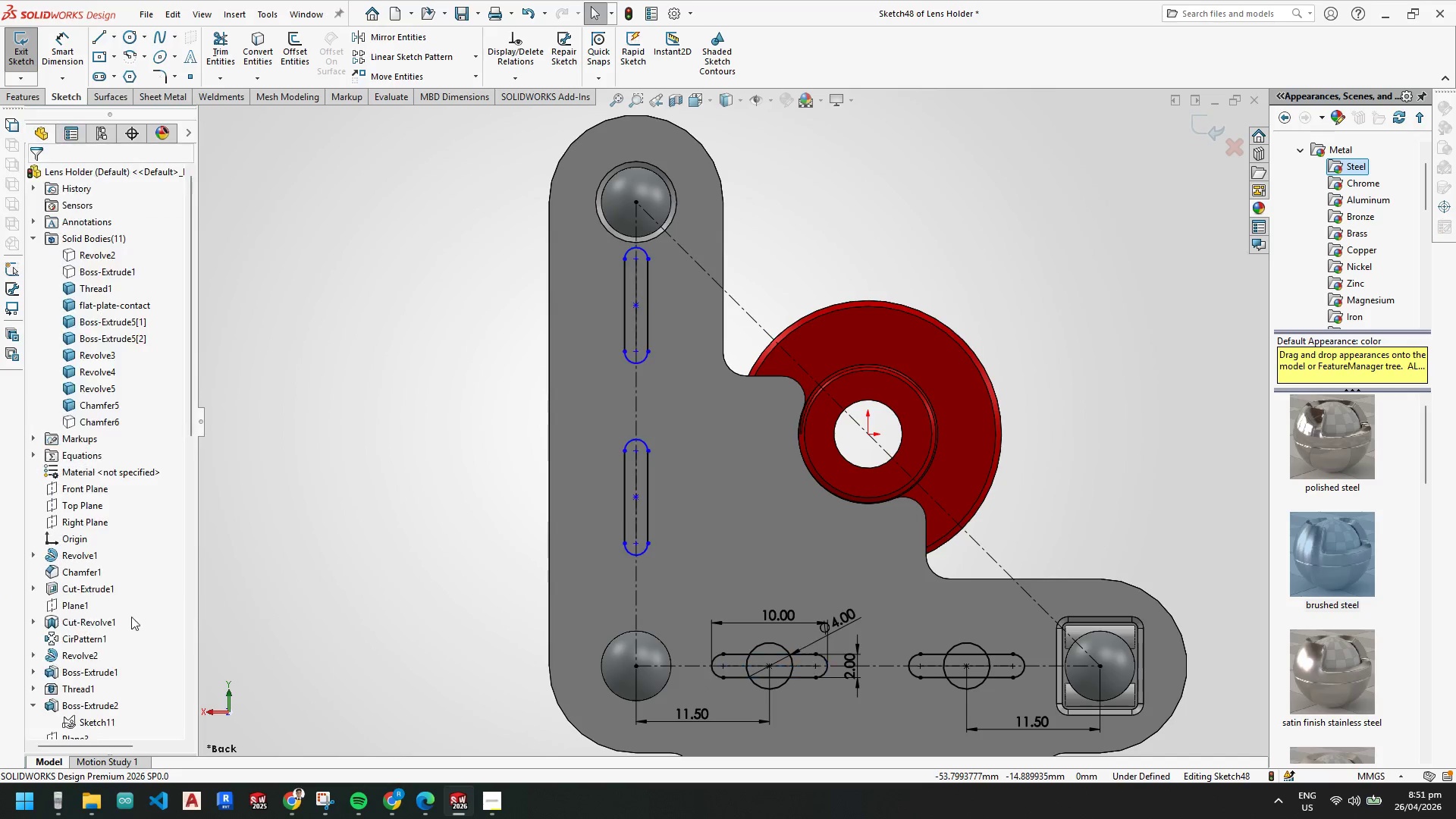 
key(Escape)
 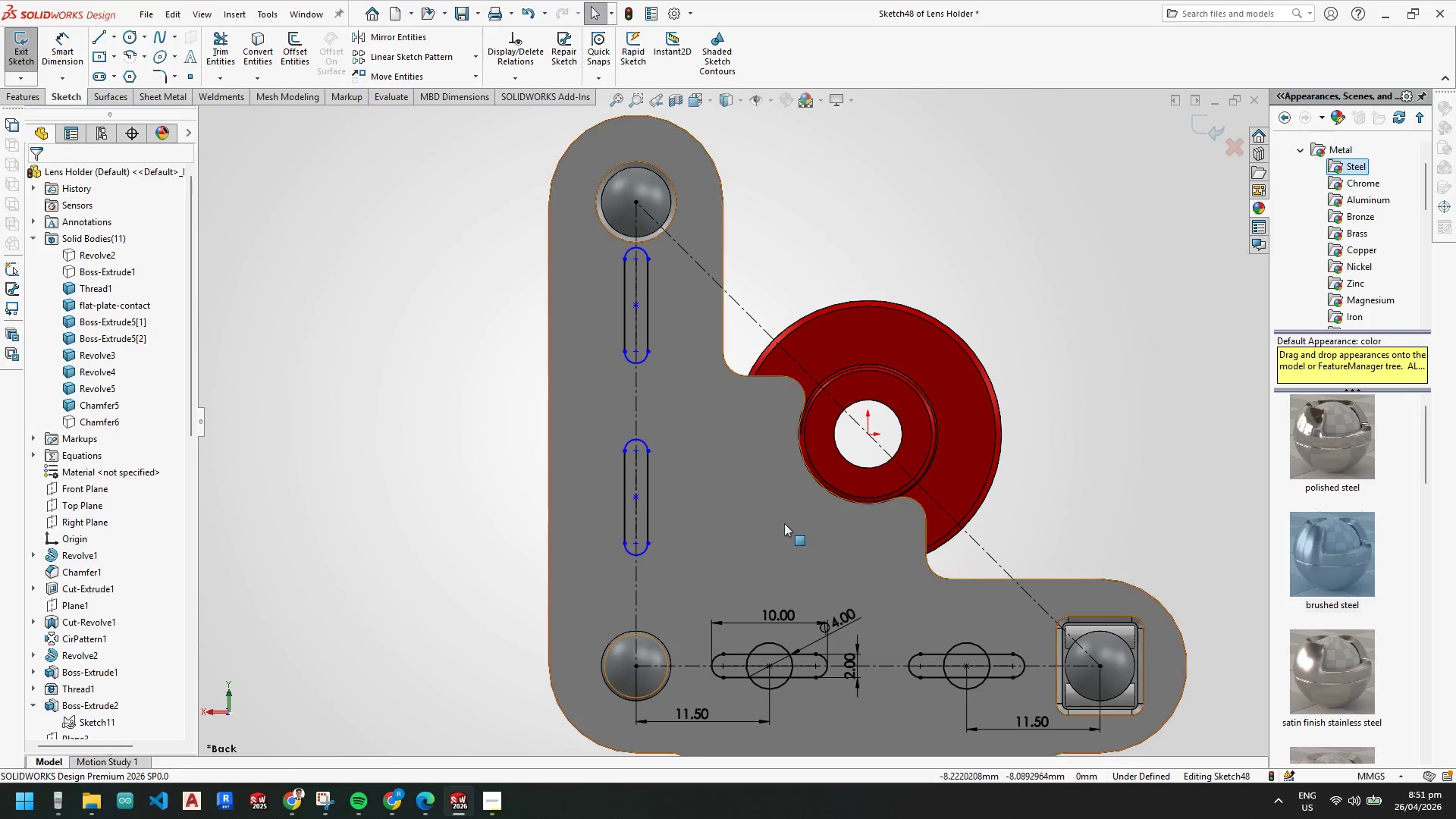 
key(Escape)
 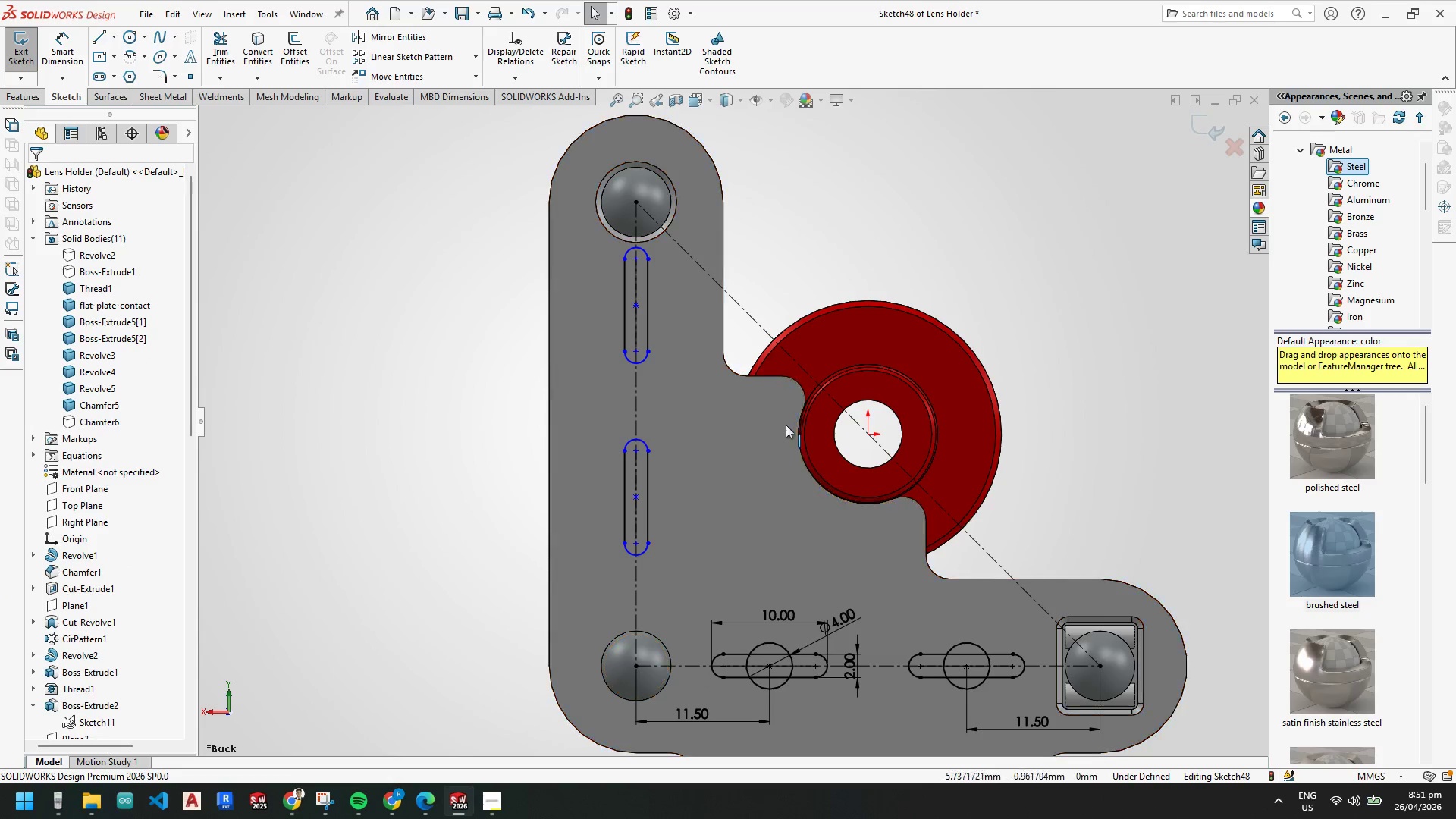 
key(Escape)
 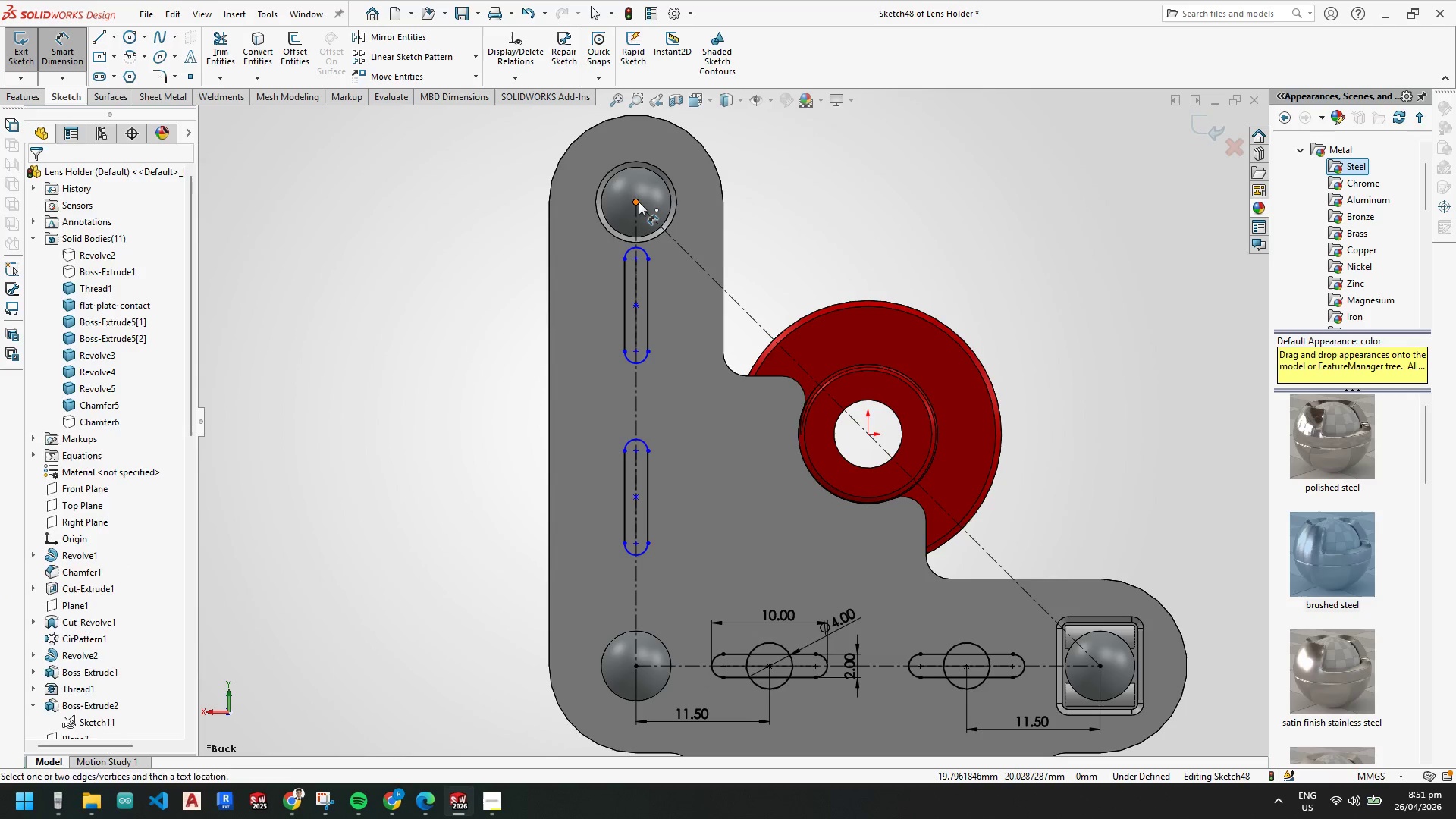 
left_click([633, 303])
 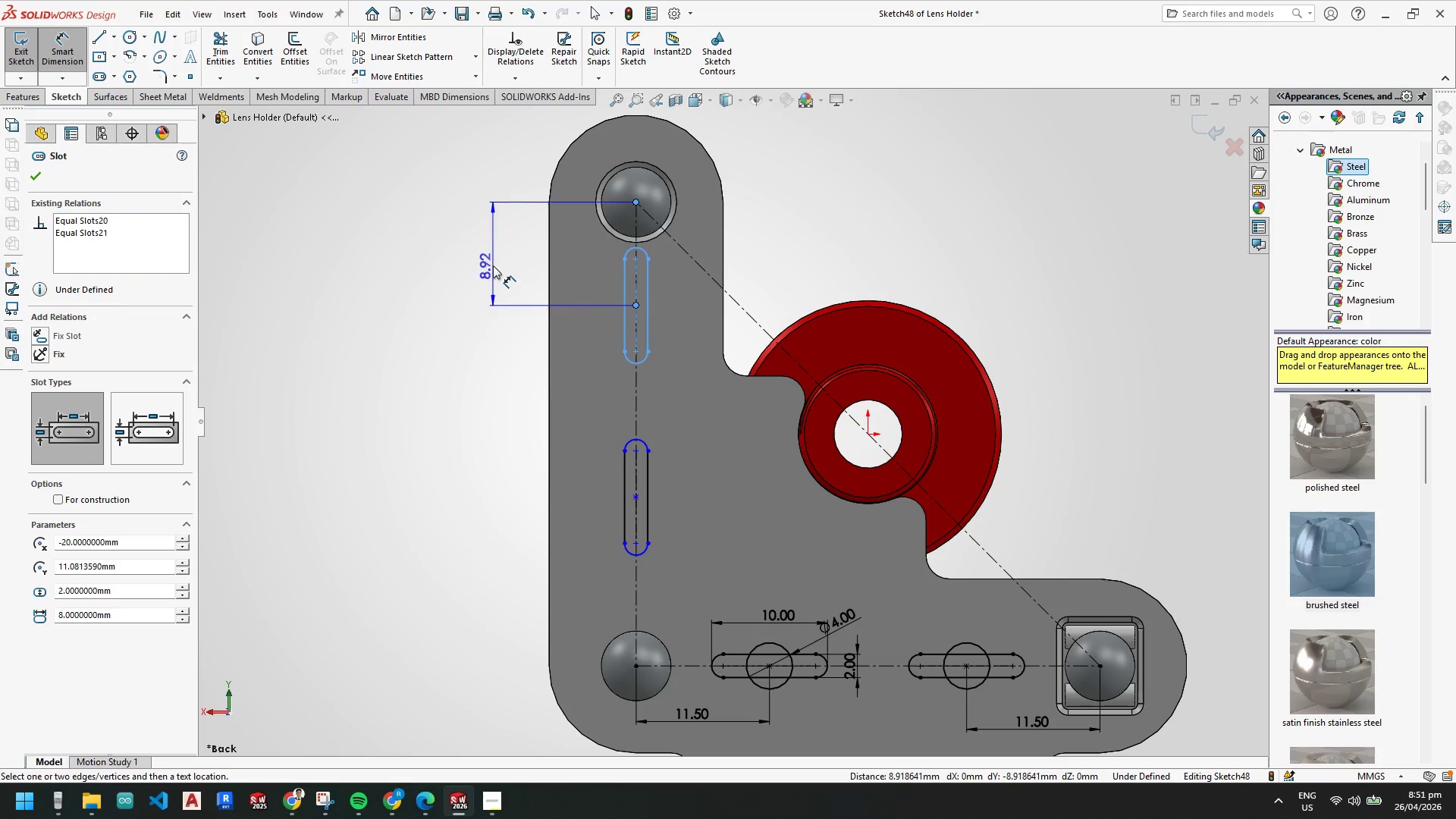 
left_click([495, 263])
 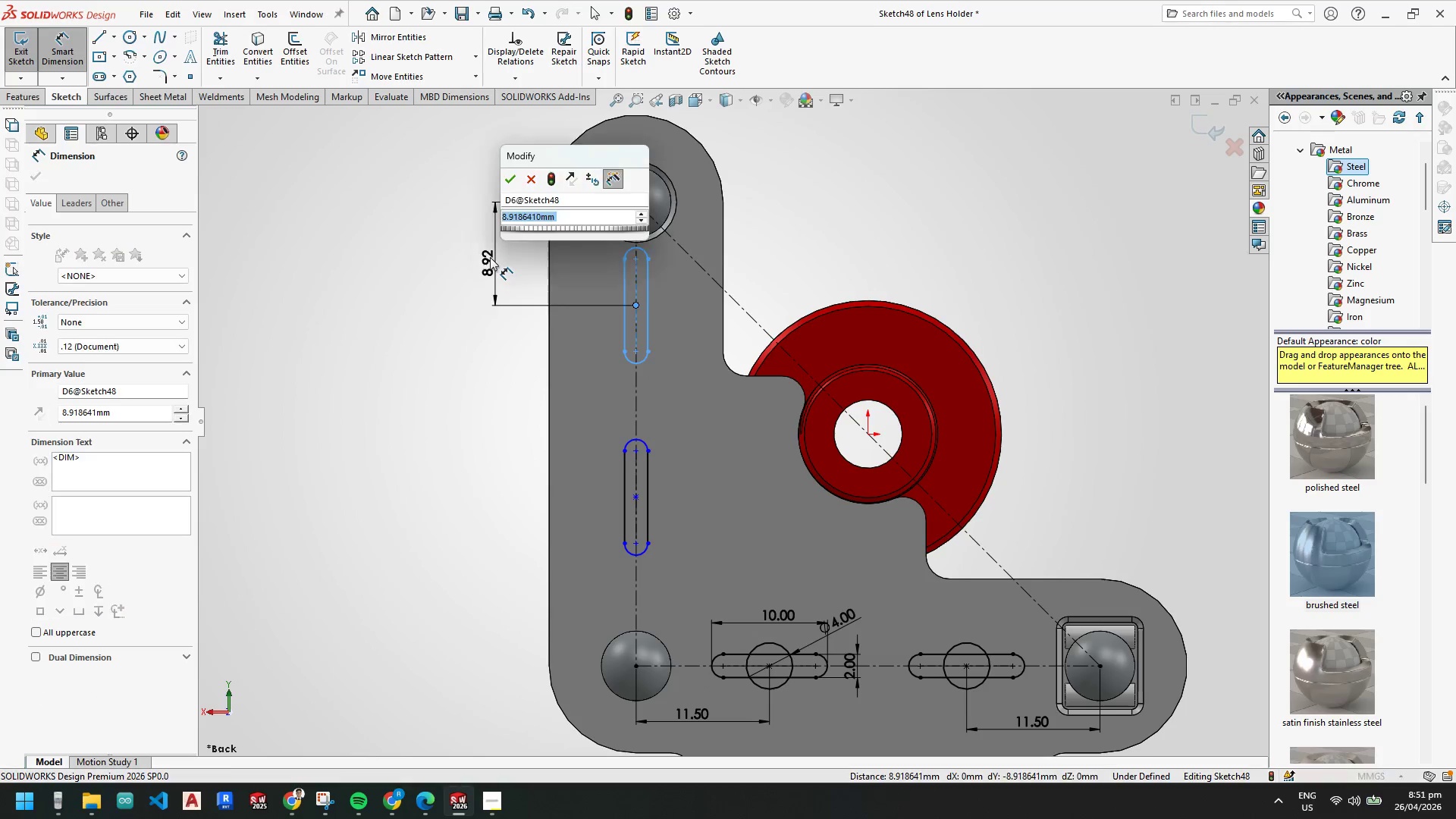 
key(Numpad1)
 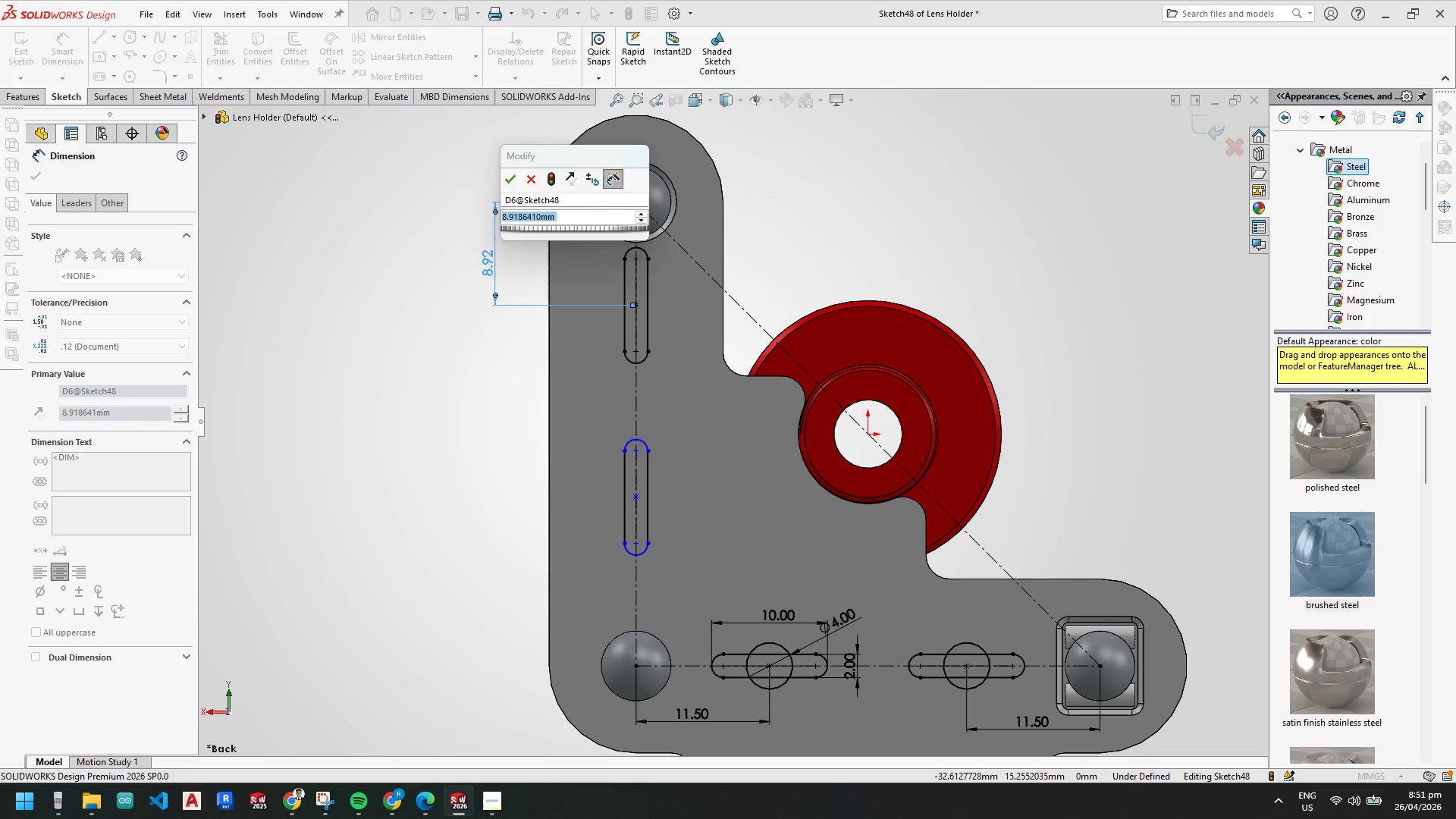 
key(Numpad1)
 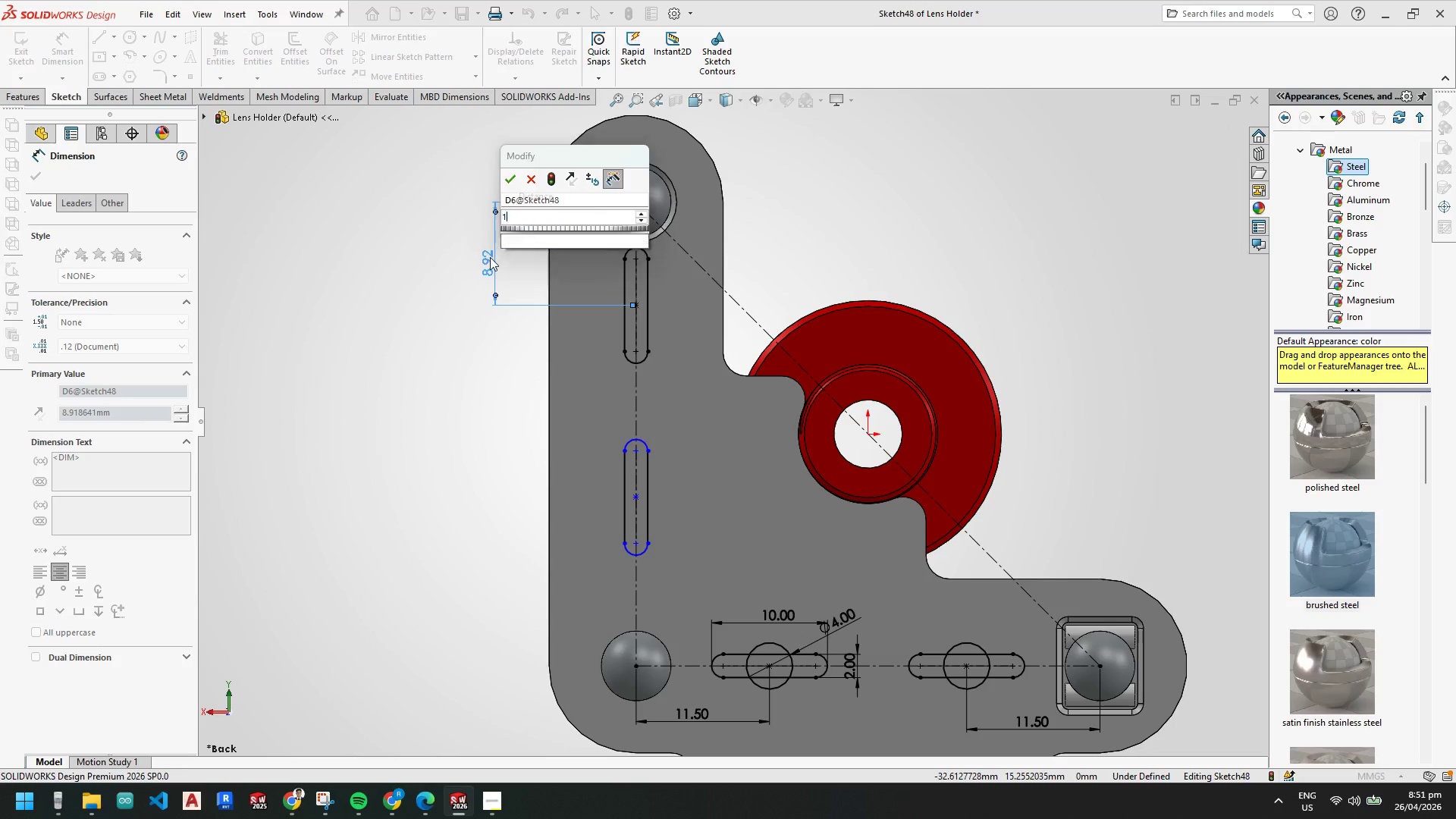 
key(NumpadDecimal)
 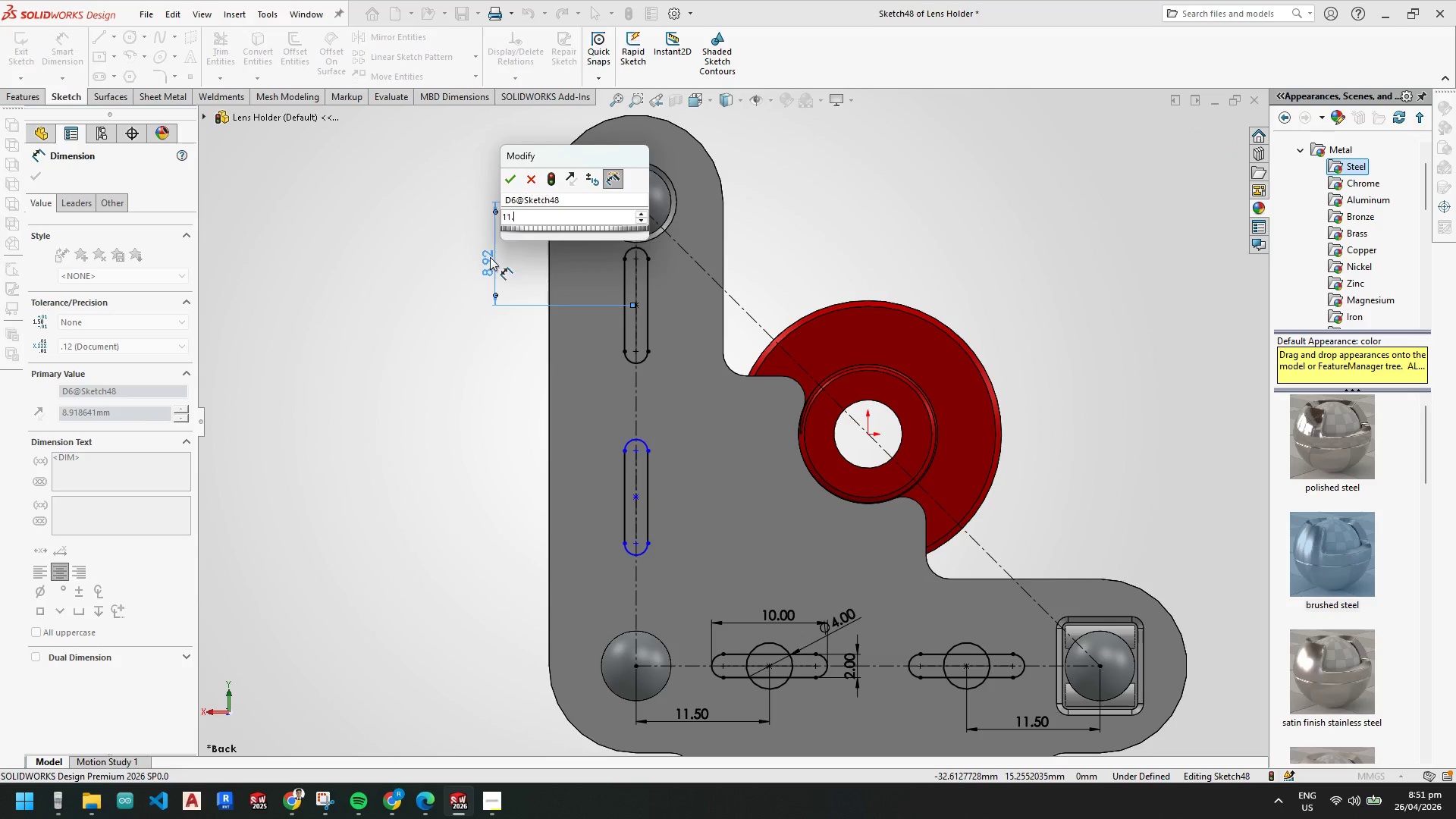 
key(Numpad5)
 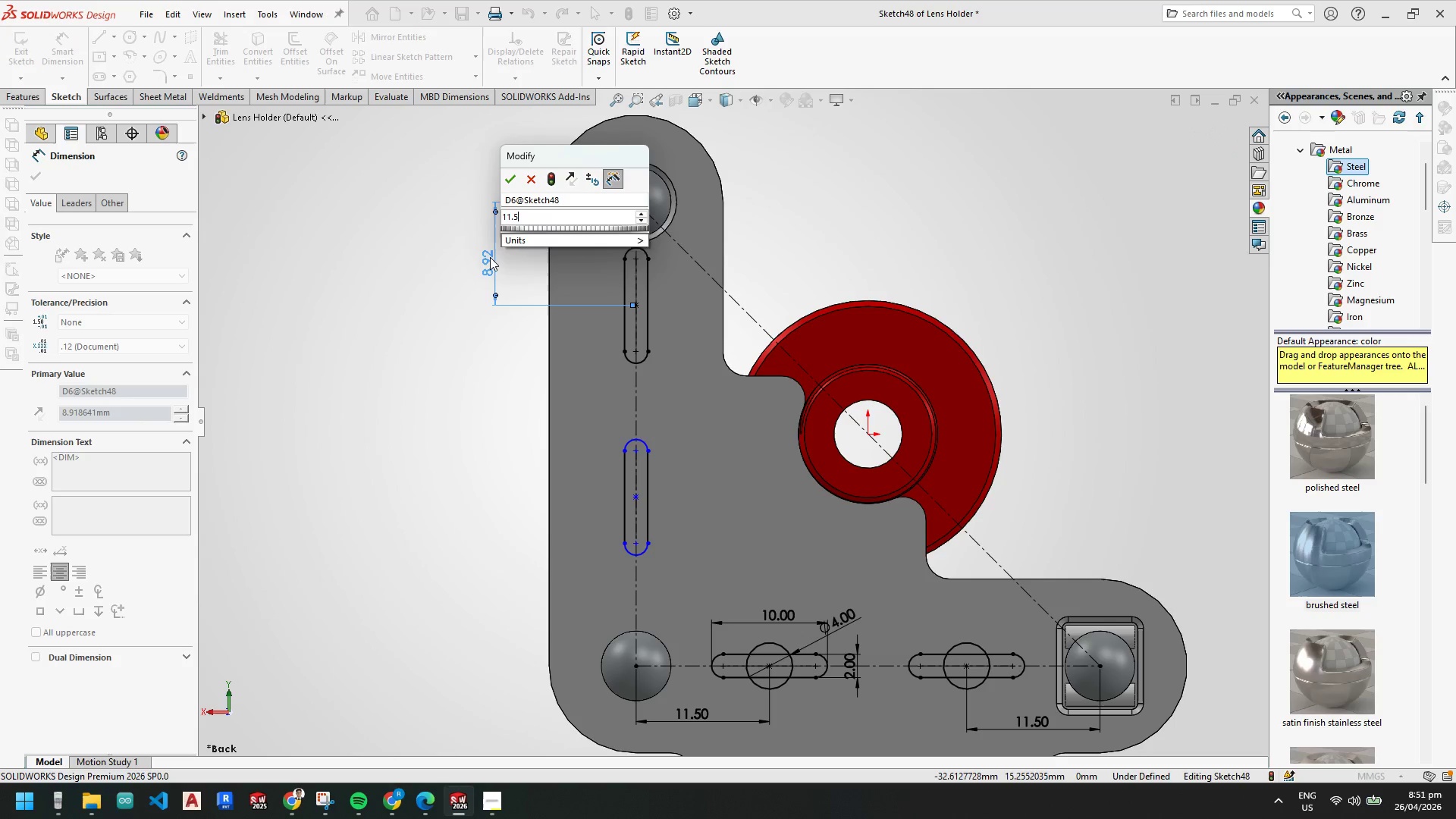 
key(NumpadEnter)
 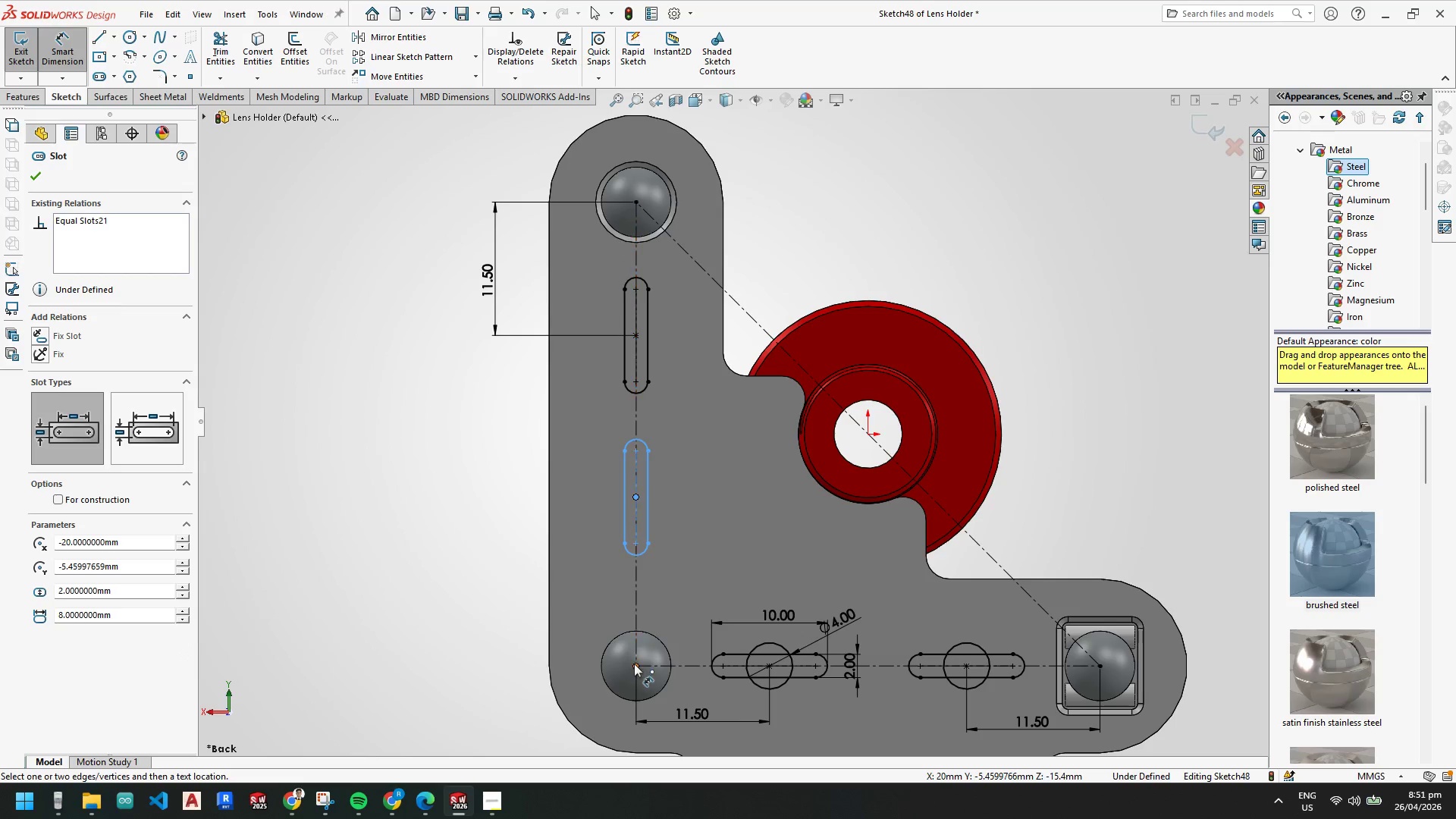 
left_click([491, 575])
 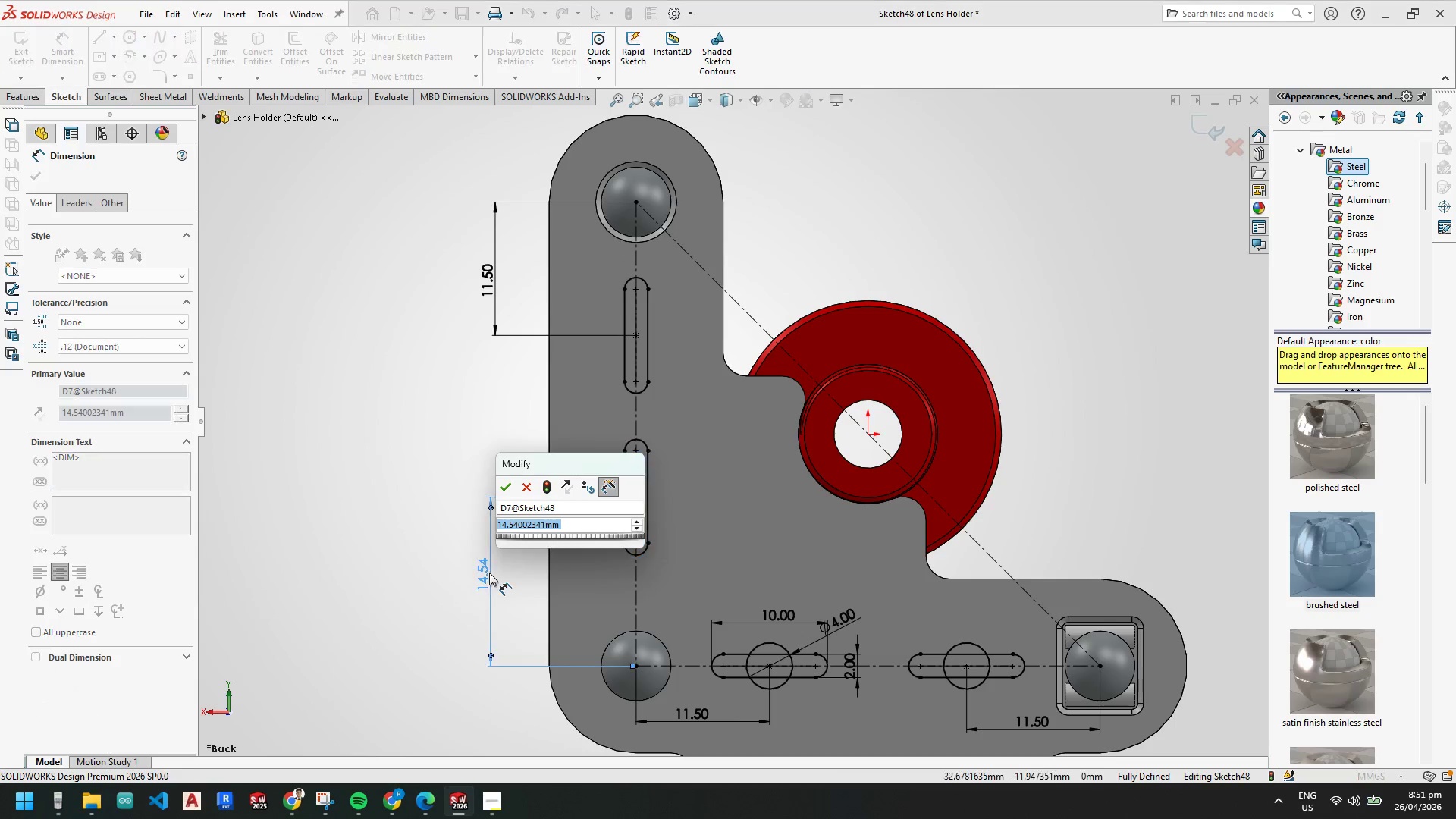 
key(Numpad1)
 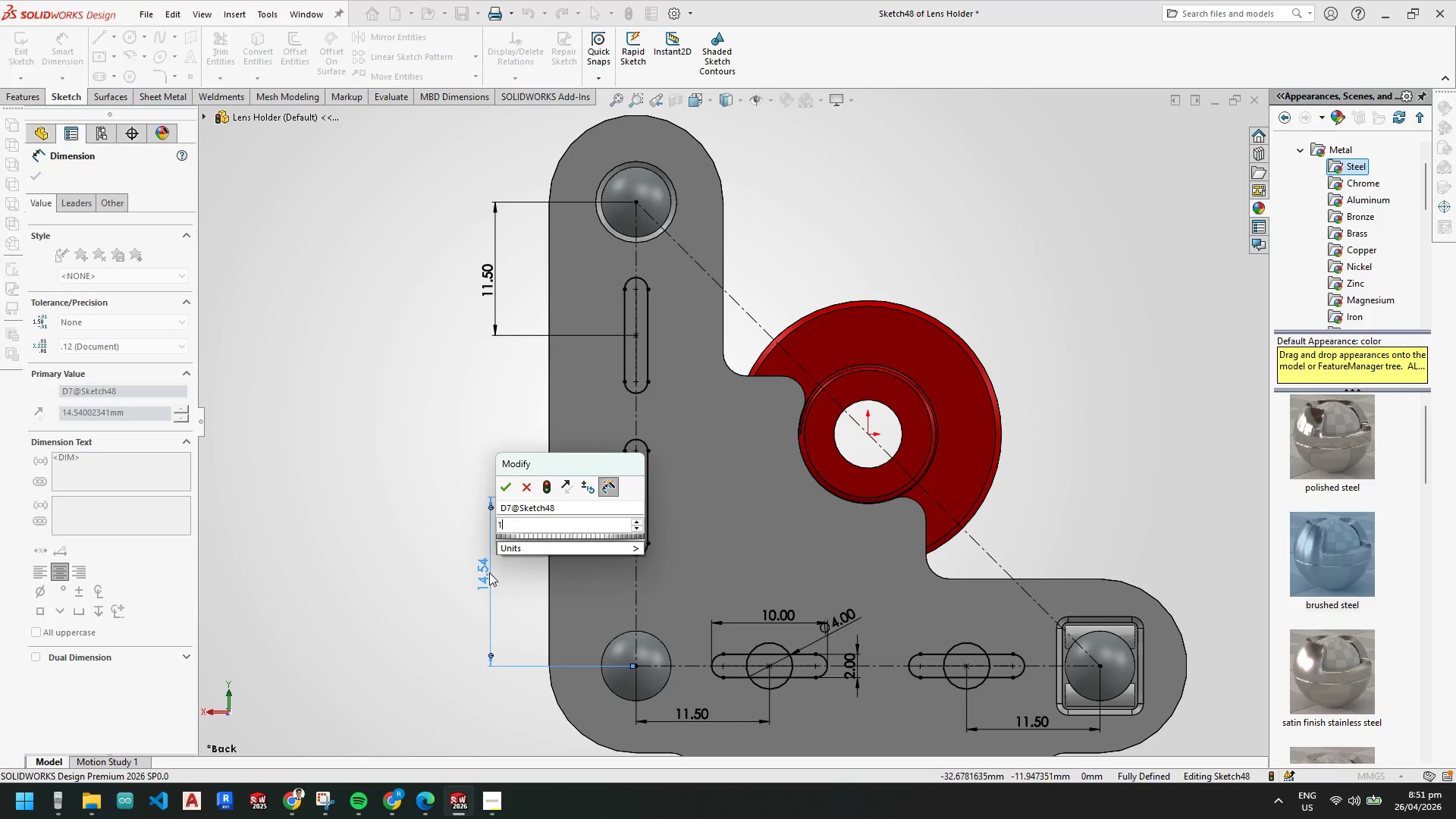 
key(Numpad1)
 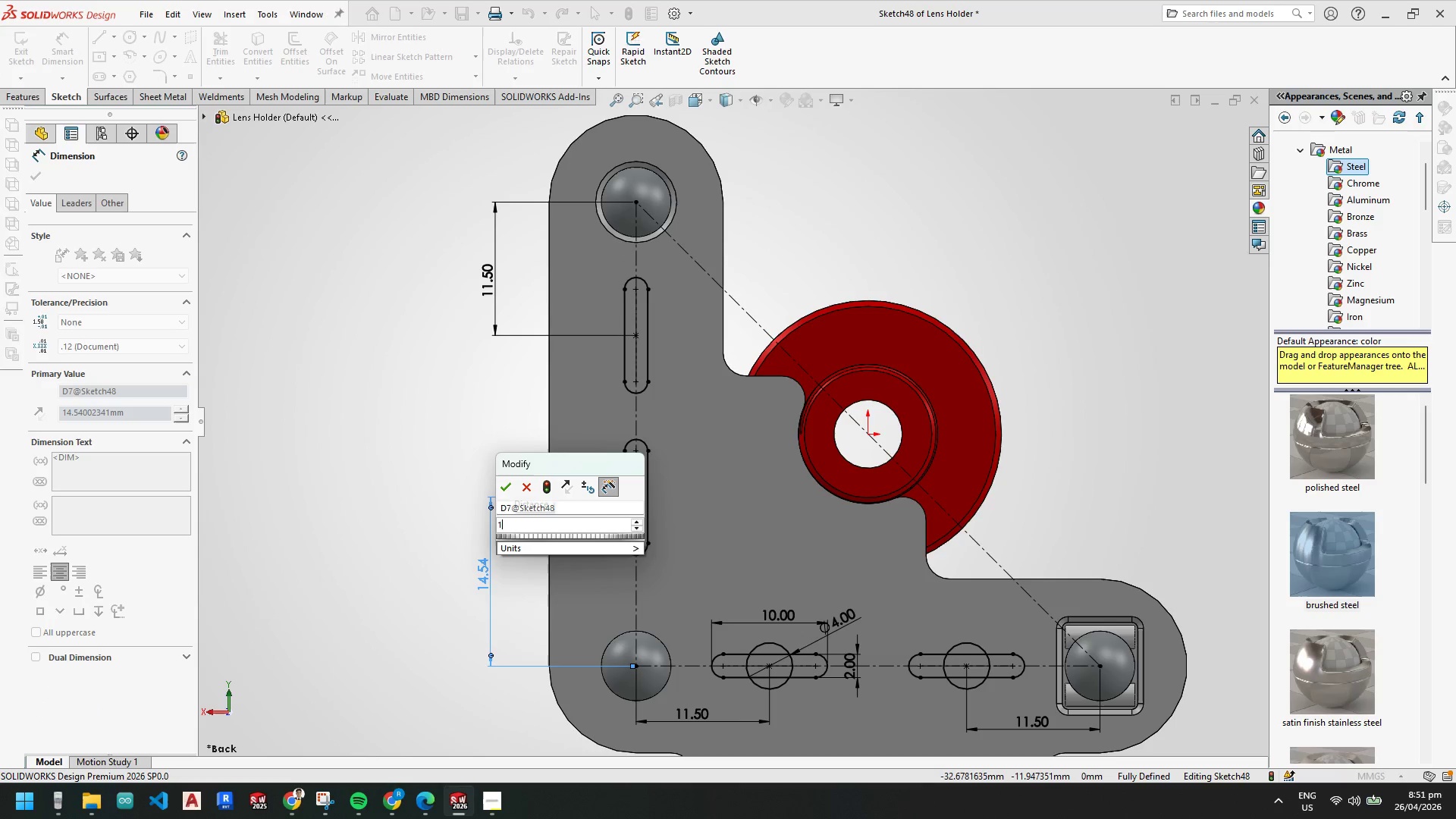 
key(NumpadDecimal)
 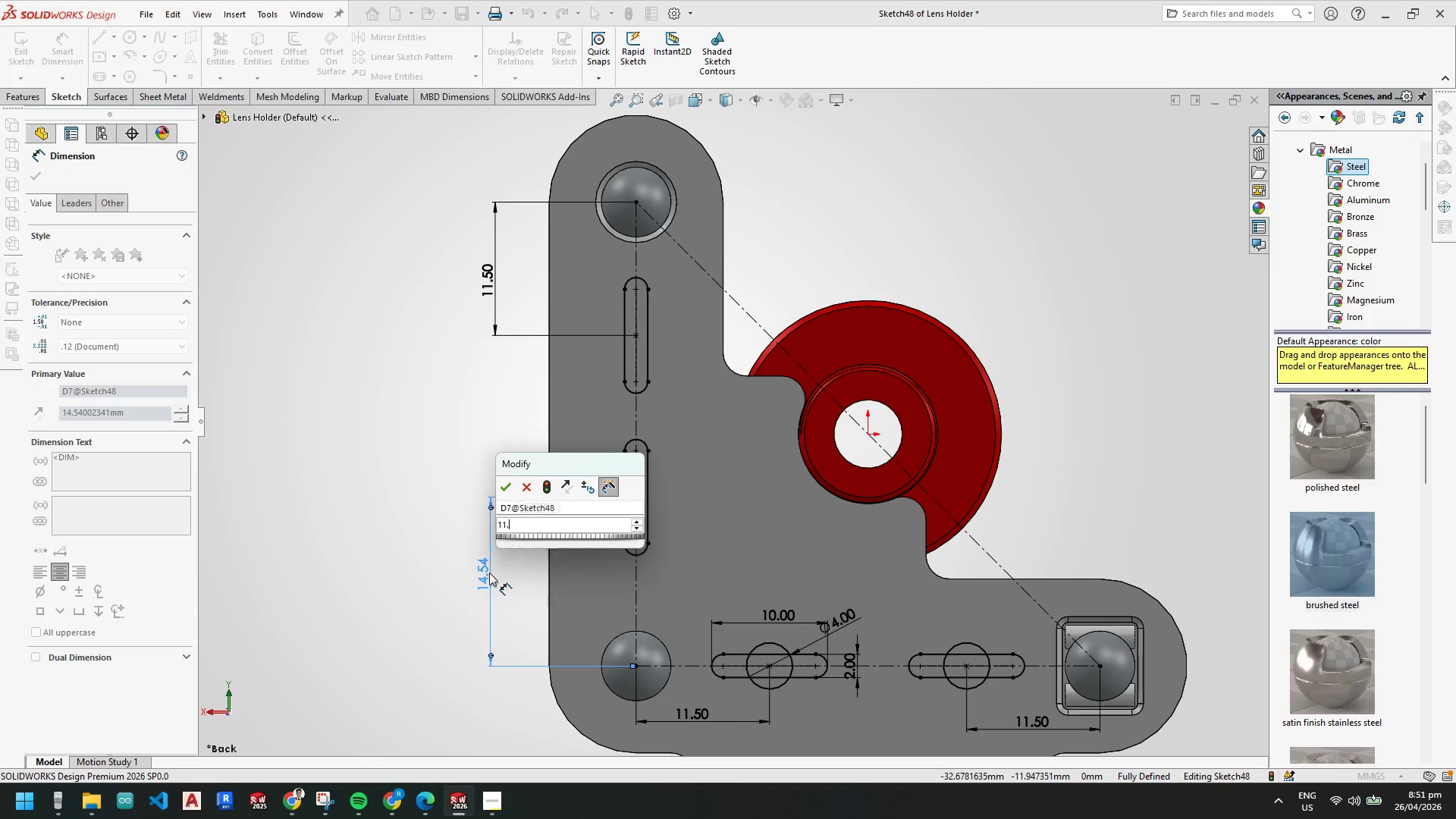 
key(Numpad5)
 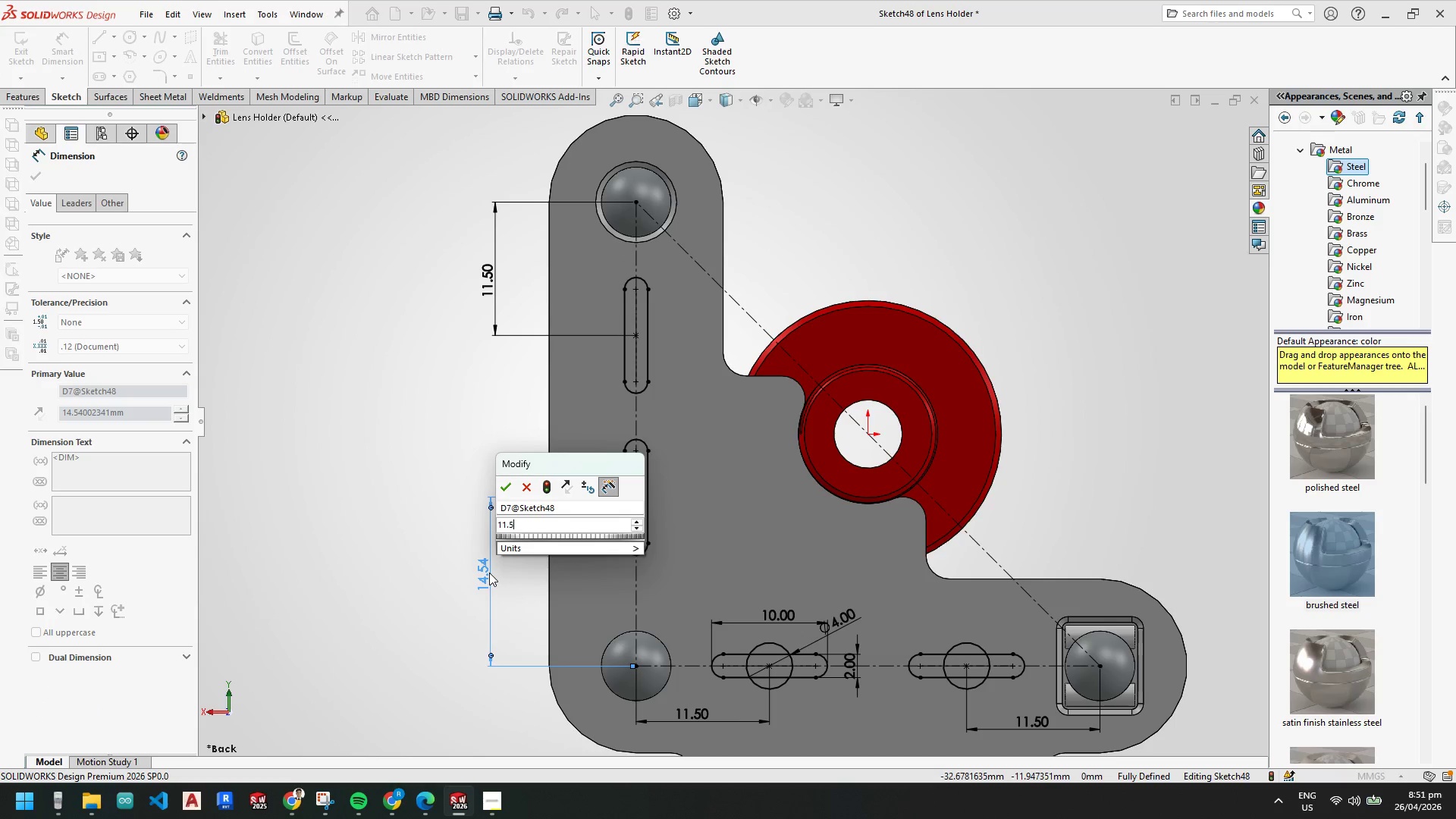 
key(NumpadEnter)
 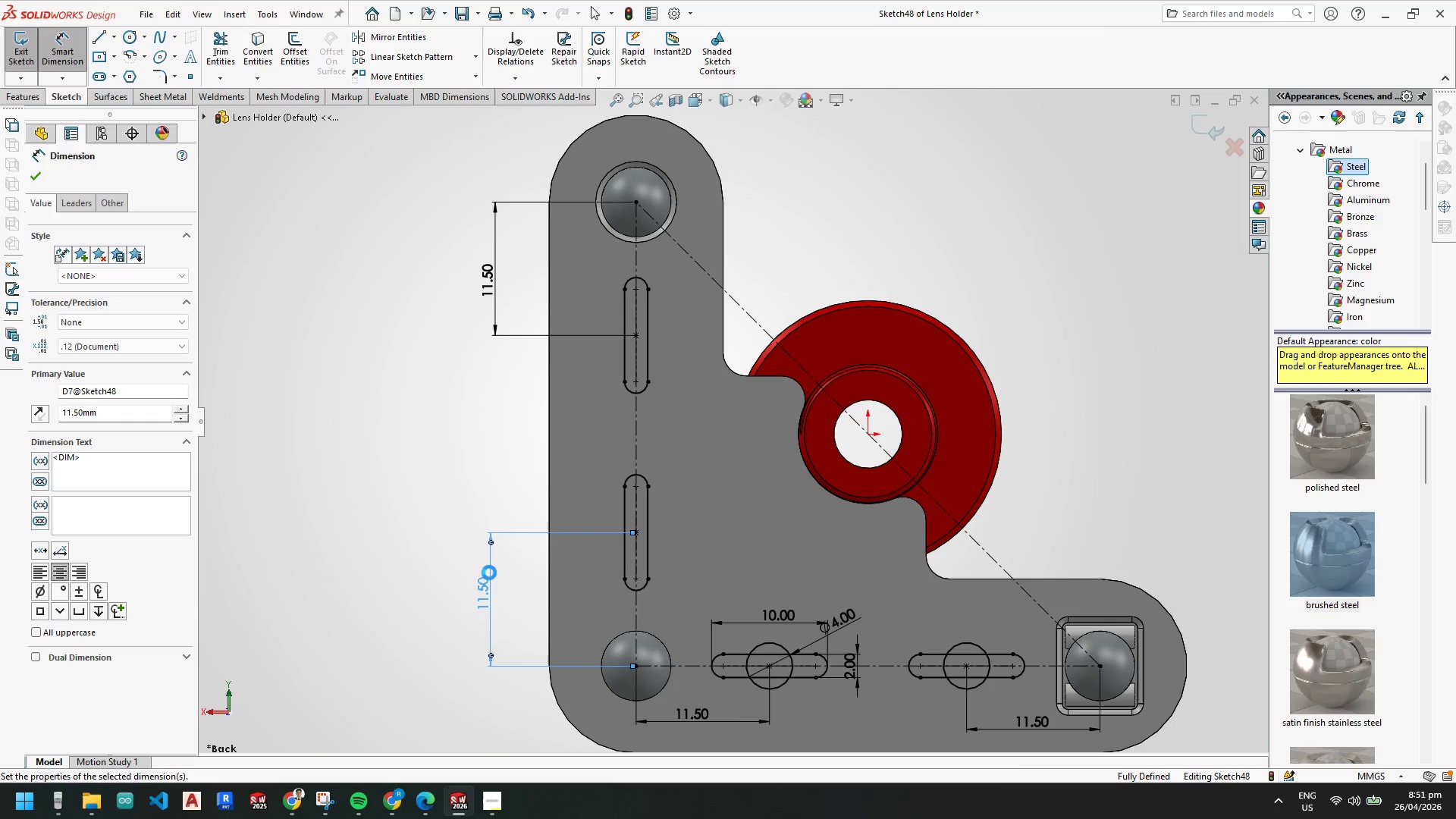 
key(Escape)
 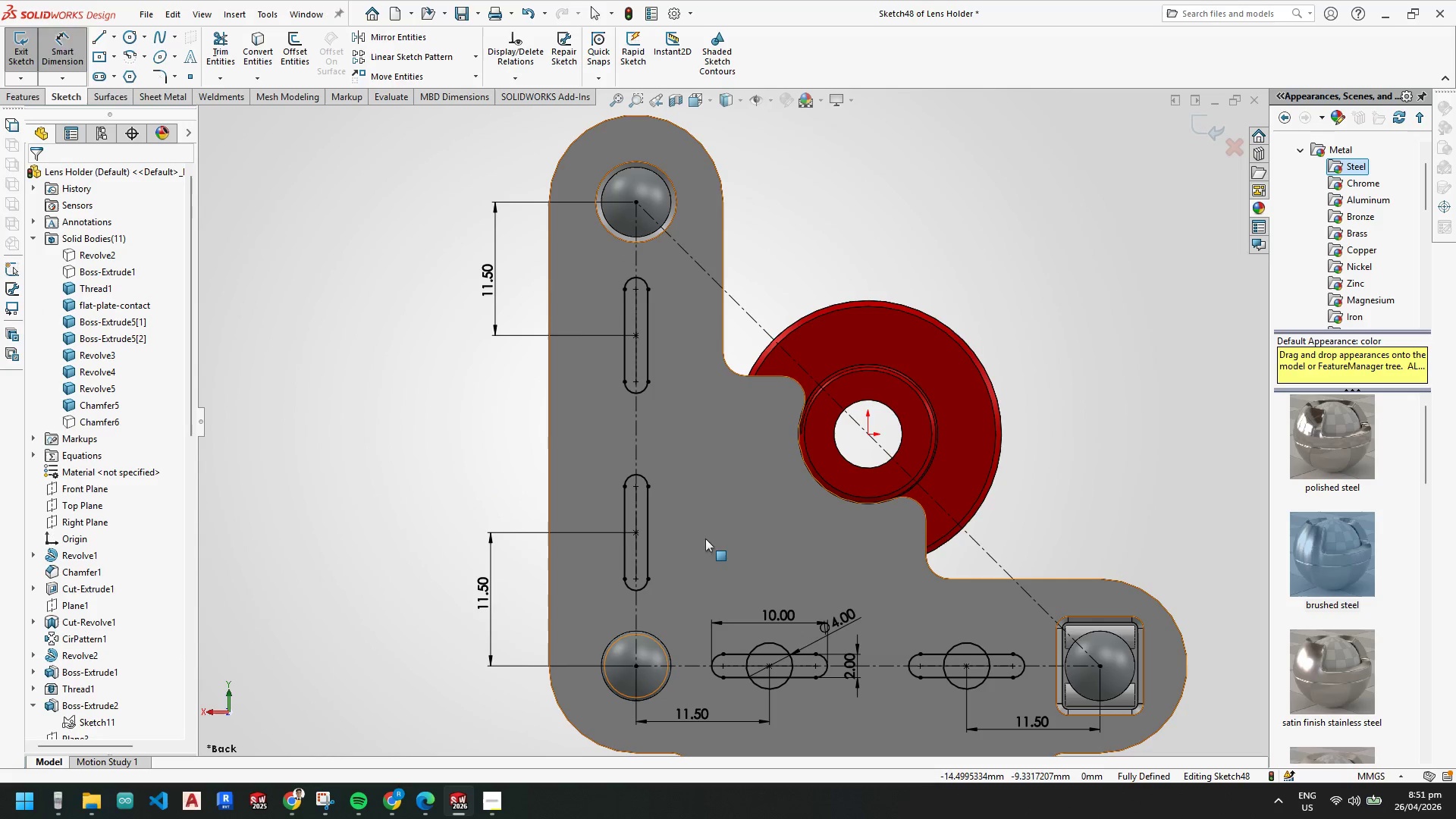 
key(Escape)
 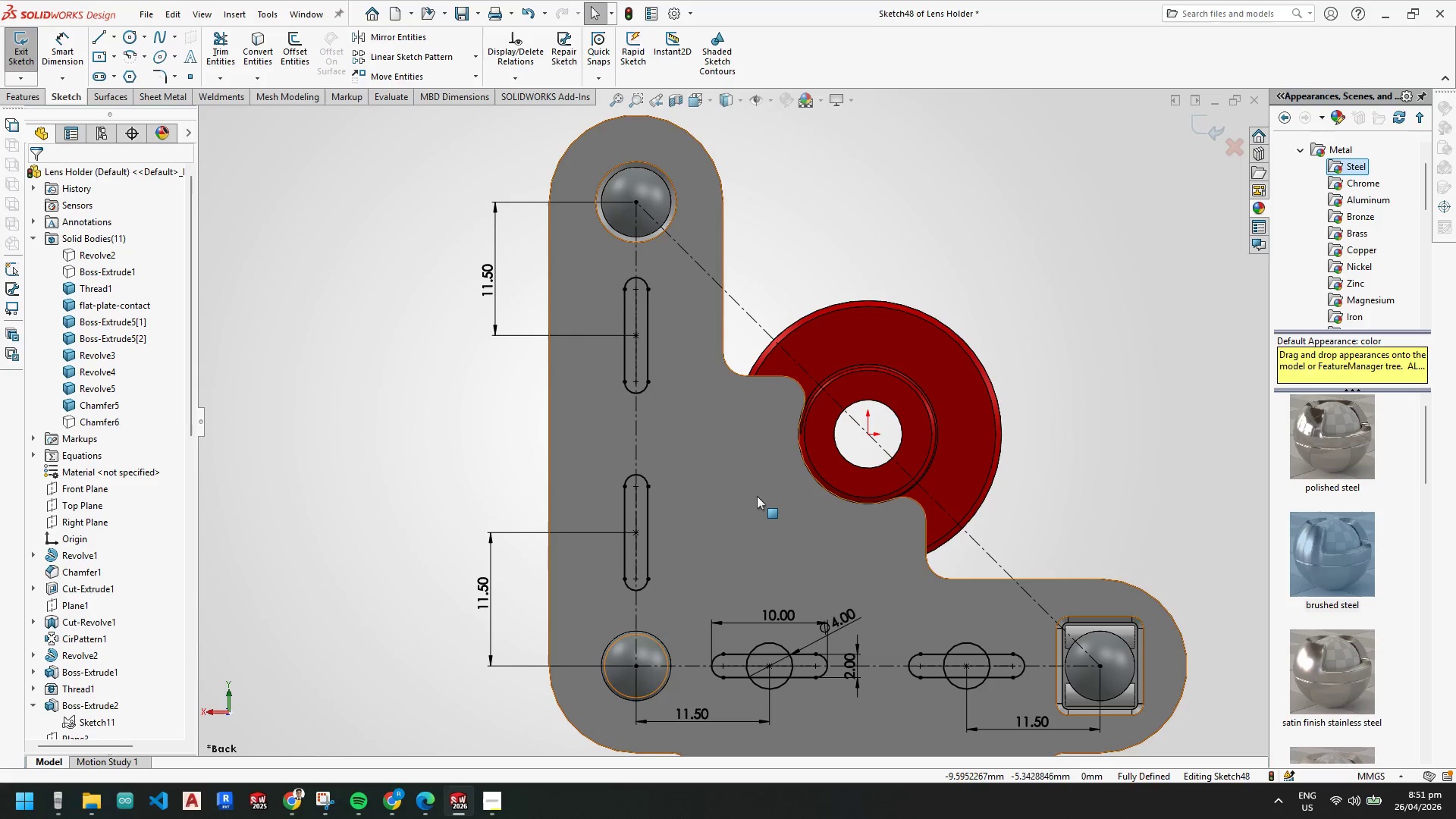 
key(Escape)
 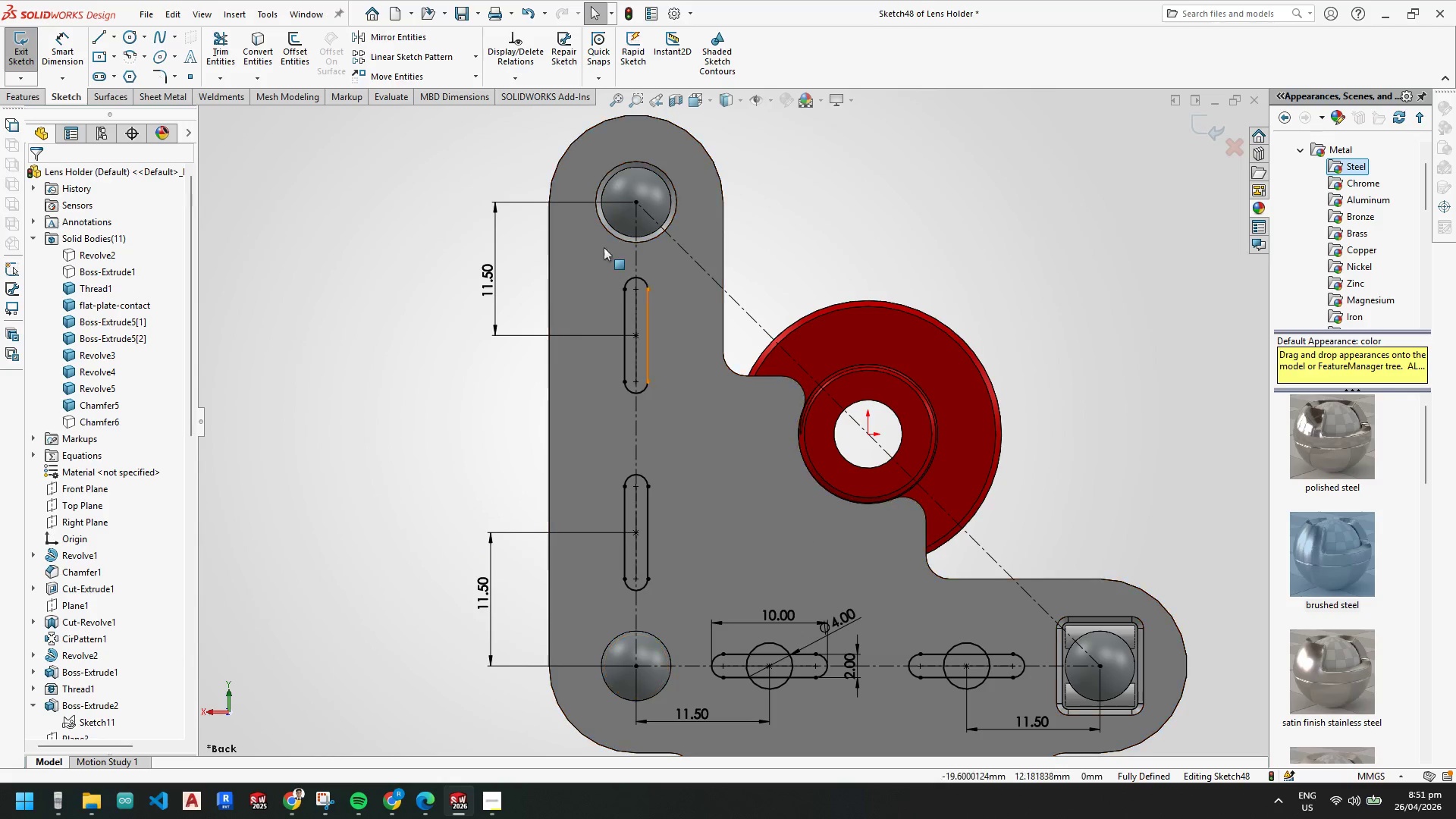 
key(Escape)
 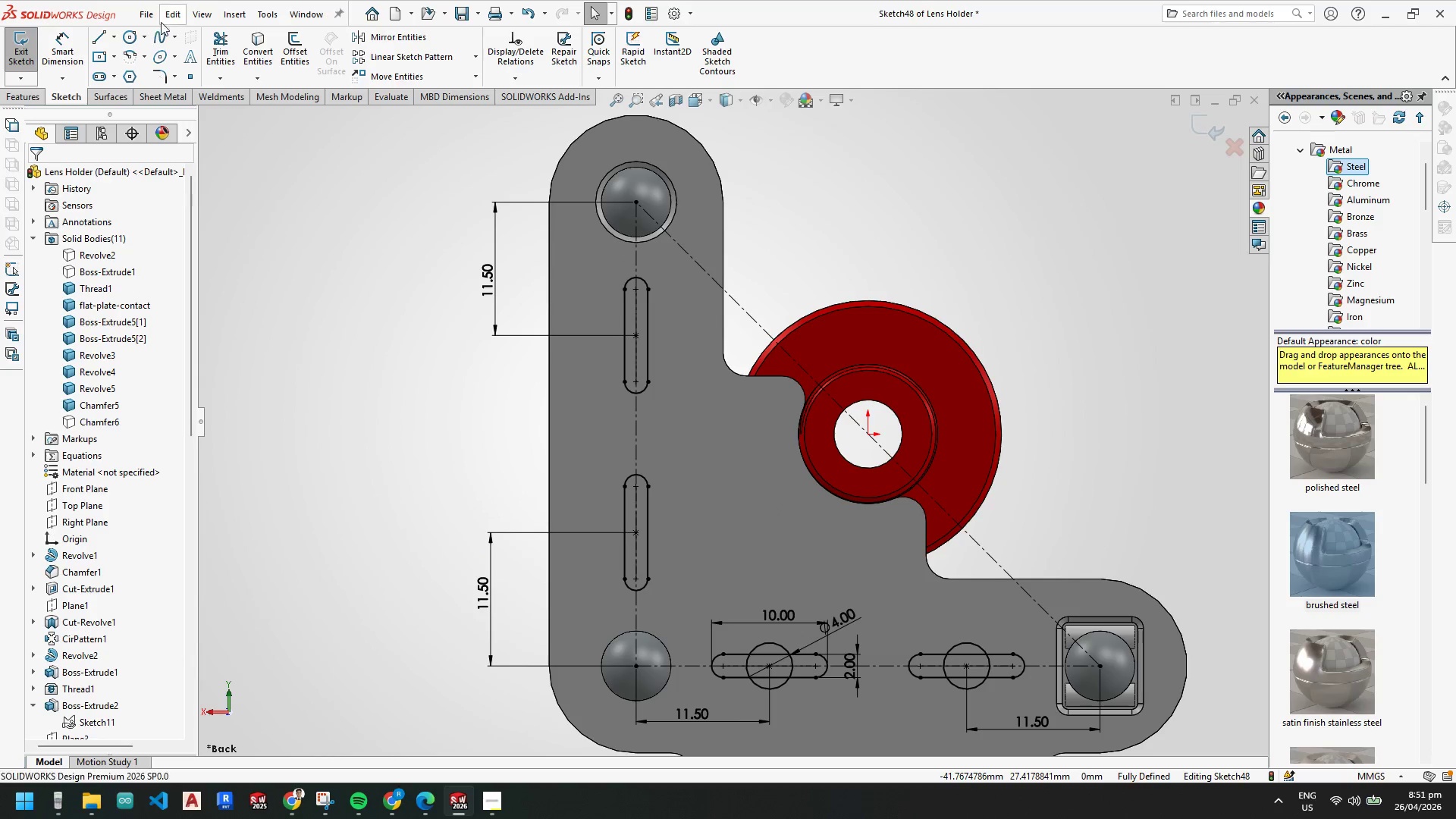 
key(Escape)
 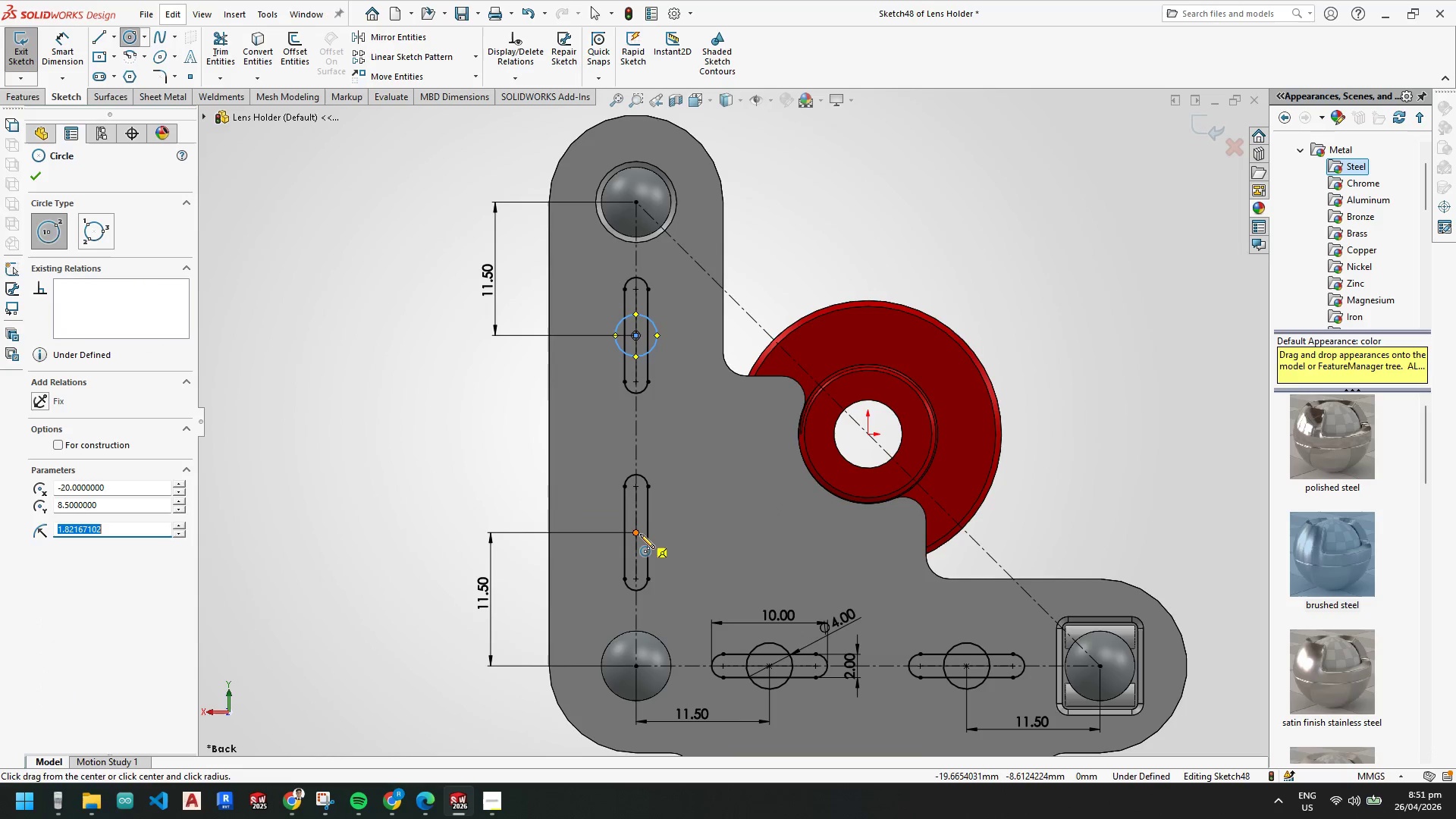 
key(Escape)
 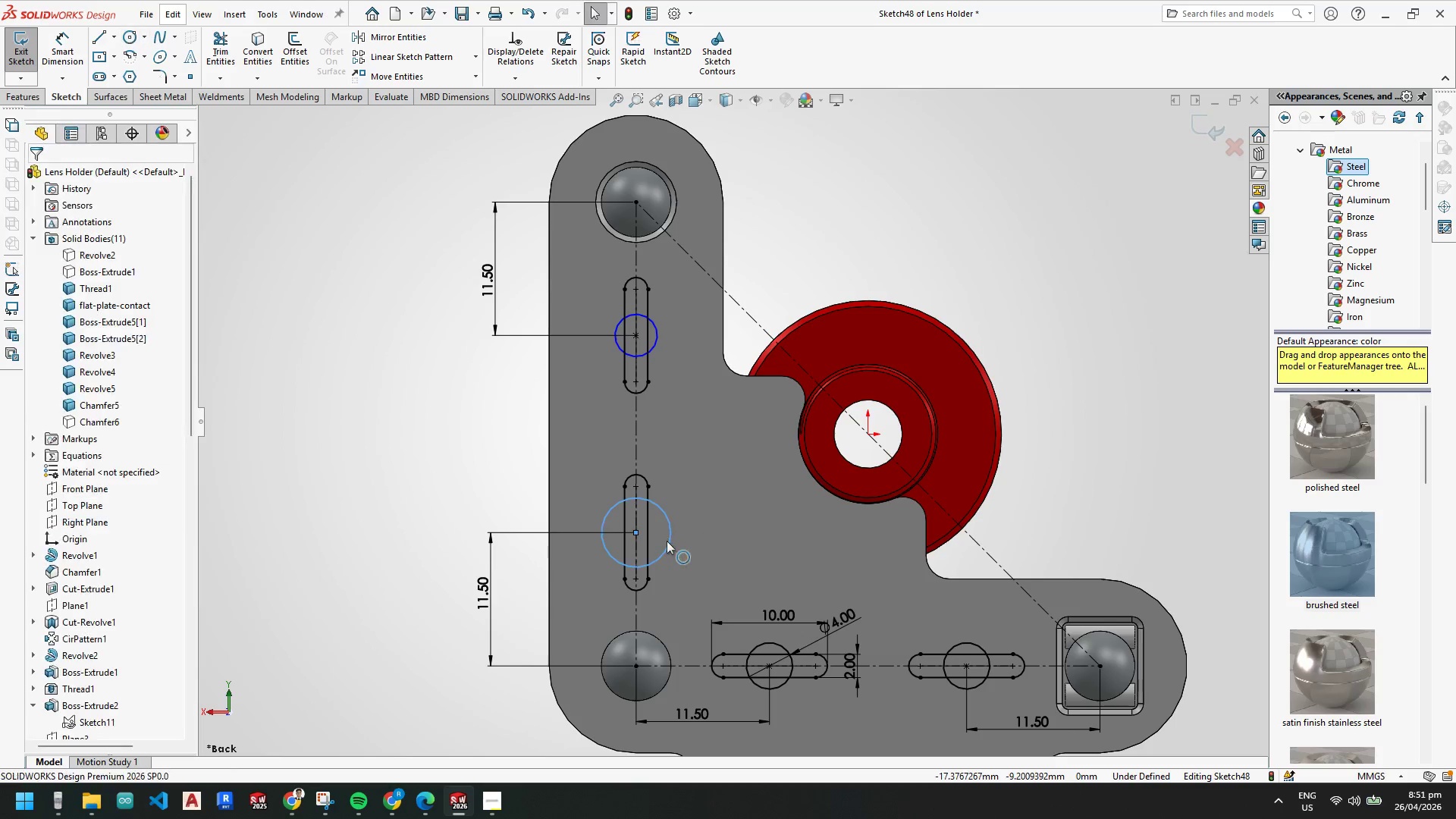 
key(Escape)
 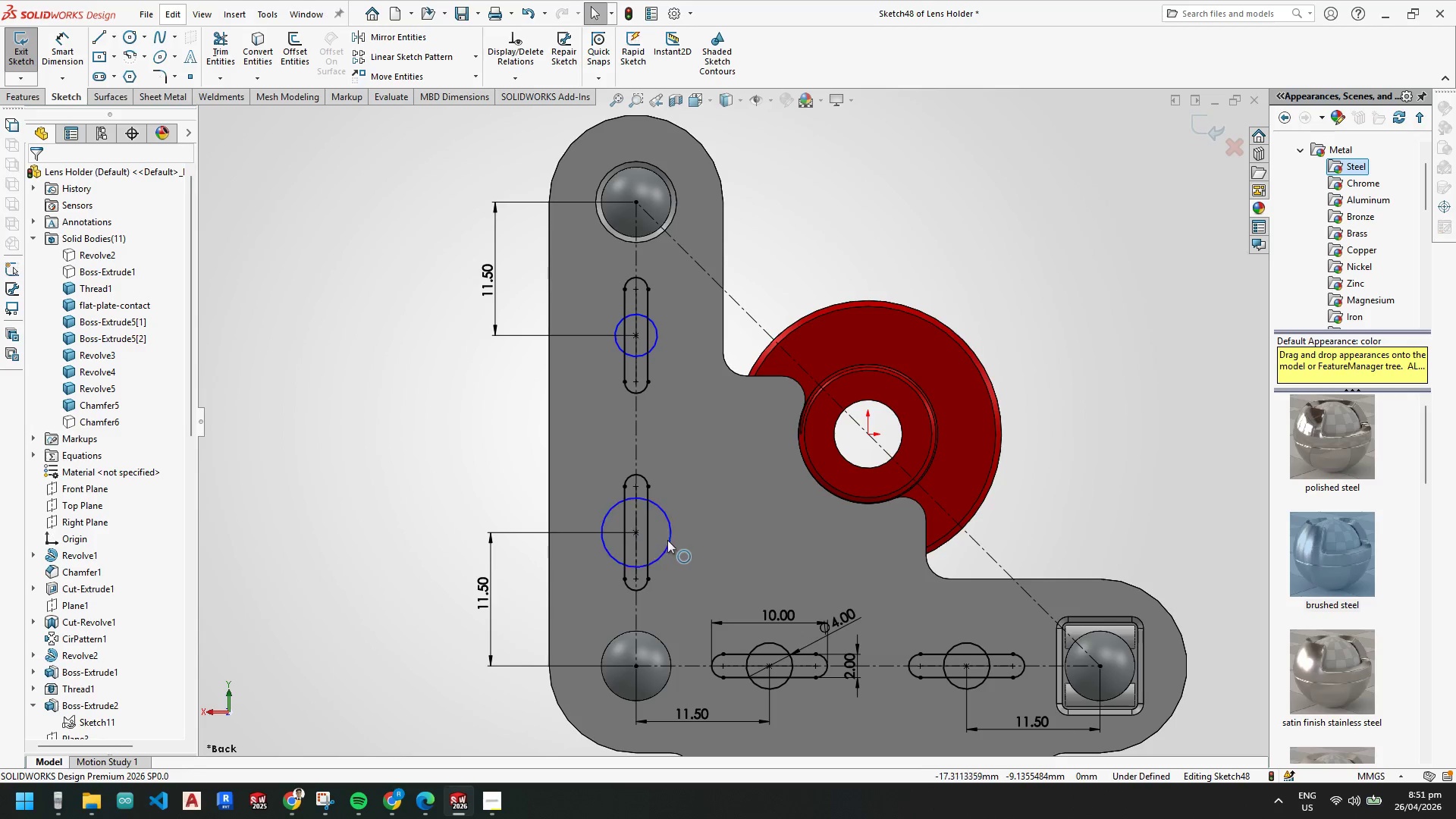 
key(Escape)
 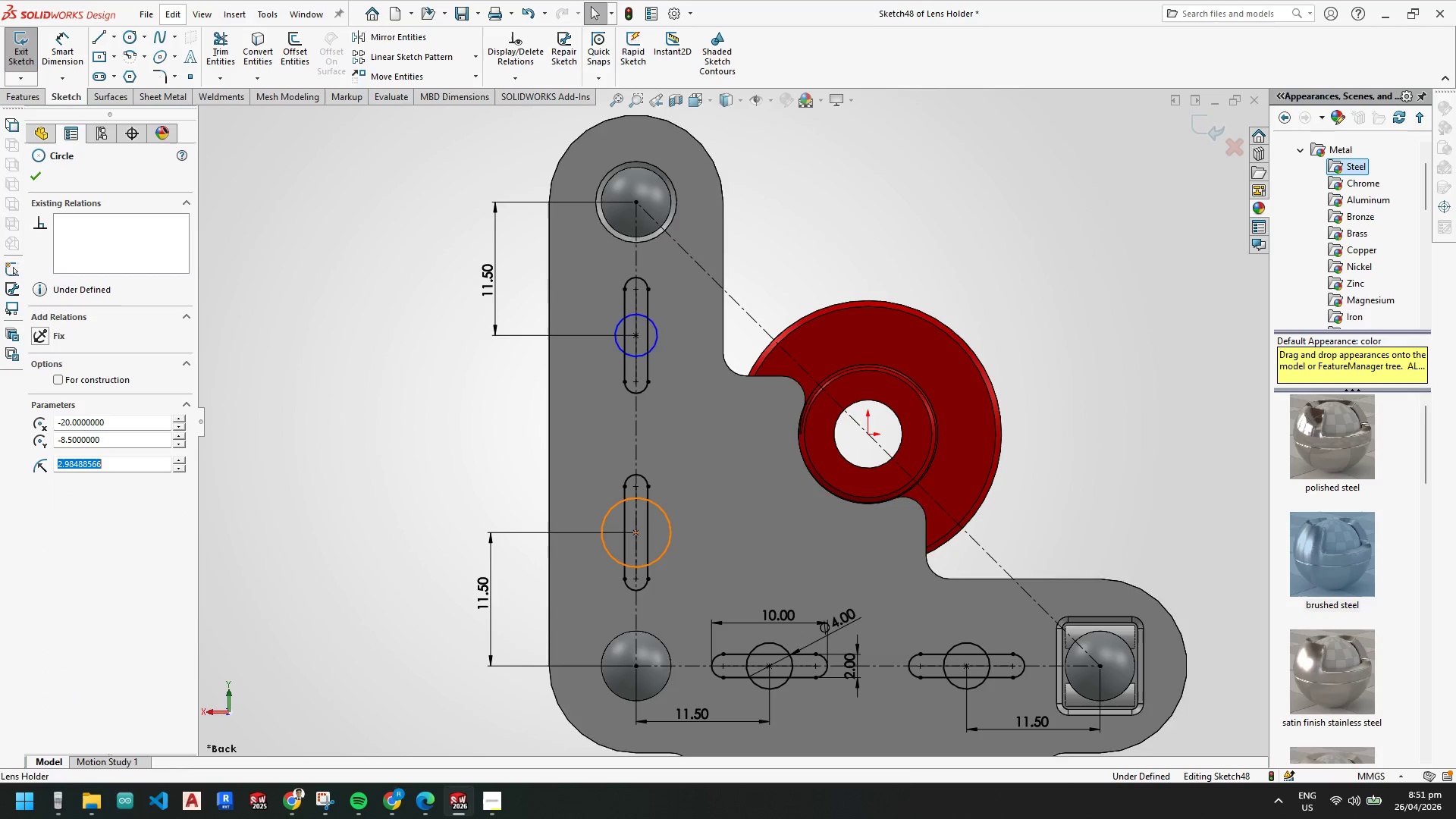 
hold_key(key=ControlLeft, duration=2.66)
left_click([781, 683])
 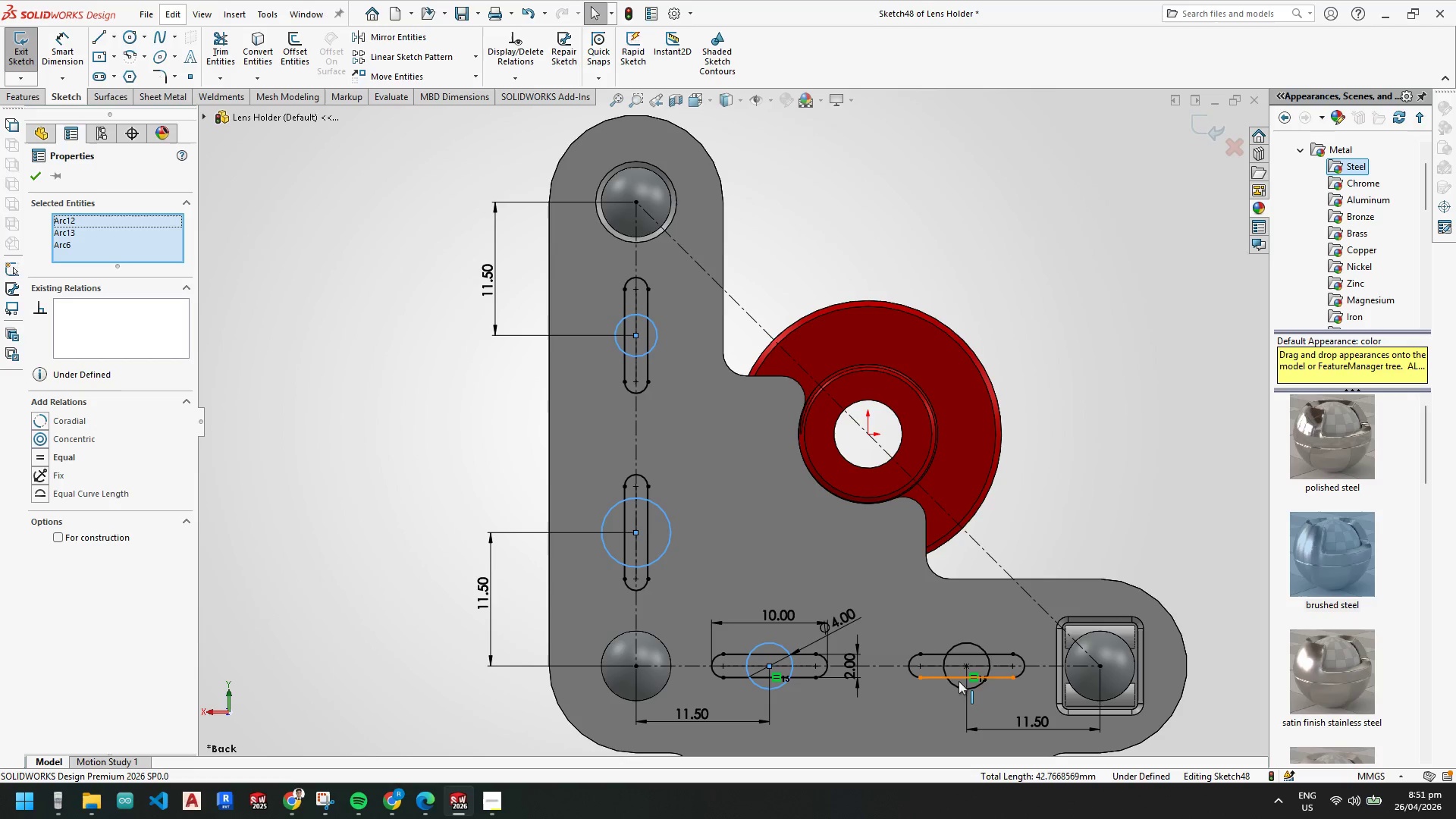 
left_click([956, 684])
 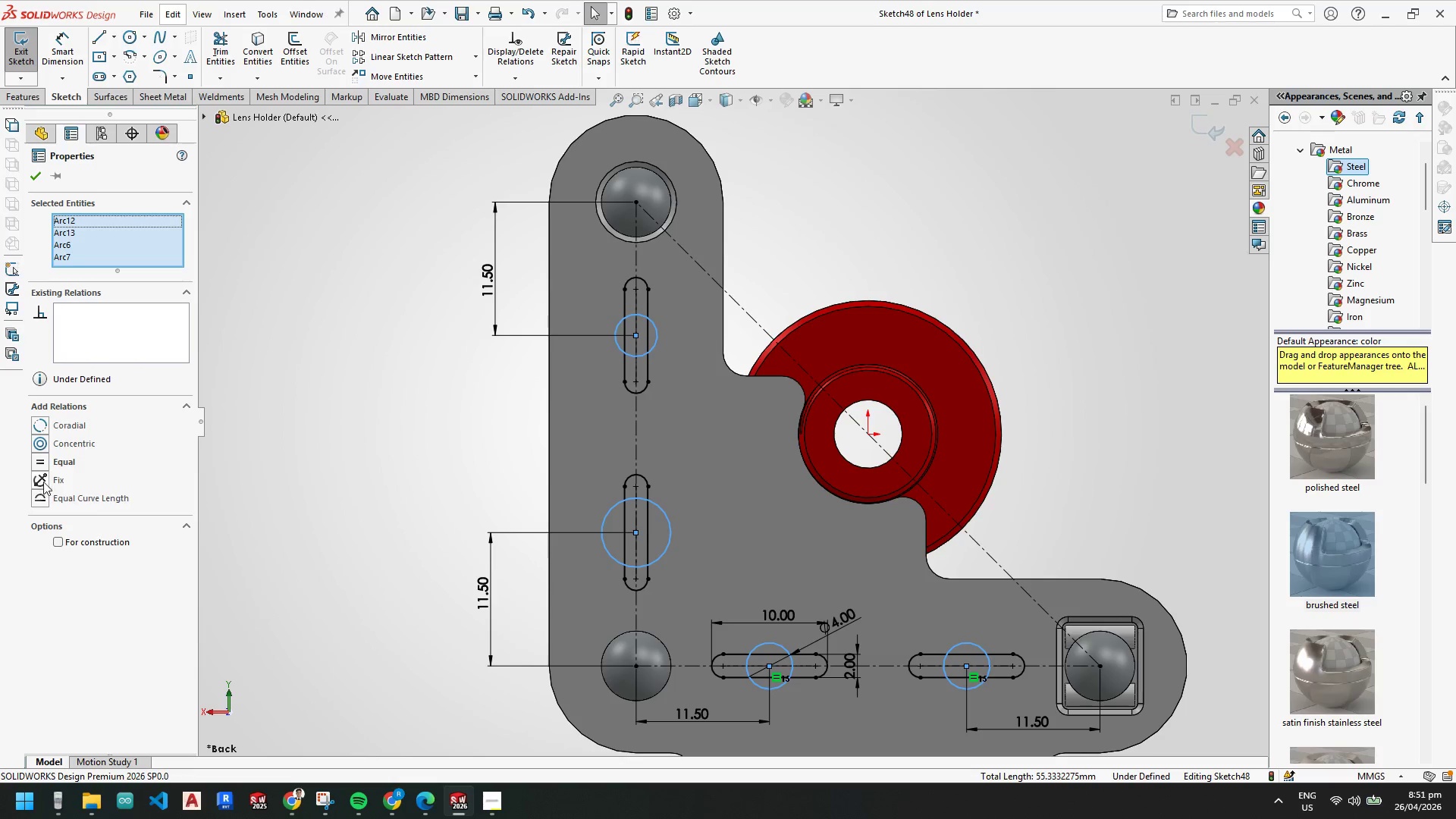 
left_click([43, 462])
 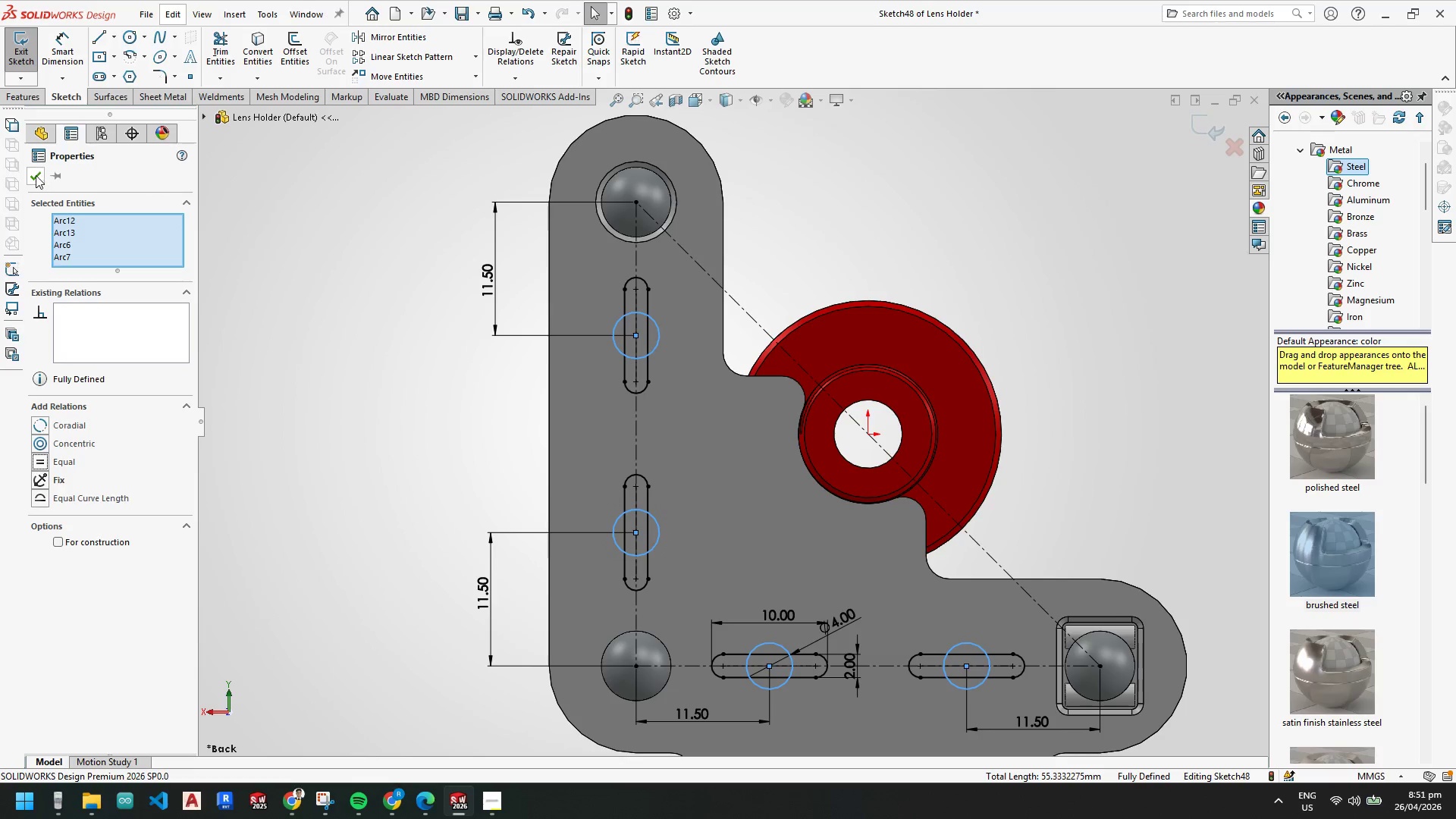 
key(Escape)
 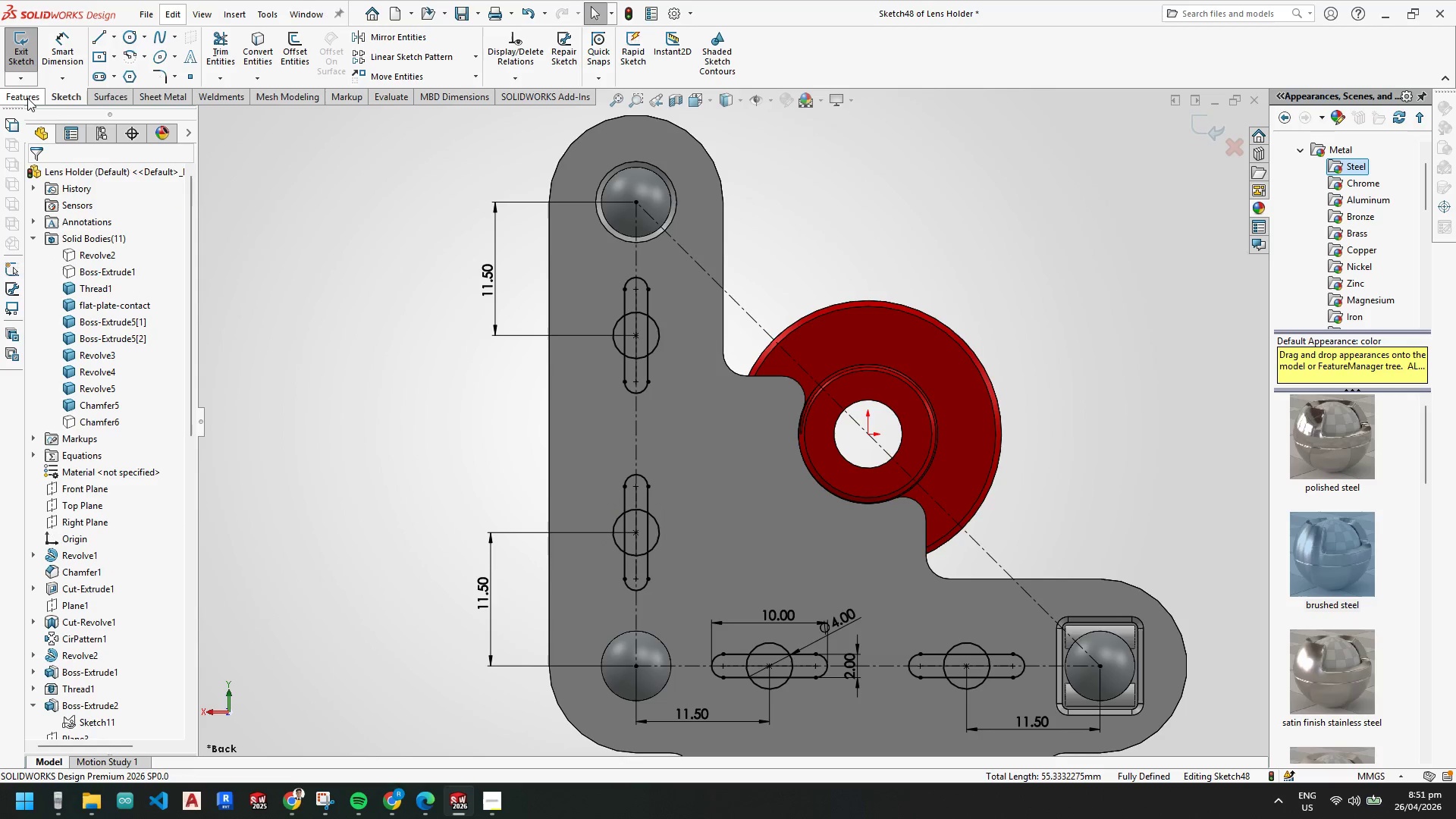 
left_click([27, 97])
 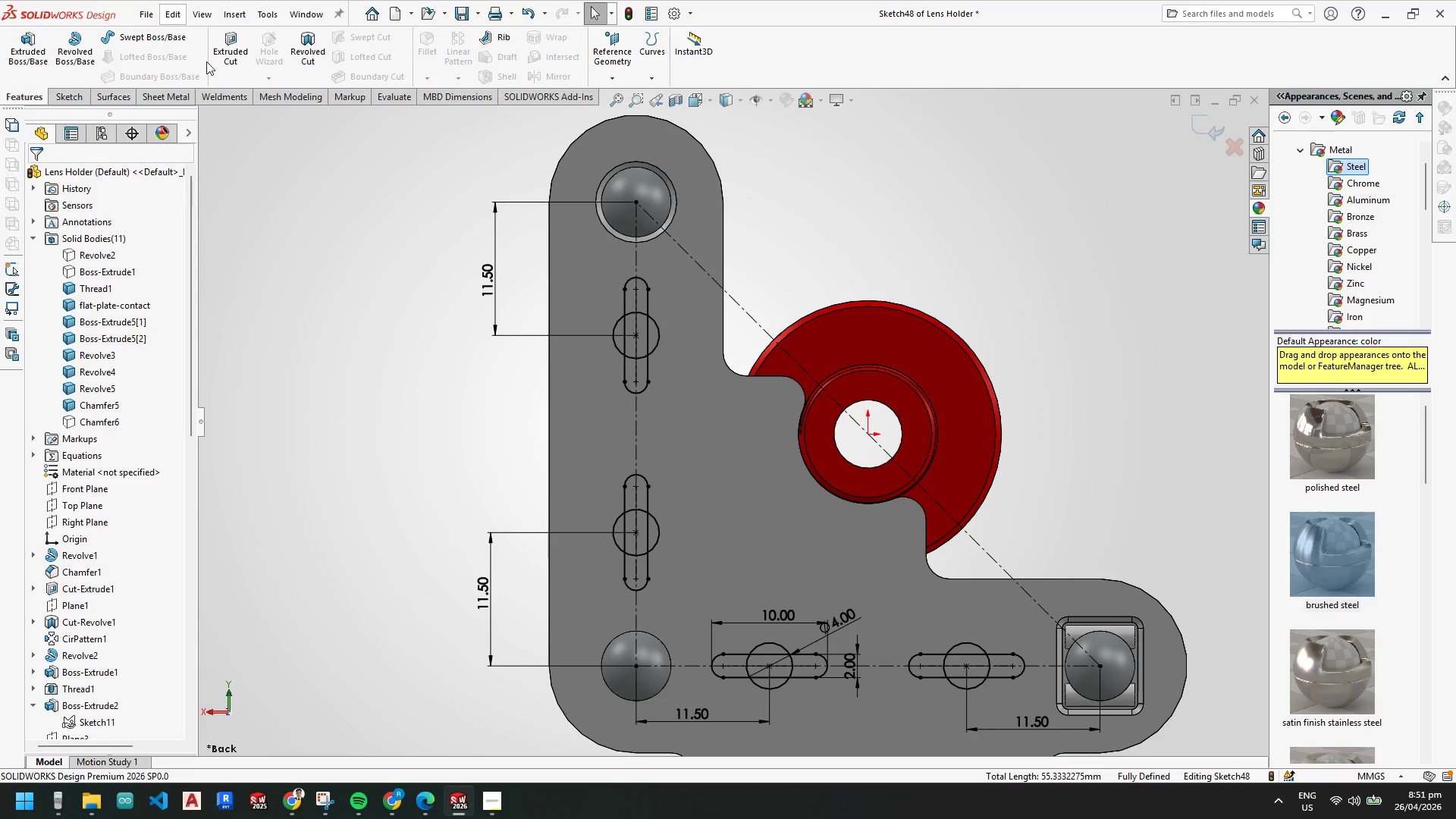 
left_click([228, 48])
 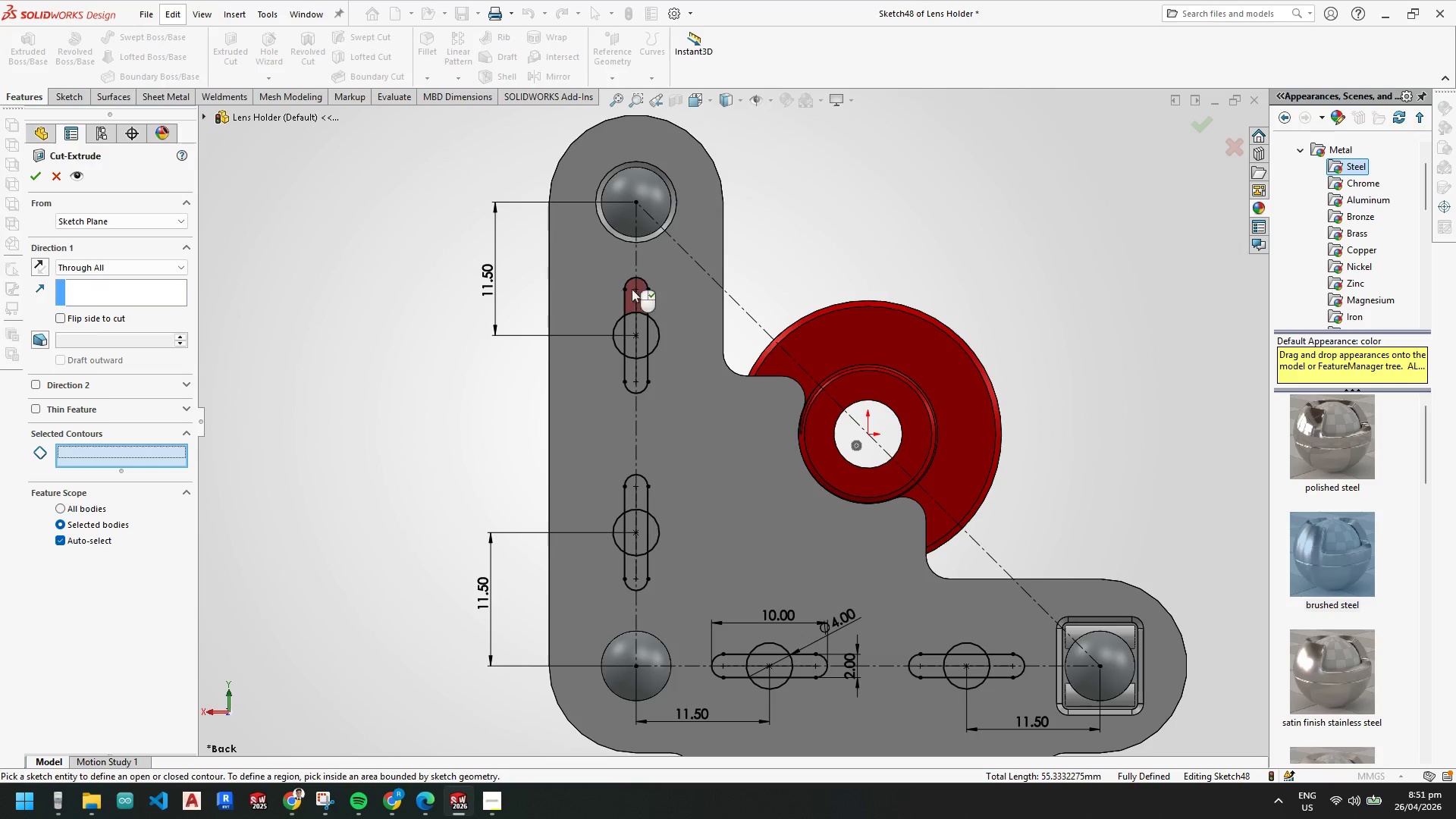 
left_click([656, 327])
 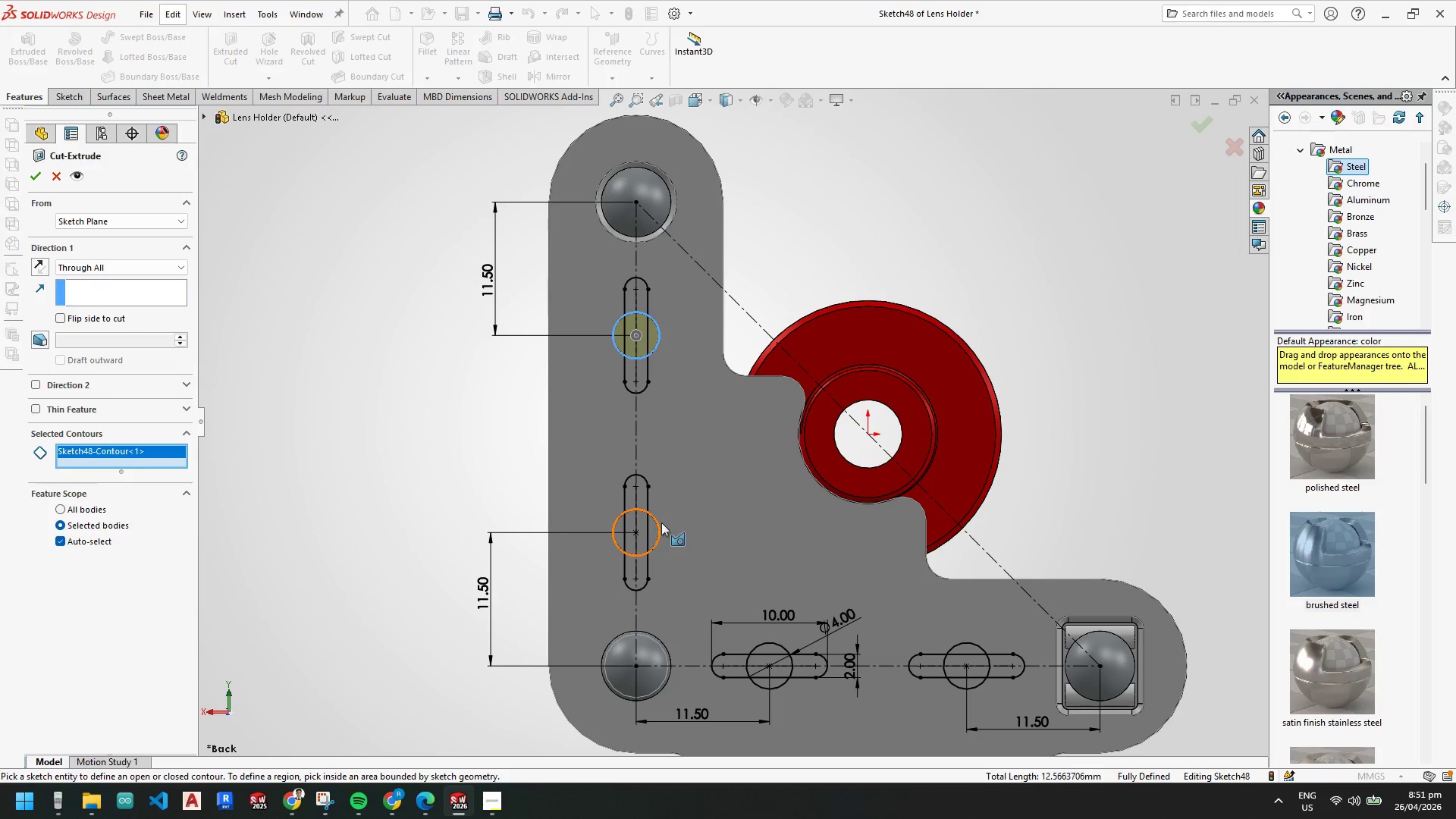 
left_click([660, 522])
 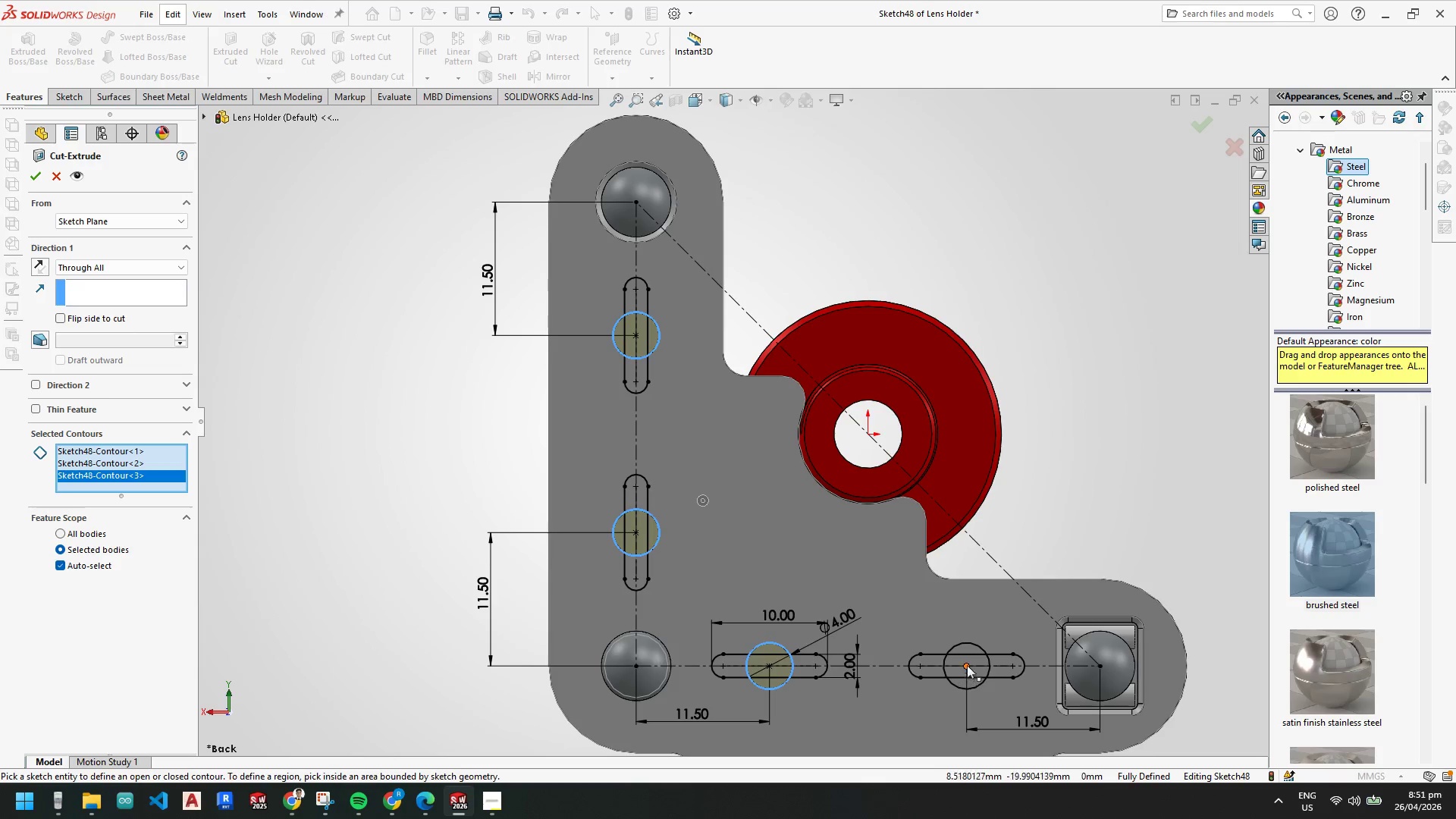 
left_click([975, 643])
 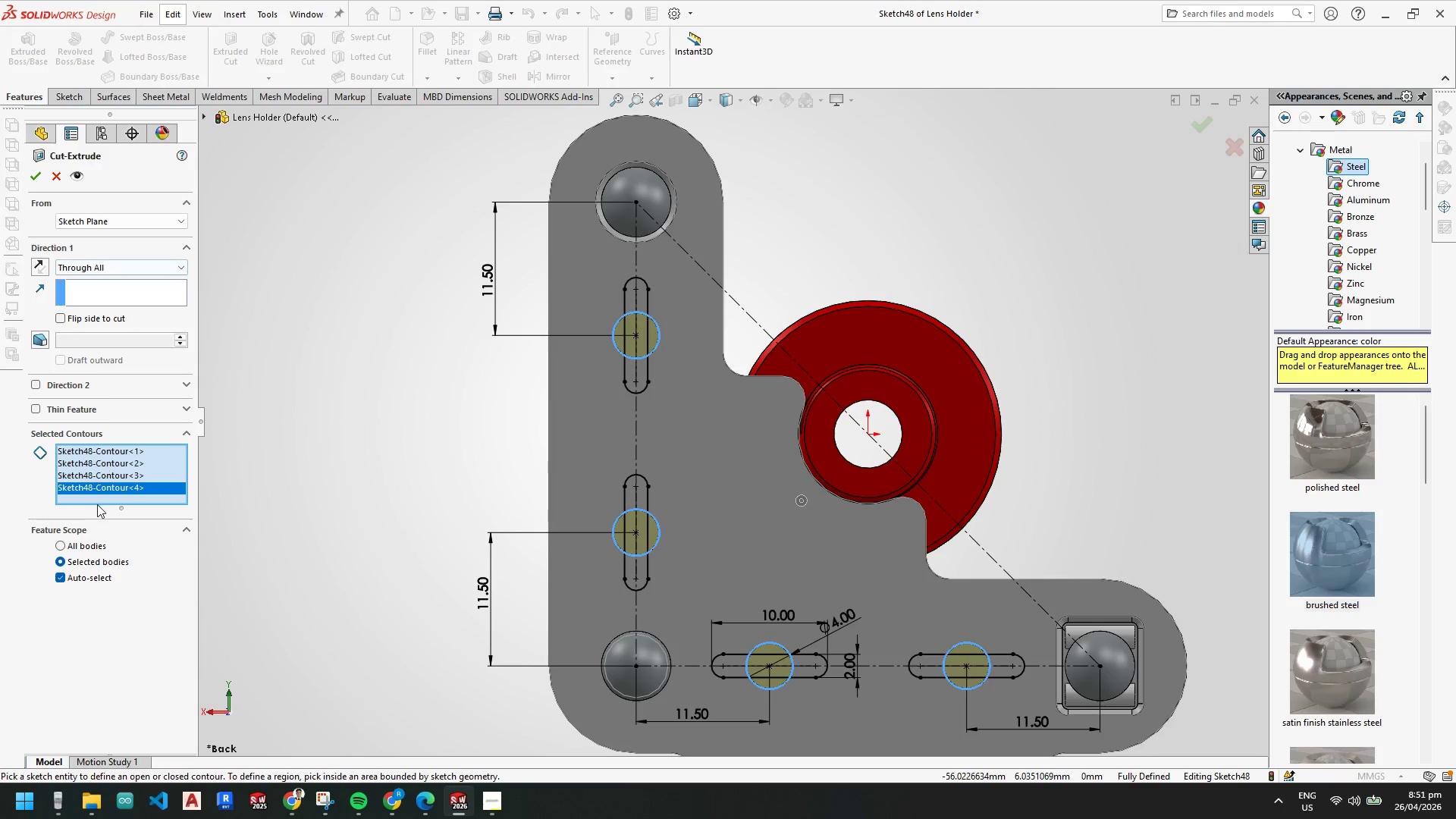 
left_click_drag(start_coordinate=[59, 580], to_coordinate=[70, 579])
 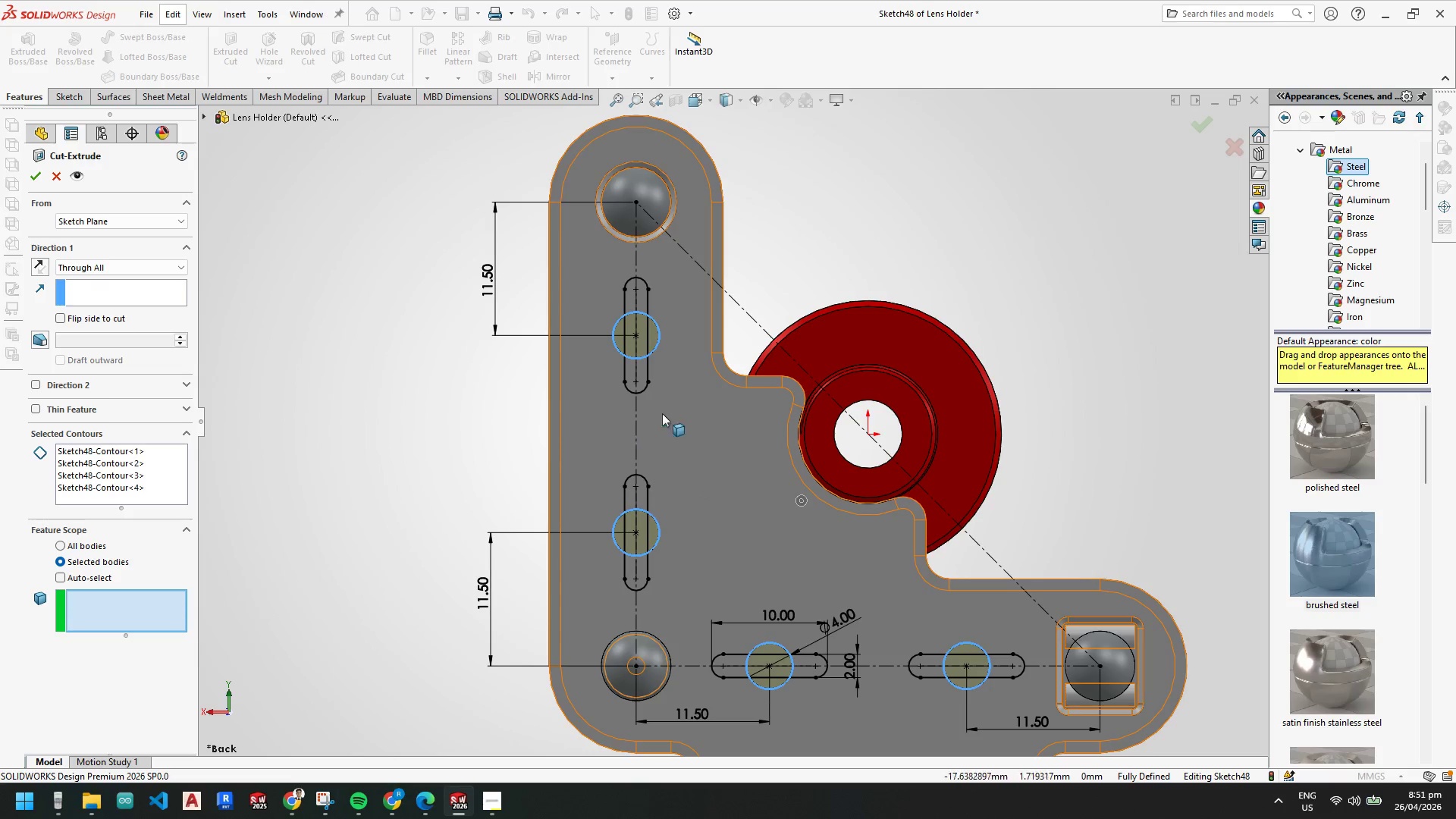 
left_click([616, 417])
 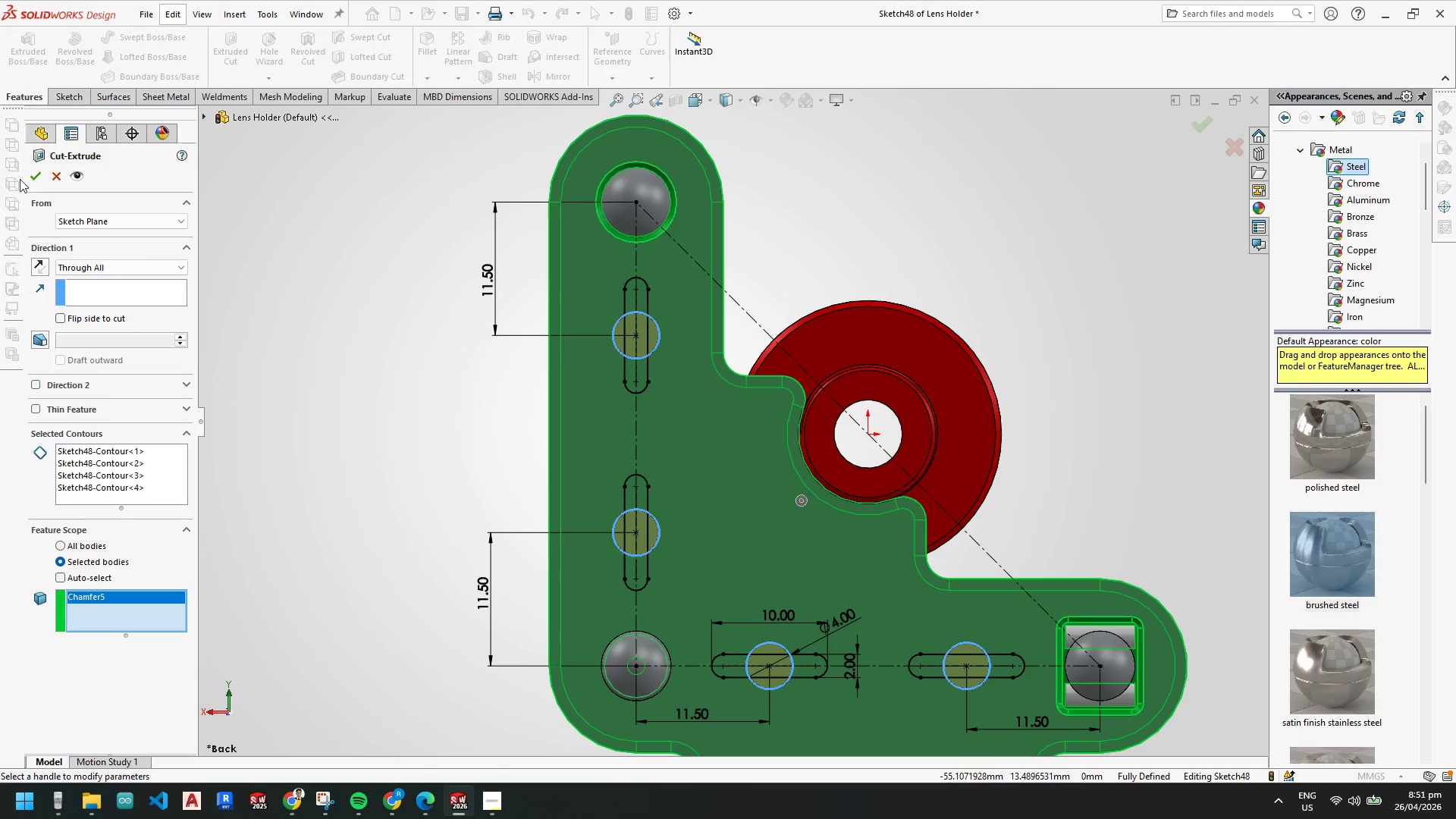 
left_click([33, 175])
 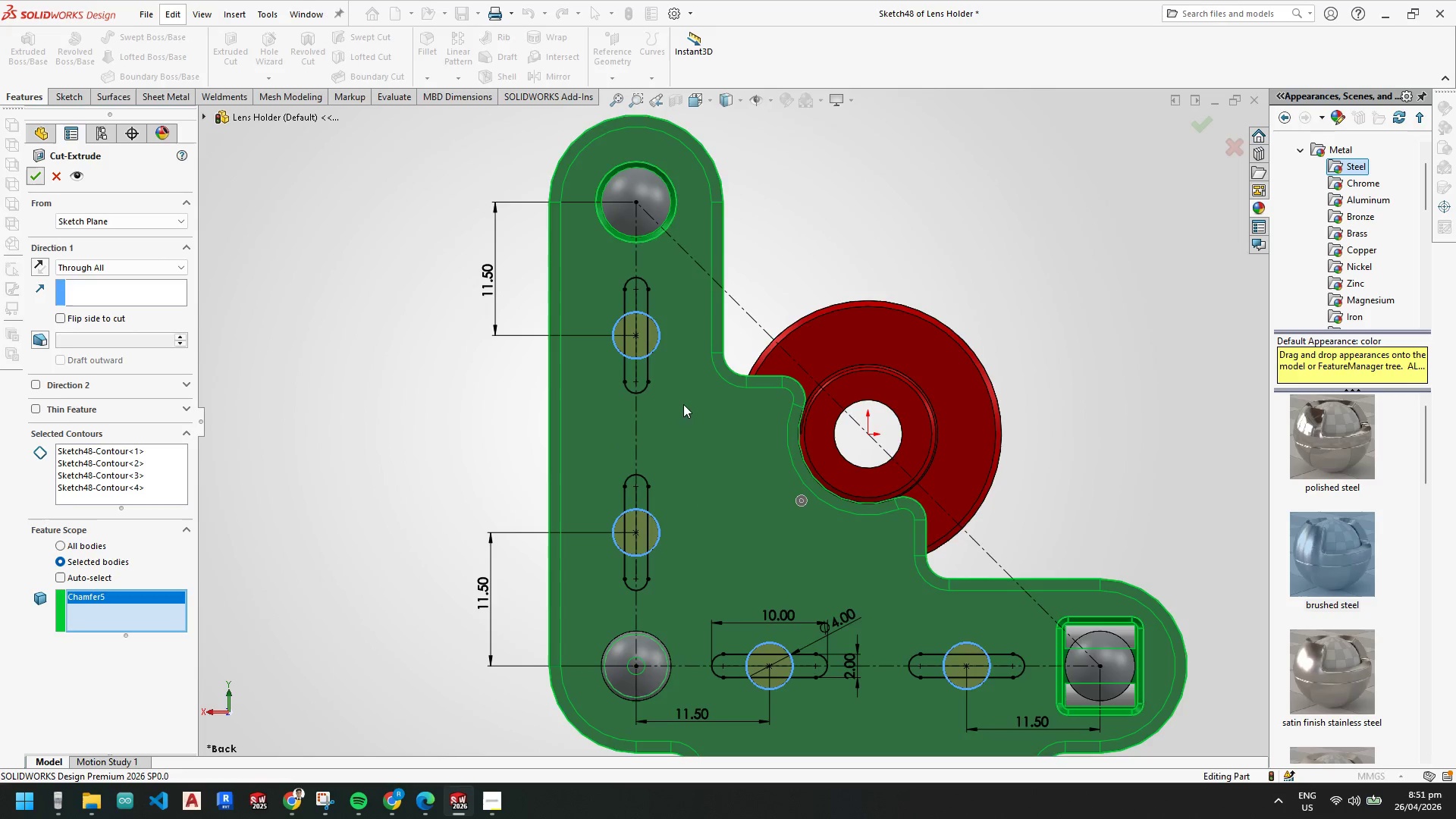 
scroll: coordinate [668, 398], scroll_direction: up, amount: 1.0
 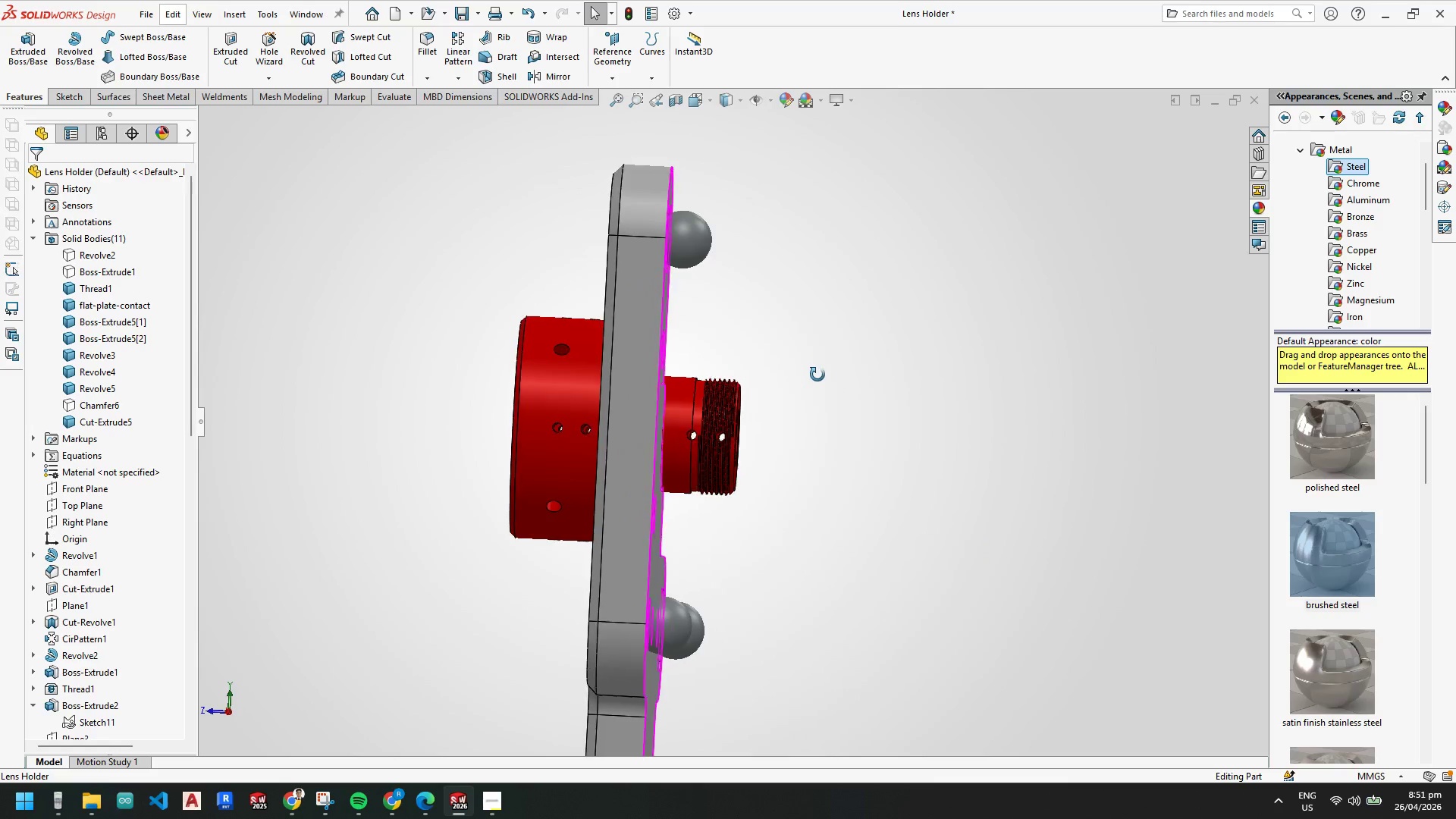 
scroll: coordinate [651, 519], scroll_direction: down, amount: 2.0
 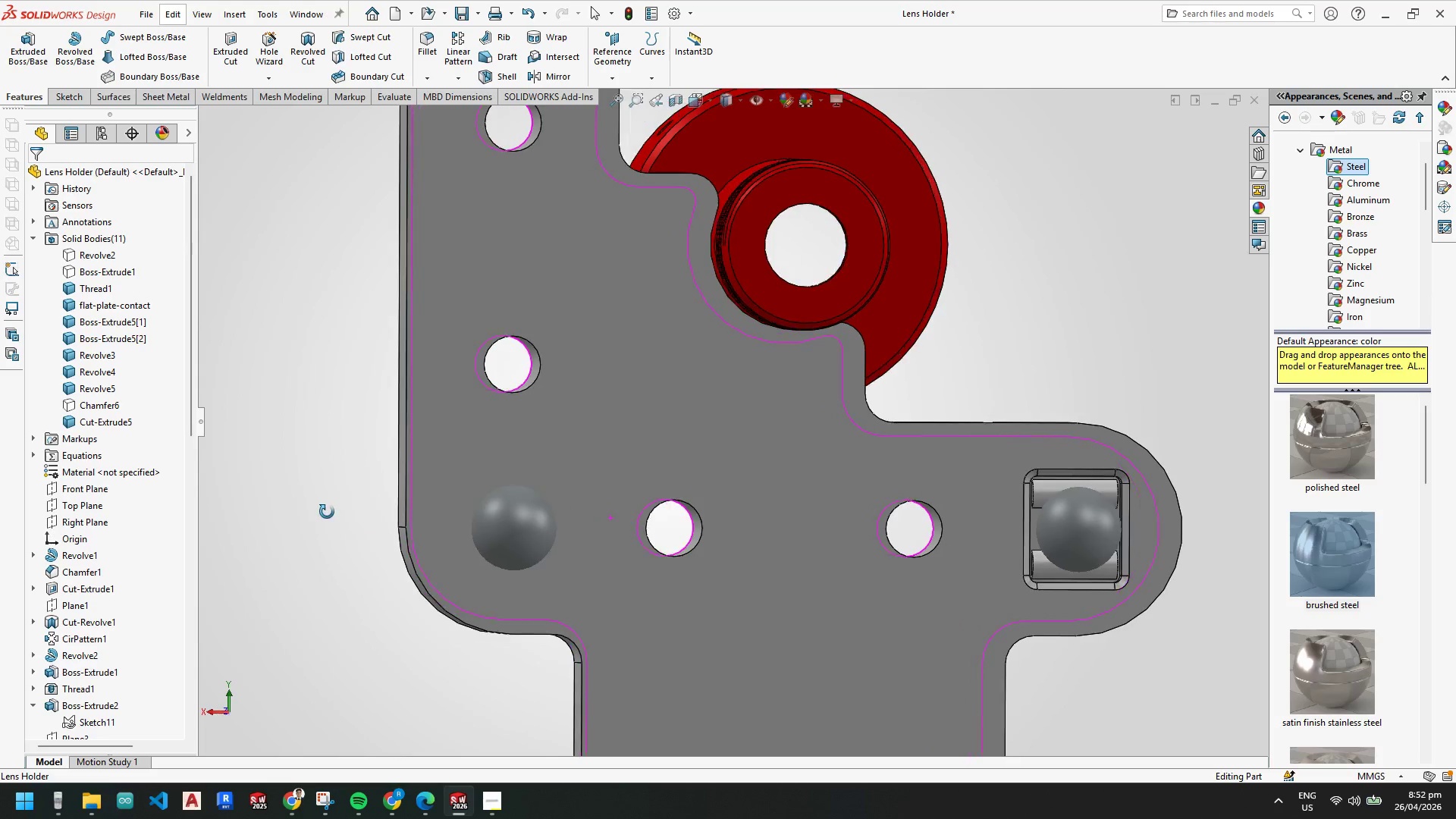 
wait(12.75)
 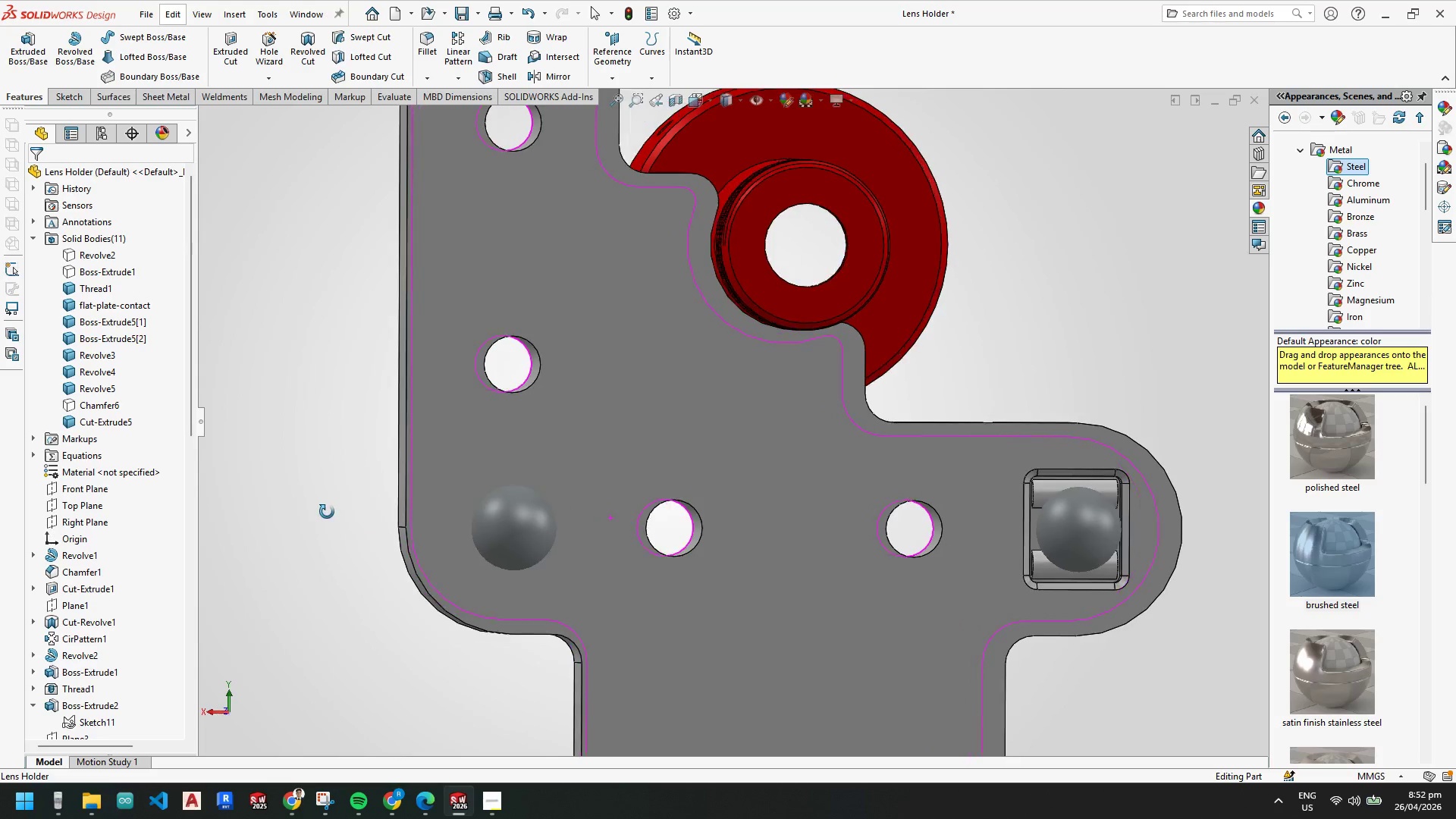 
scroll: coordinate [534, 403], scroll_direction: up, amount: 2.0
 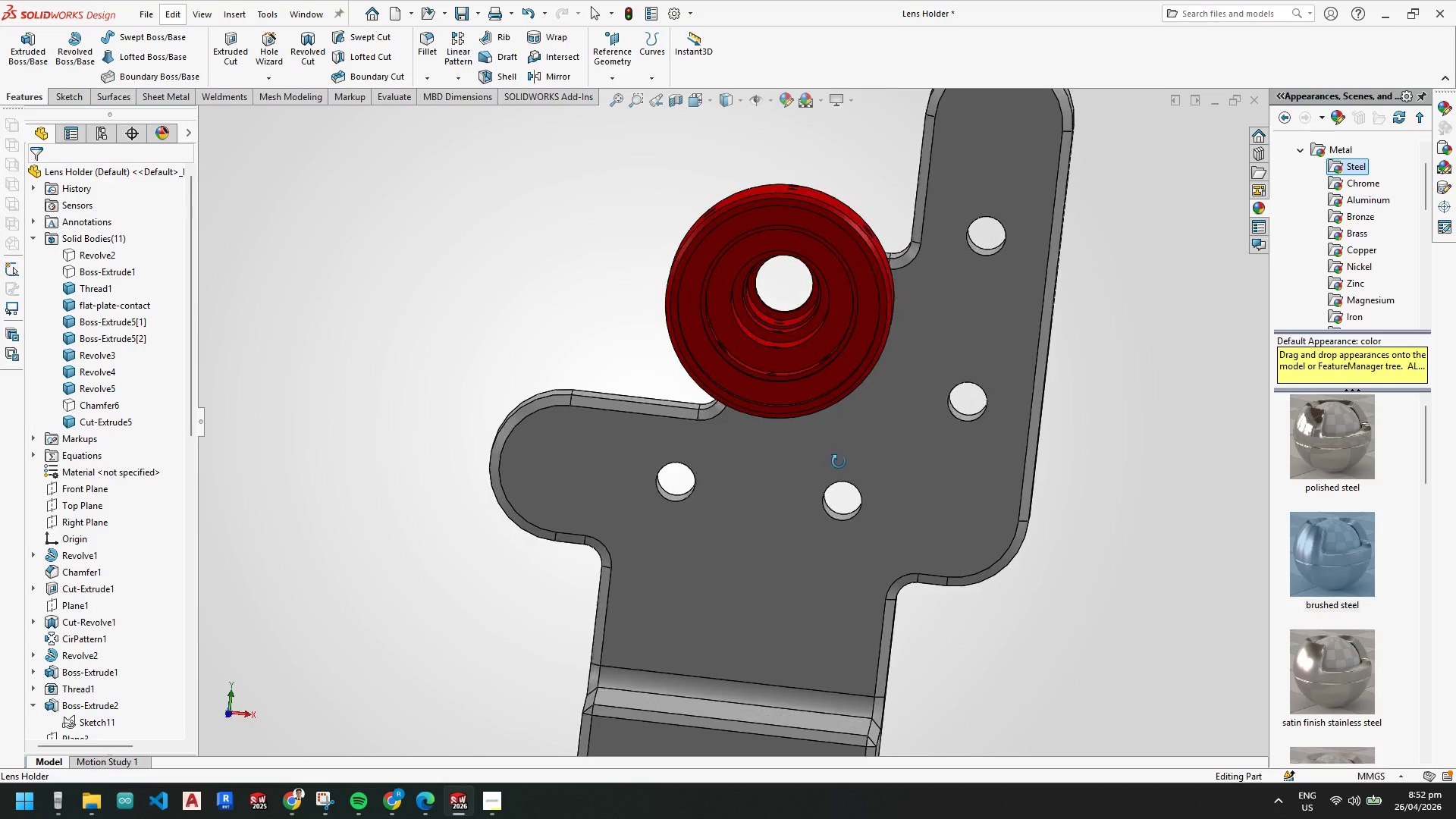 
wait(5.53)
 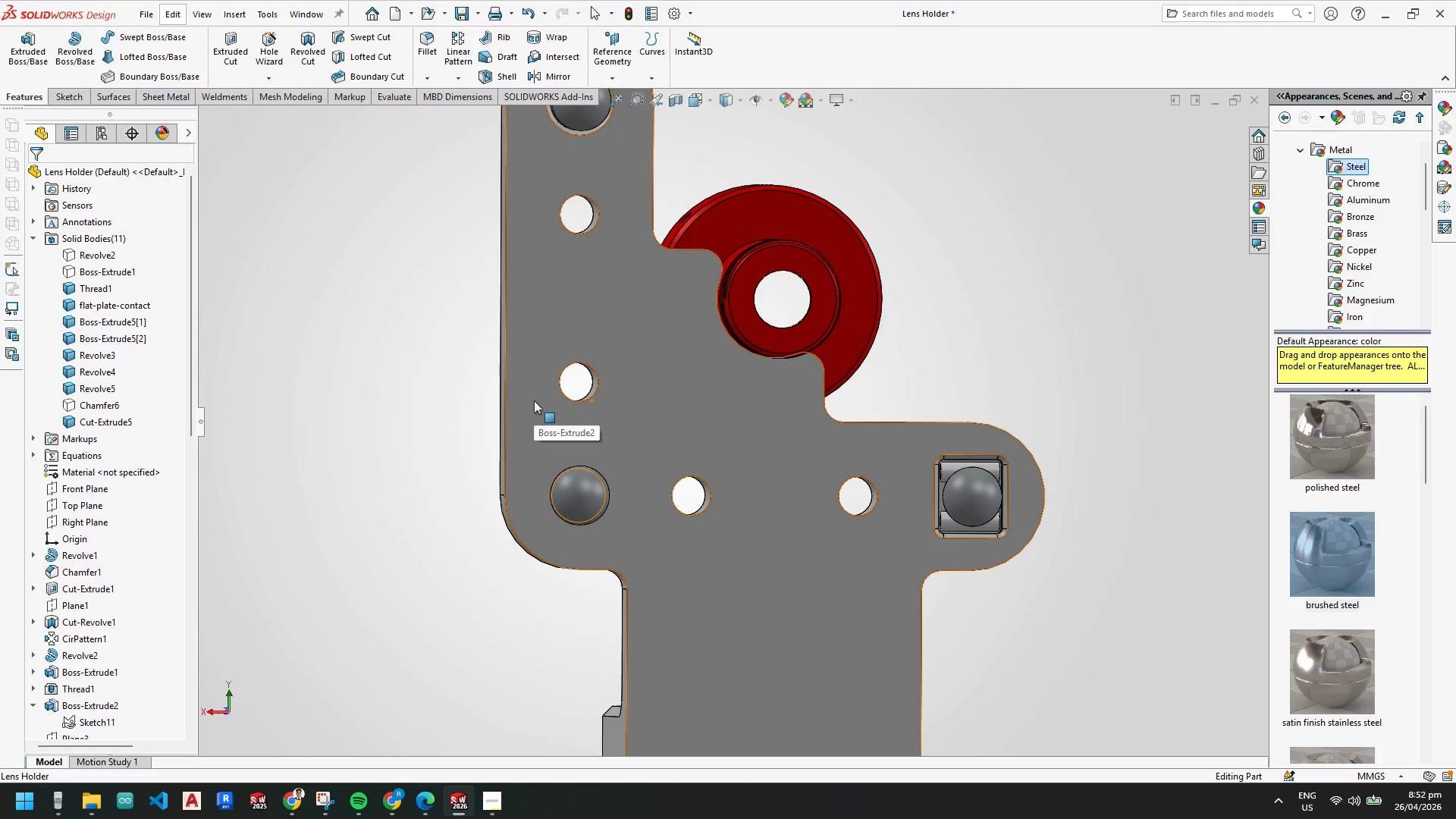 
scroll: coordinate [622, 474], scroll_direction: up, amount: 4.0
 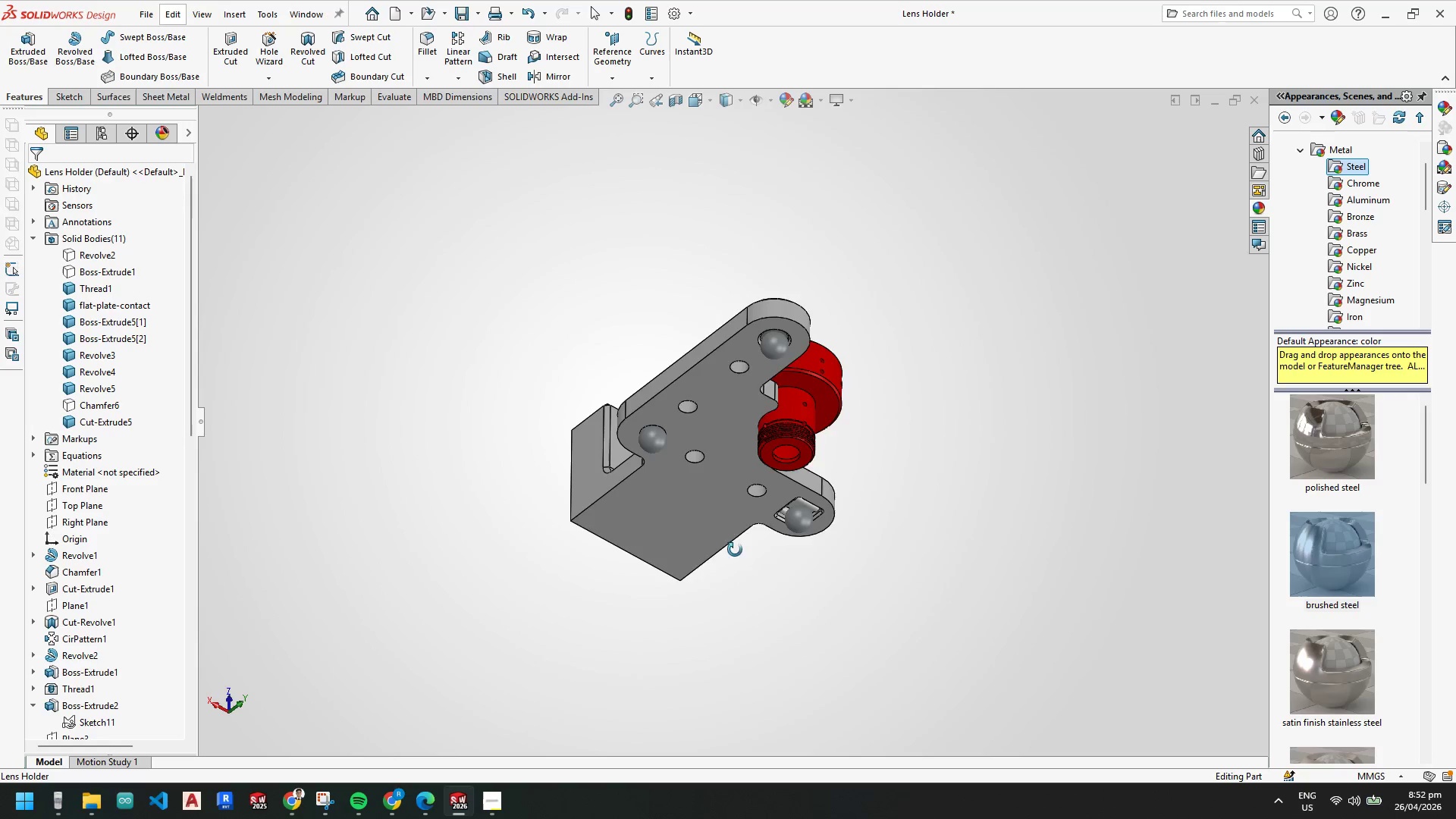 
scroll: coordinate [768, 424], scroll_direction: down, amount: 2.0
 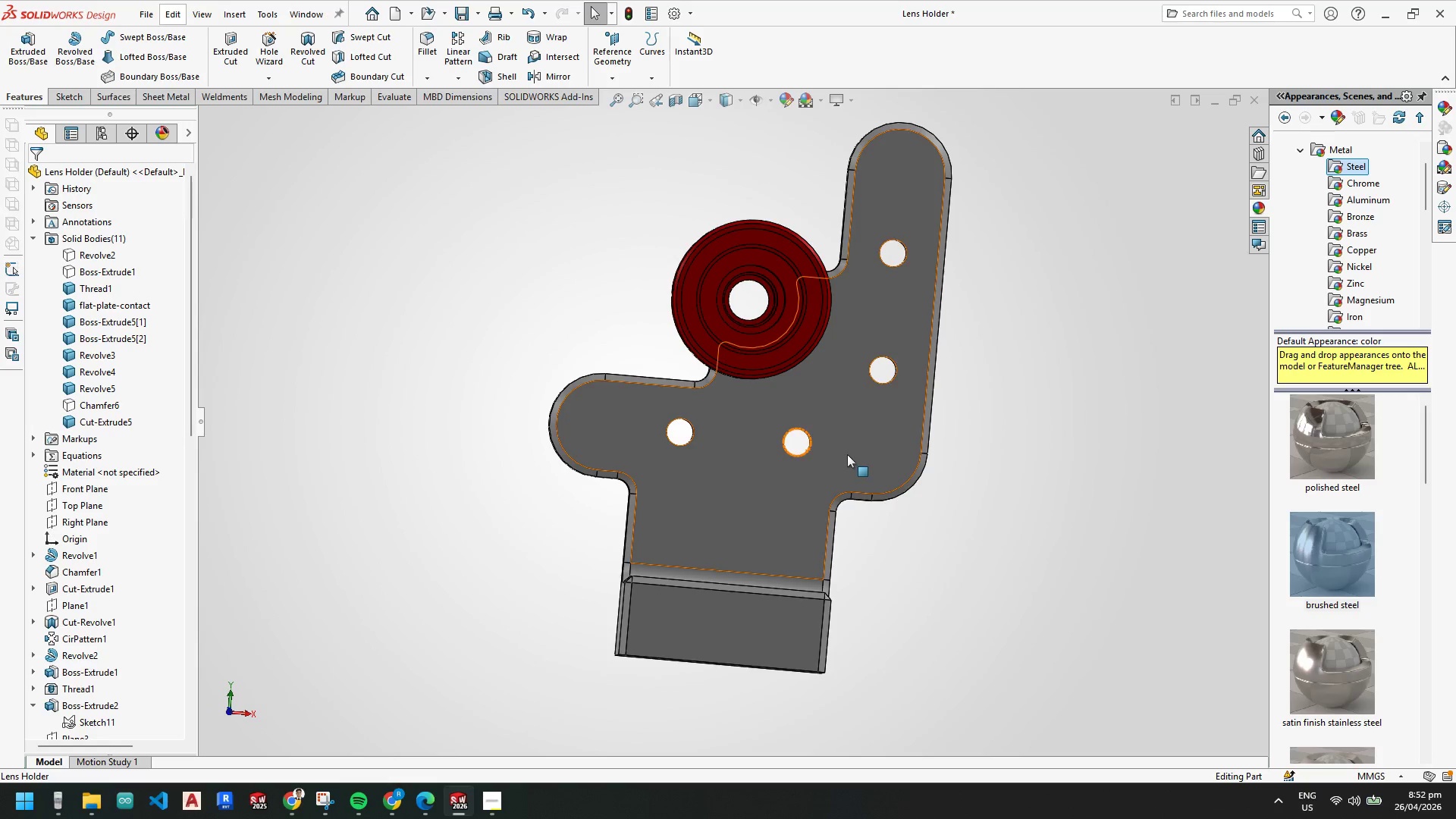 
key(Escape)
 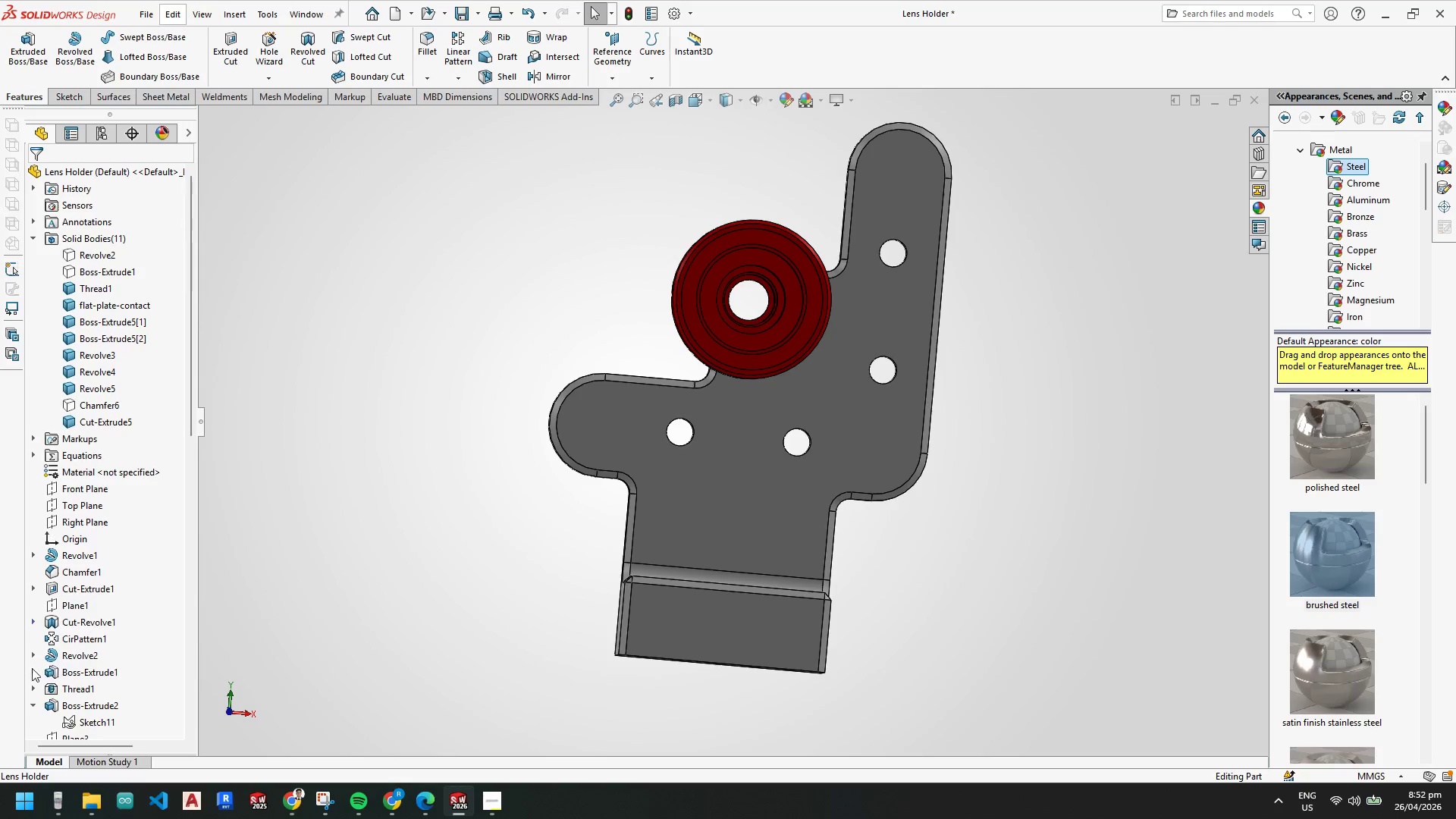 
scroll: coordinate [96, 696], scroll_direction: down, amount: 18.0
 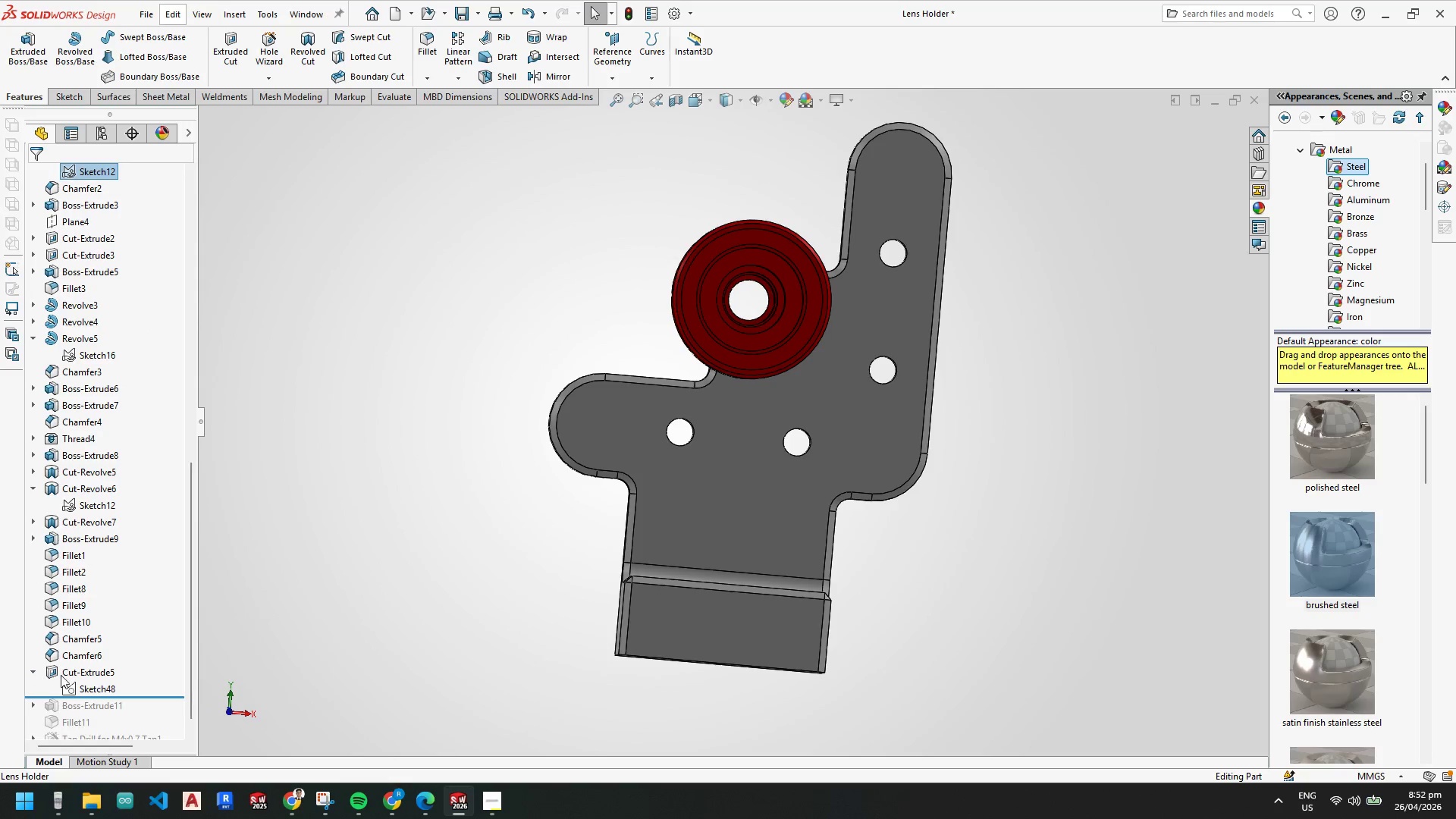 
double_click([96, 688])
 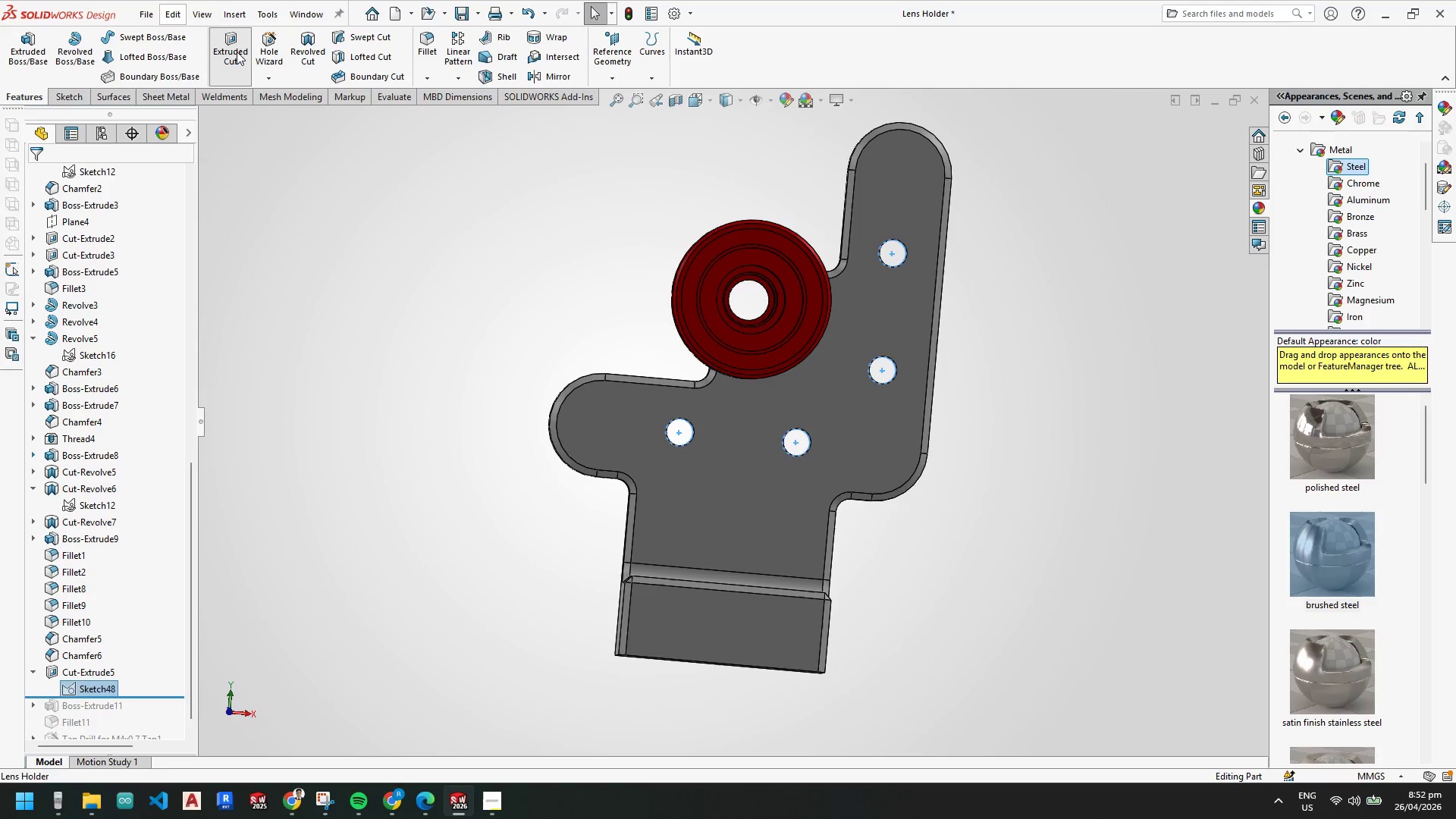 
right_click([158, 457])
 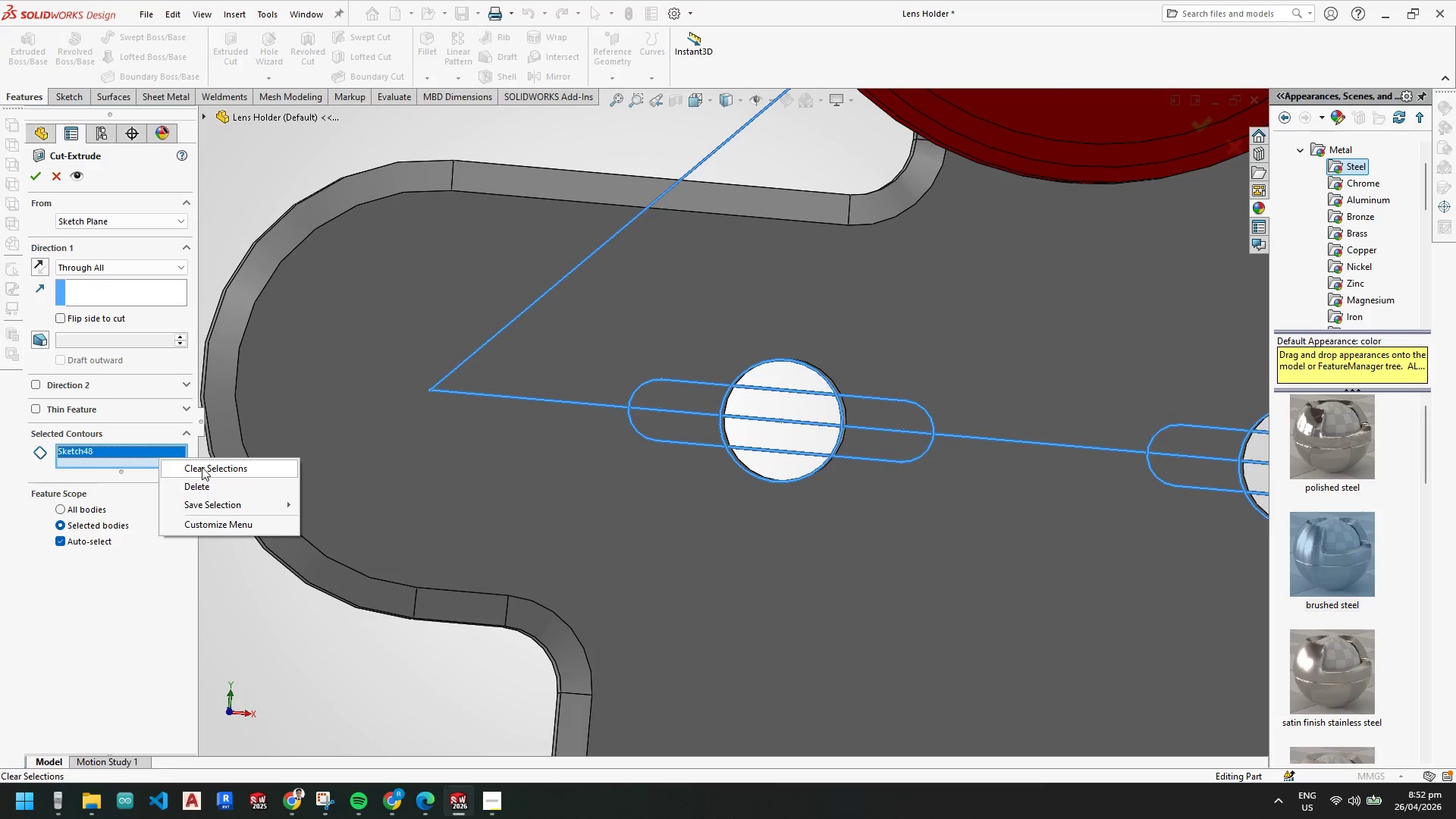 
scroll: coordinate [364, 394], scroll_direction: down, amount: 8.0
 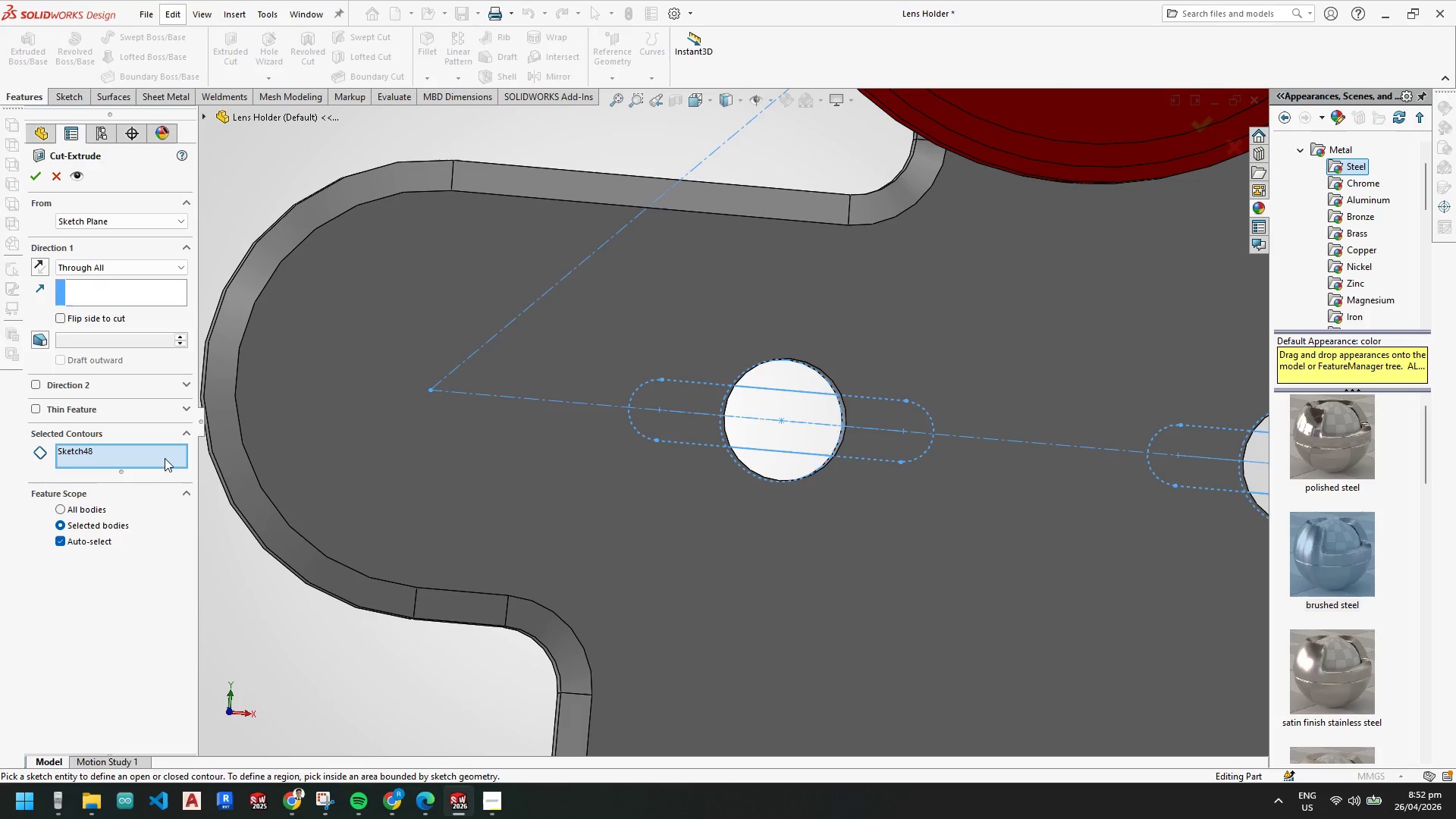 
left_click([202, 467])
 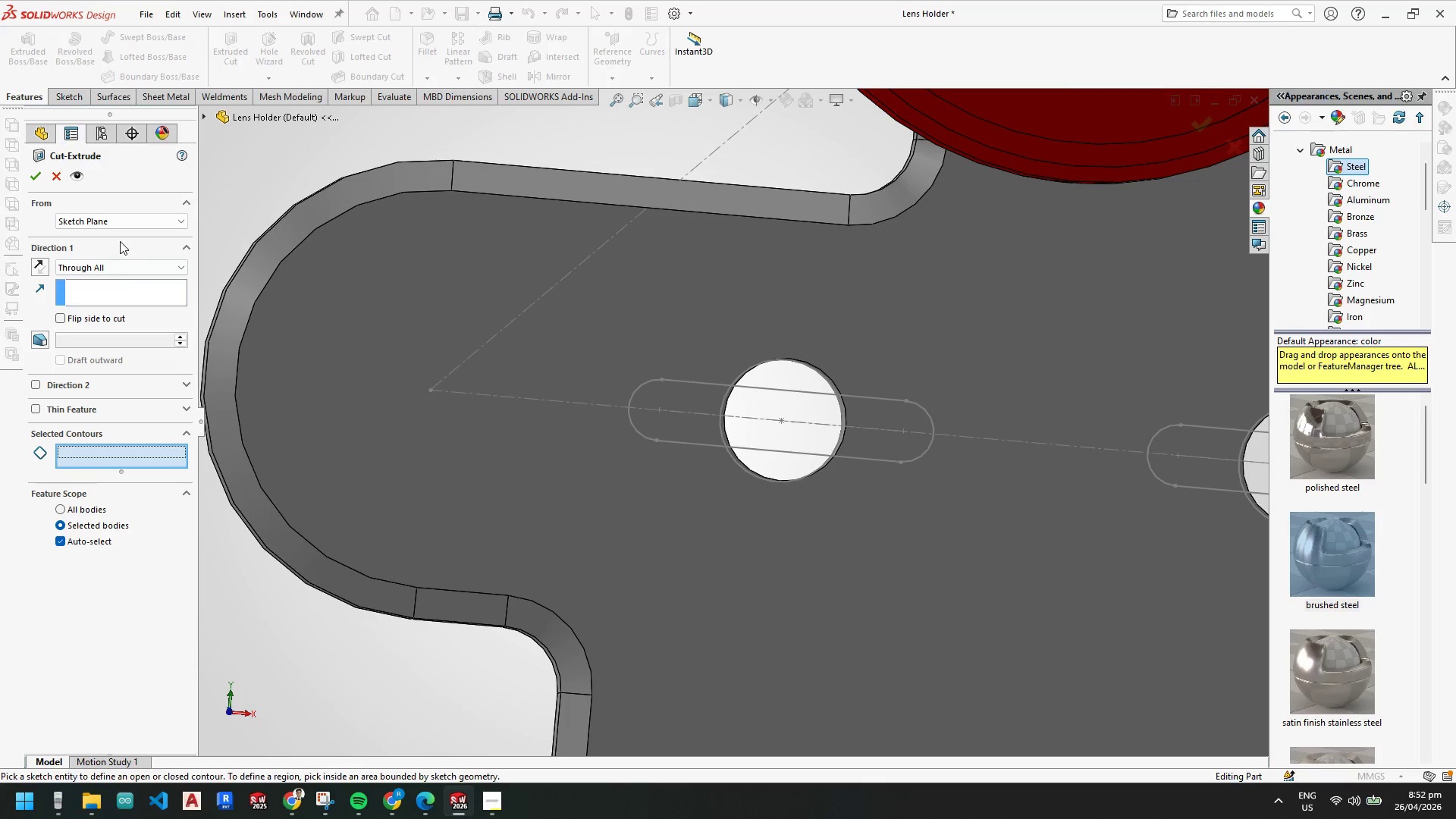 
left_click([120, 217])
 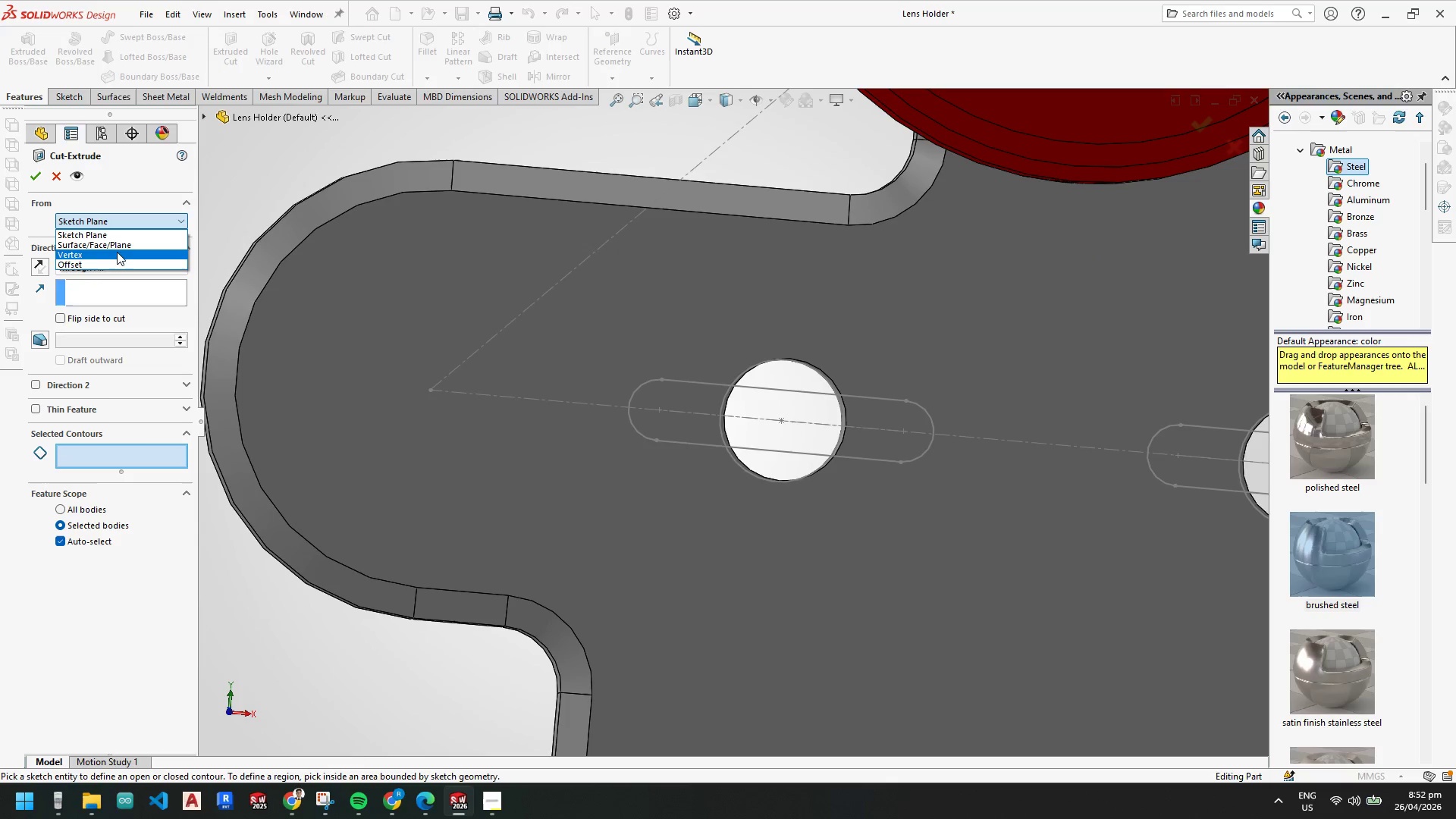 
left_click([120, 237])
 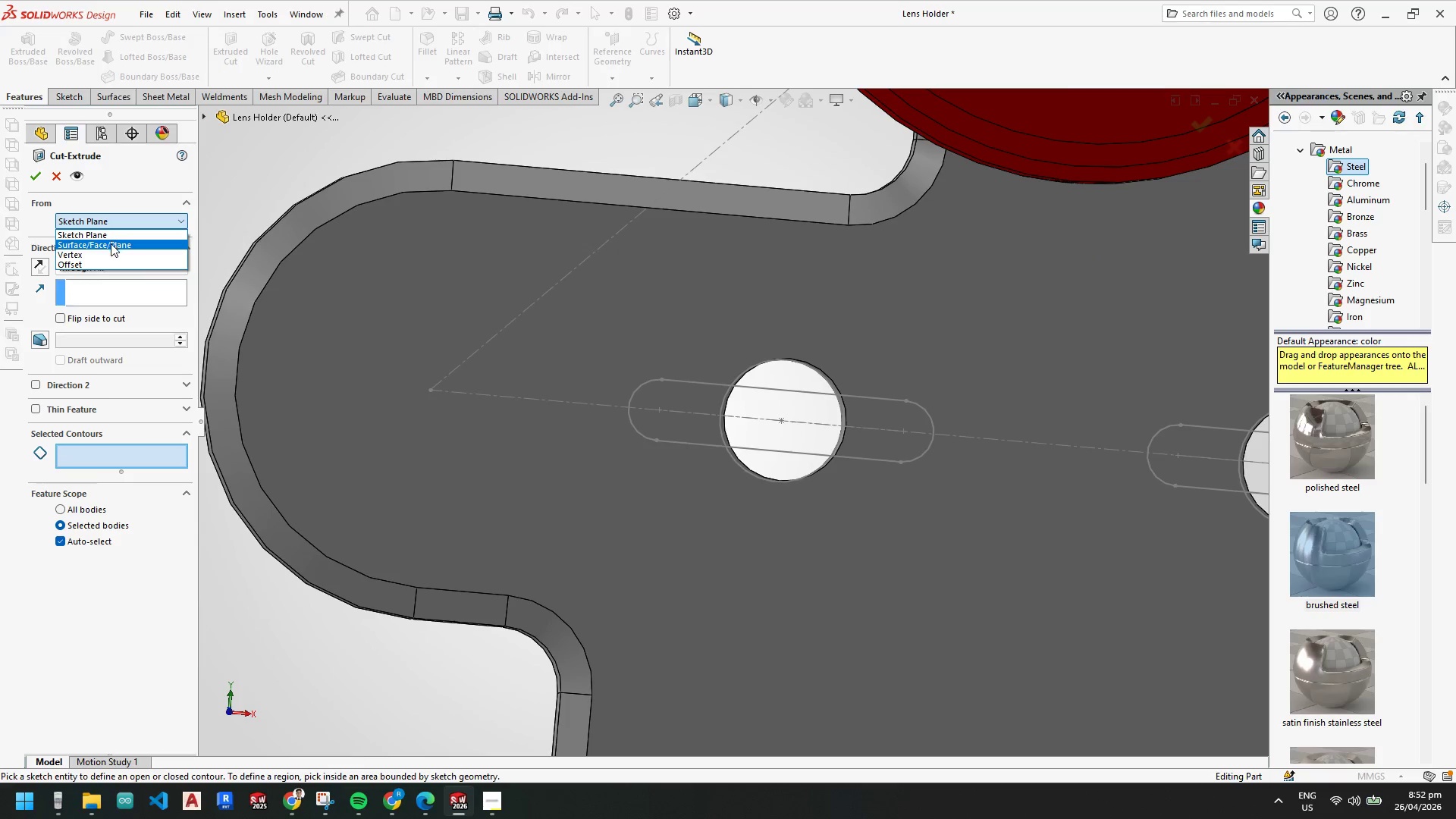 
double_click([359, 340])
 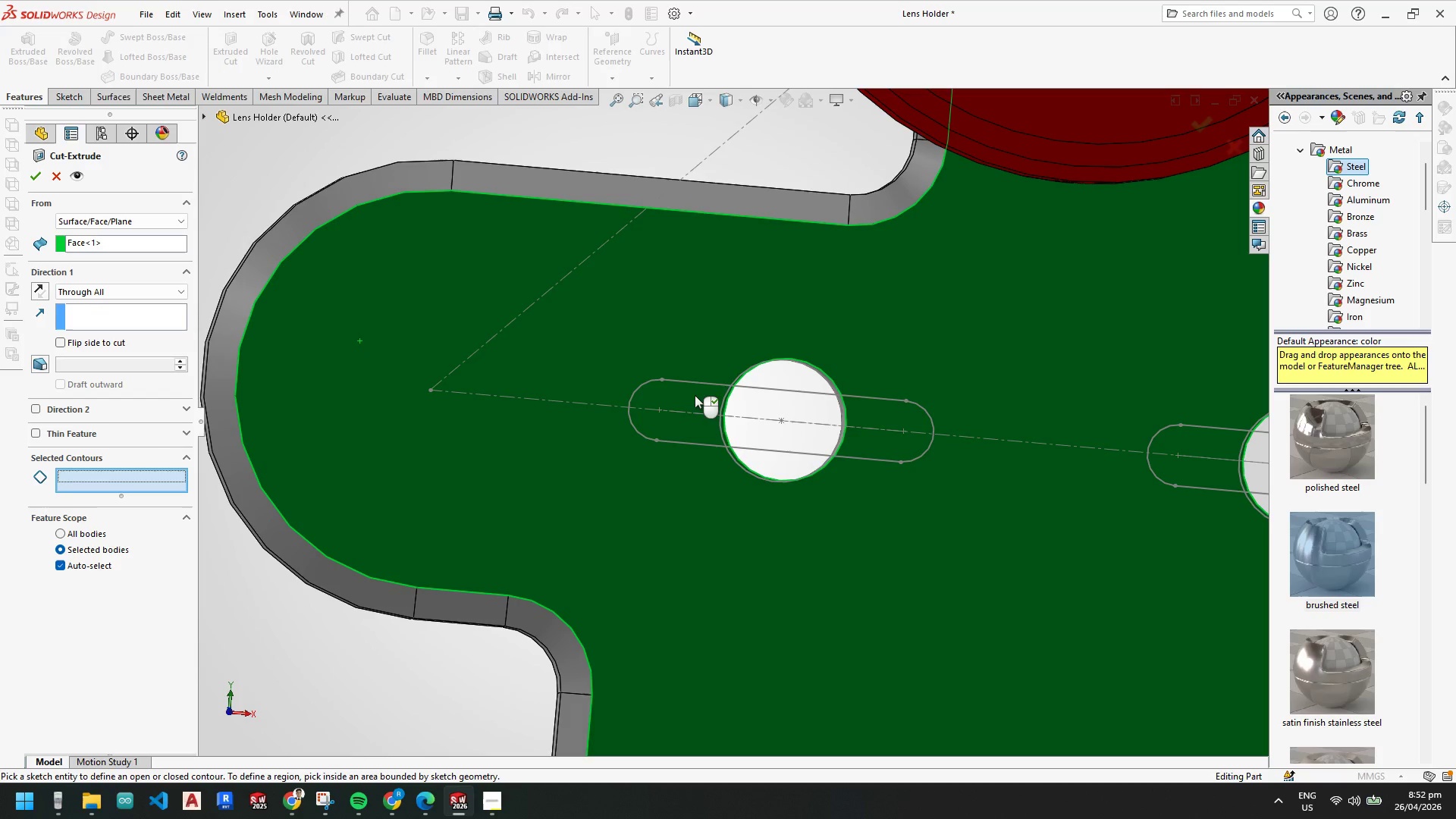 
left_click([698, 386])
 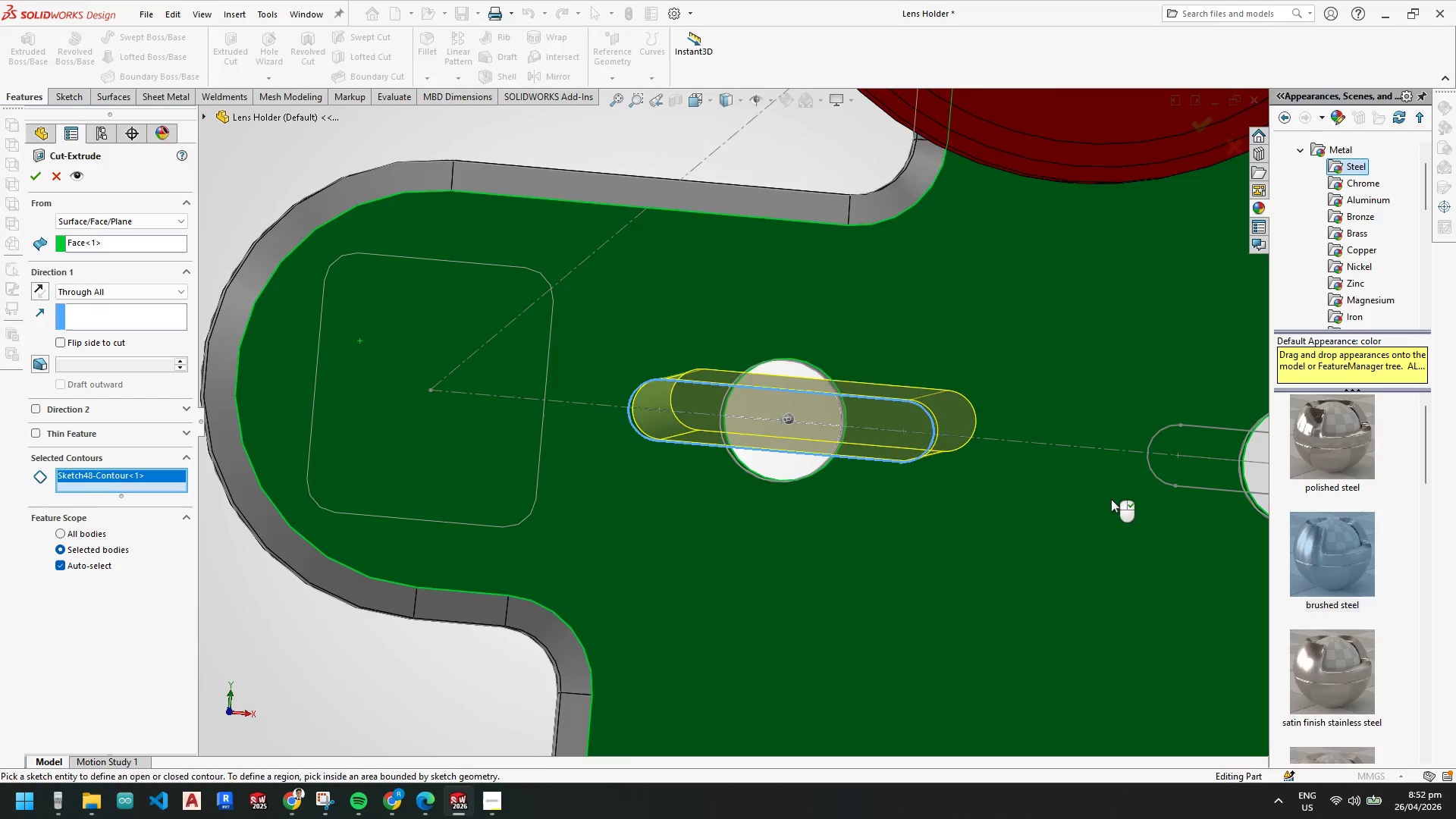 
scroll: coordinate [1111, 499], scroll_direction: up, amount: 4.0
 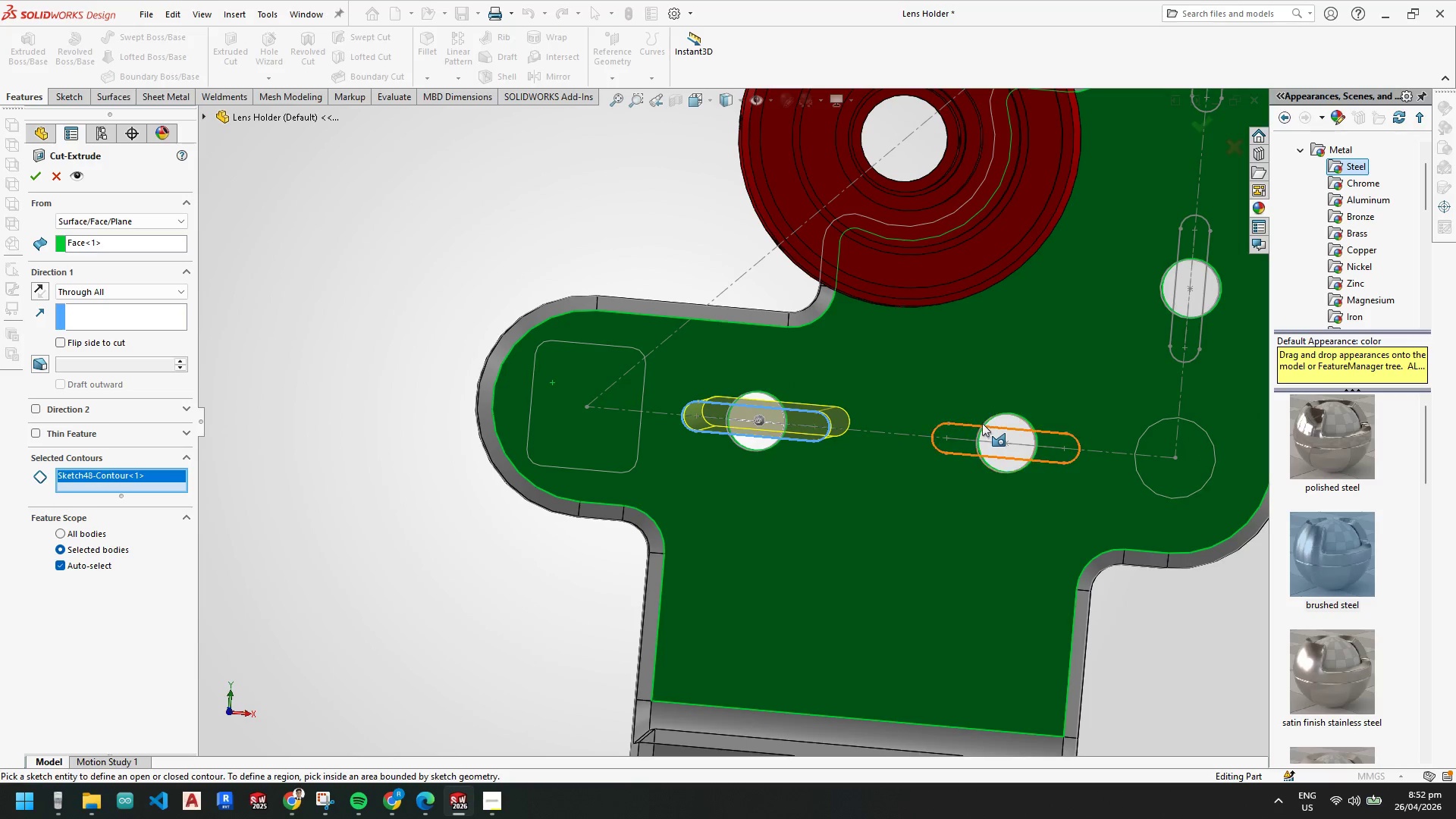 
left_click([982, 423])
 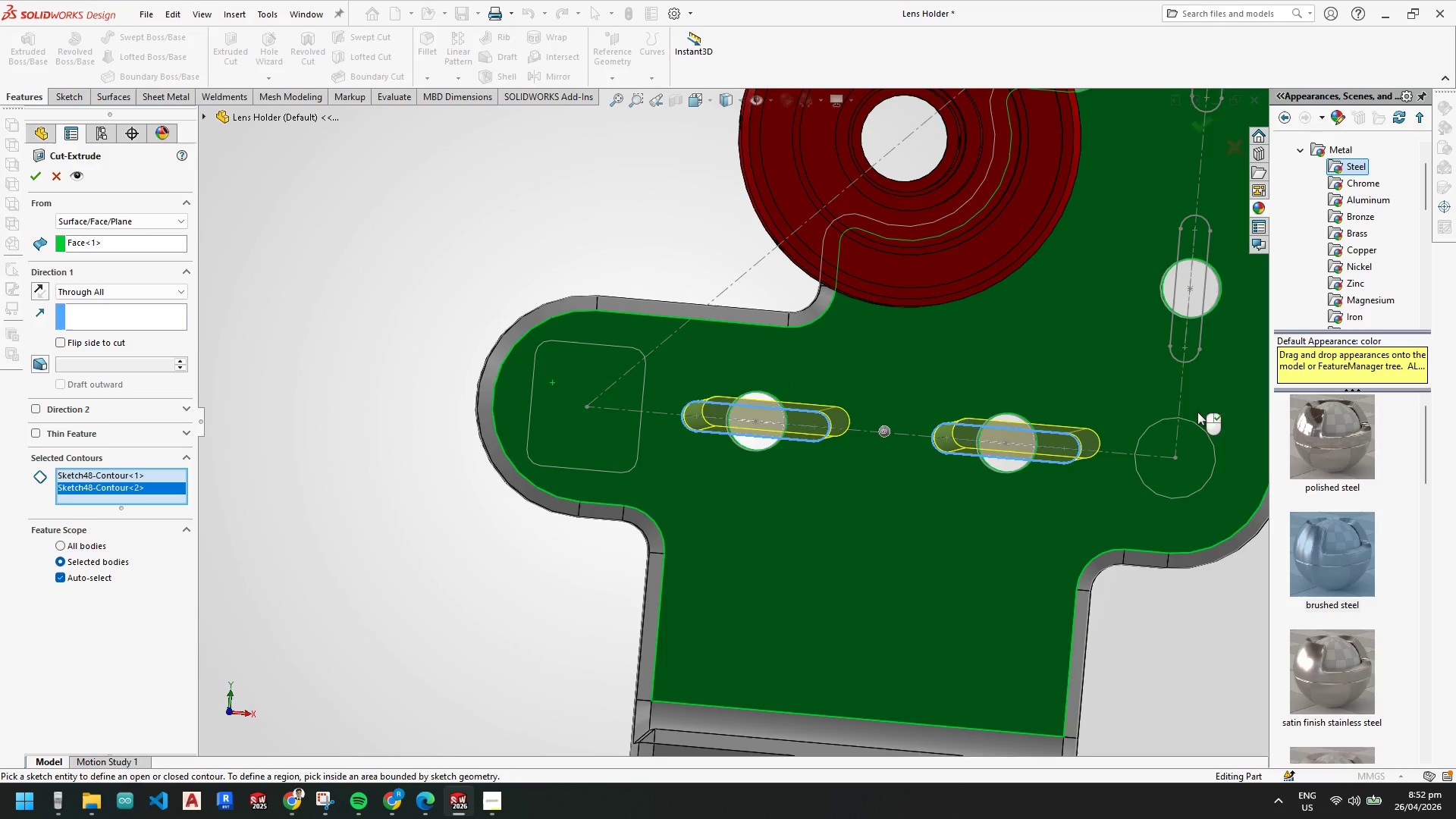 
scroll: coordinate [1043, 312], scroll_direction: none, amount: 0.0
 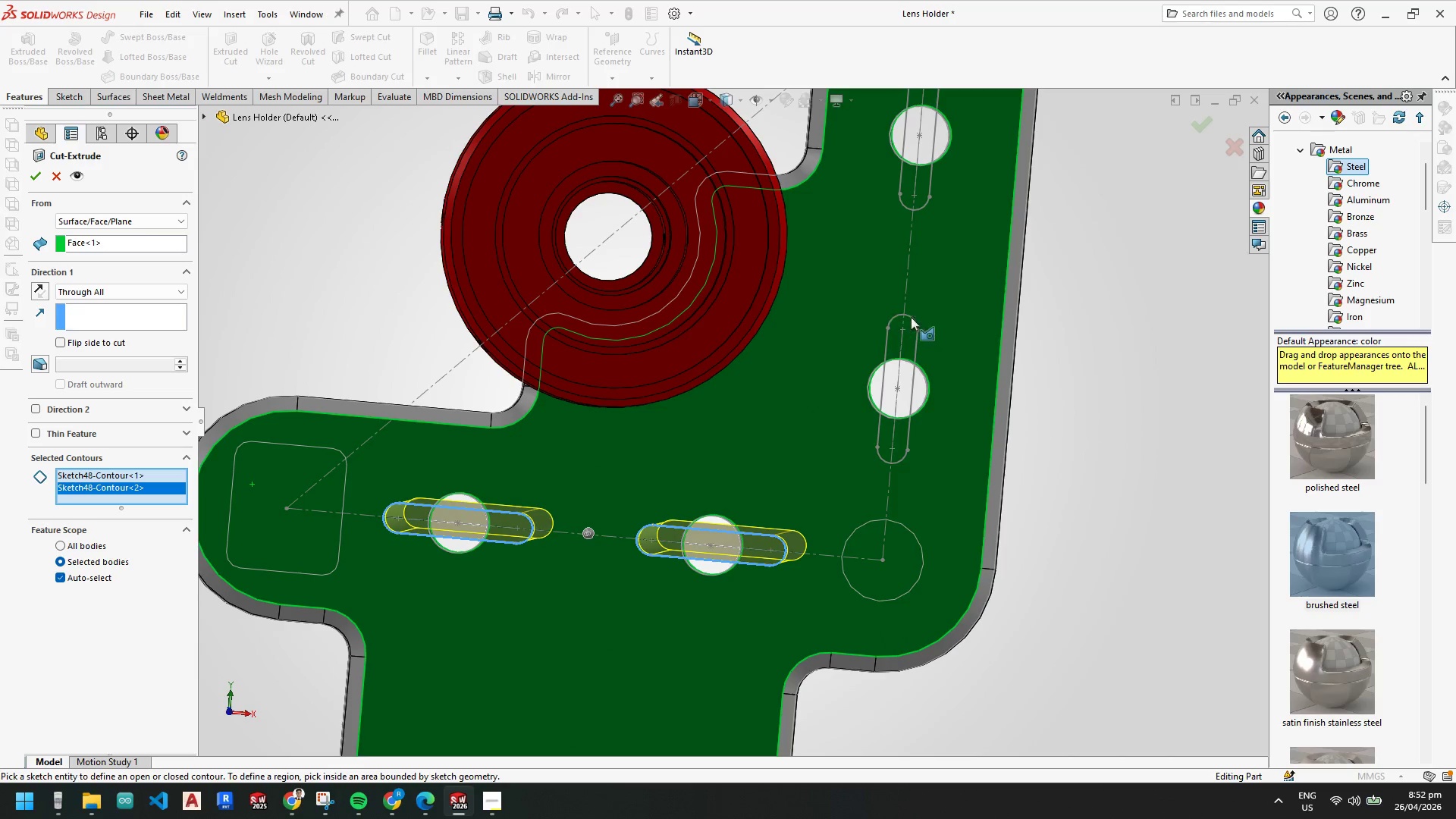 
left_click([913, 318])
 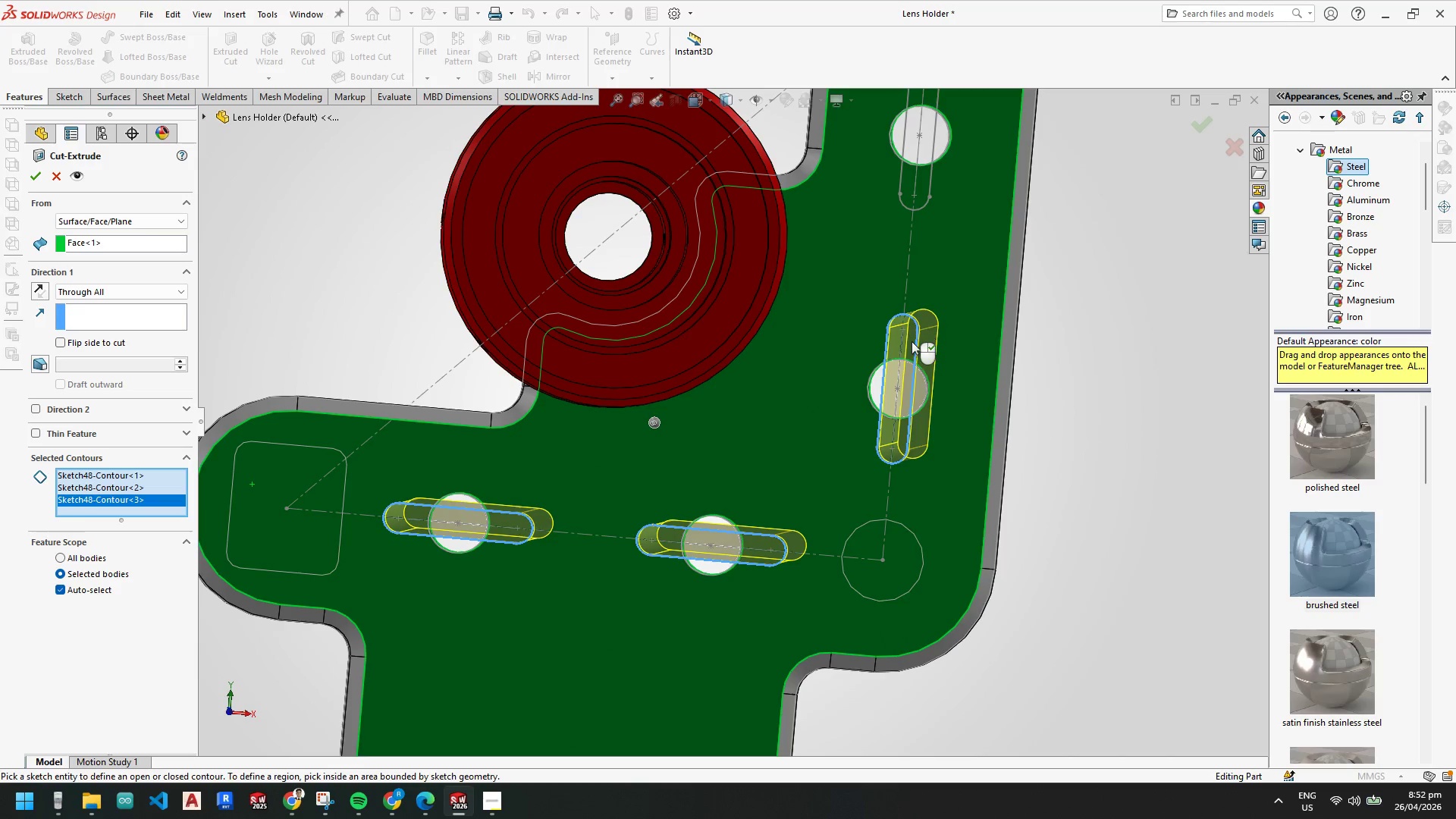 
scroll: coordinate [859, 232], scroll_direction: down, amount: 1.0
 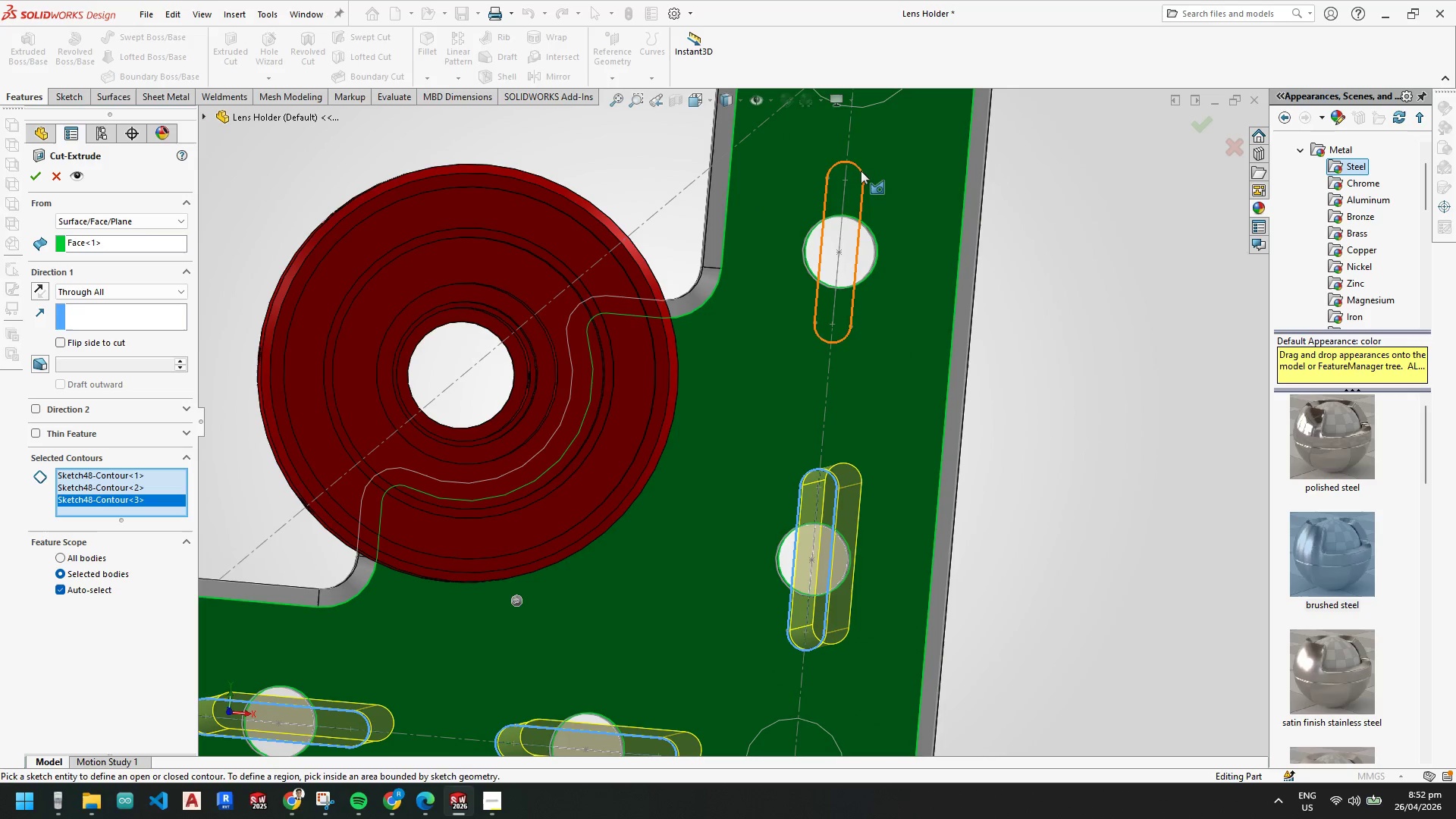 
left_click([861, 167])
 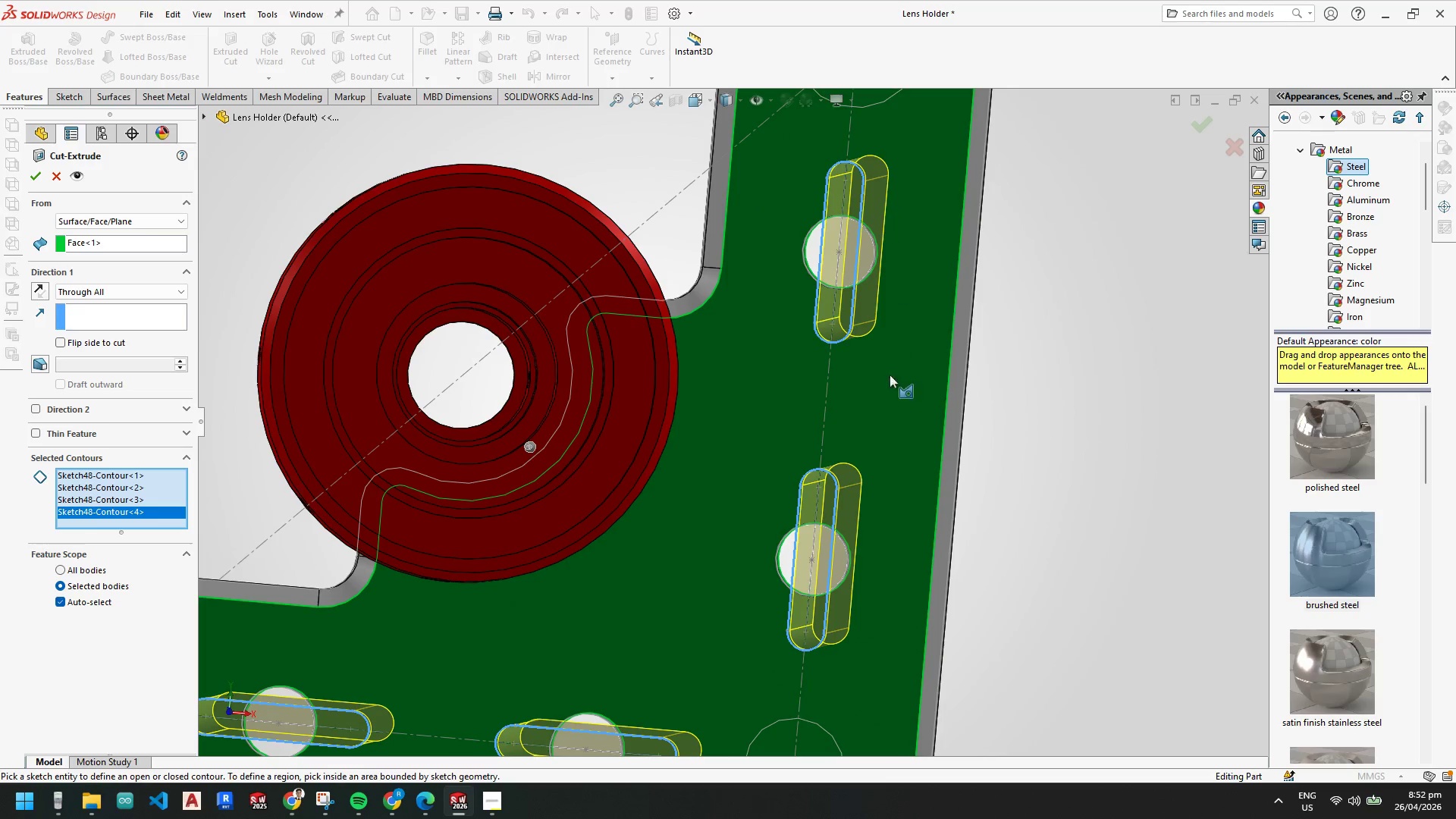 
scroll: coordinate [869, 482], scroll_direction: up, amount: 3.0
 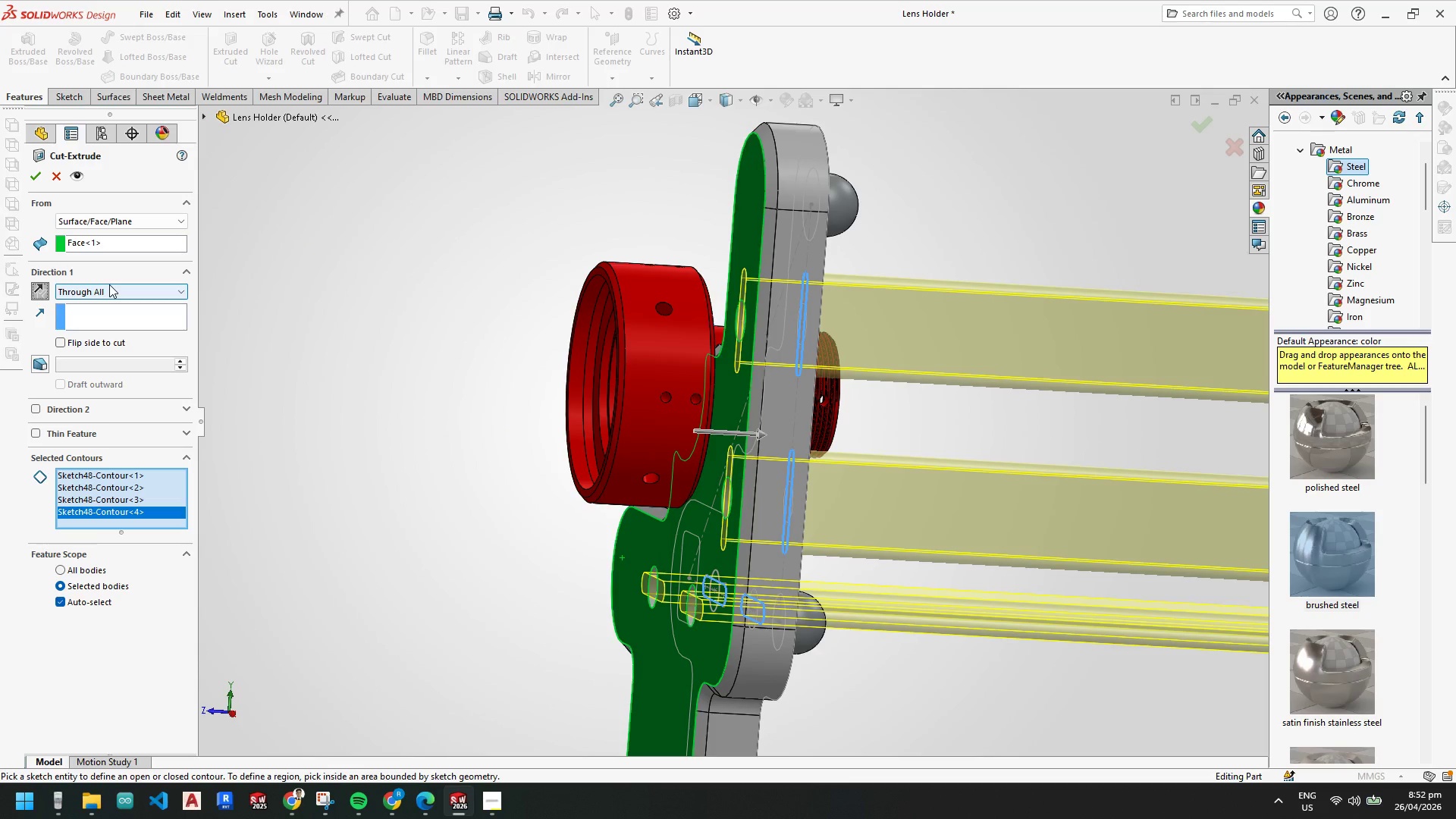 
left_click([80, 305])
 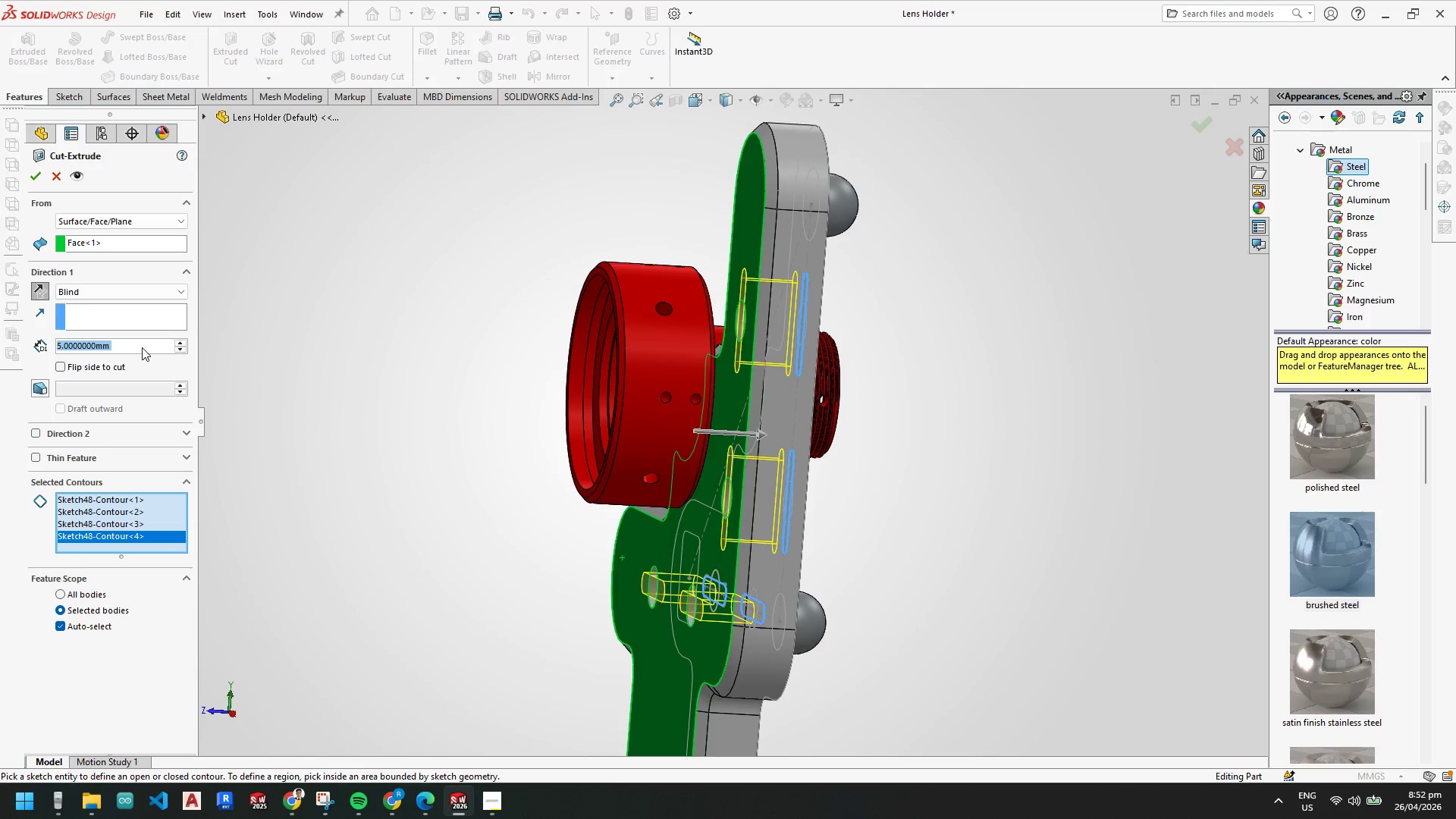 
key(Numpad3)
 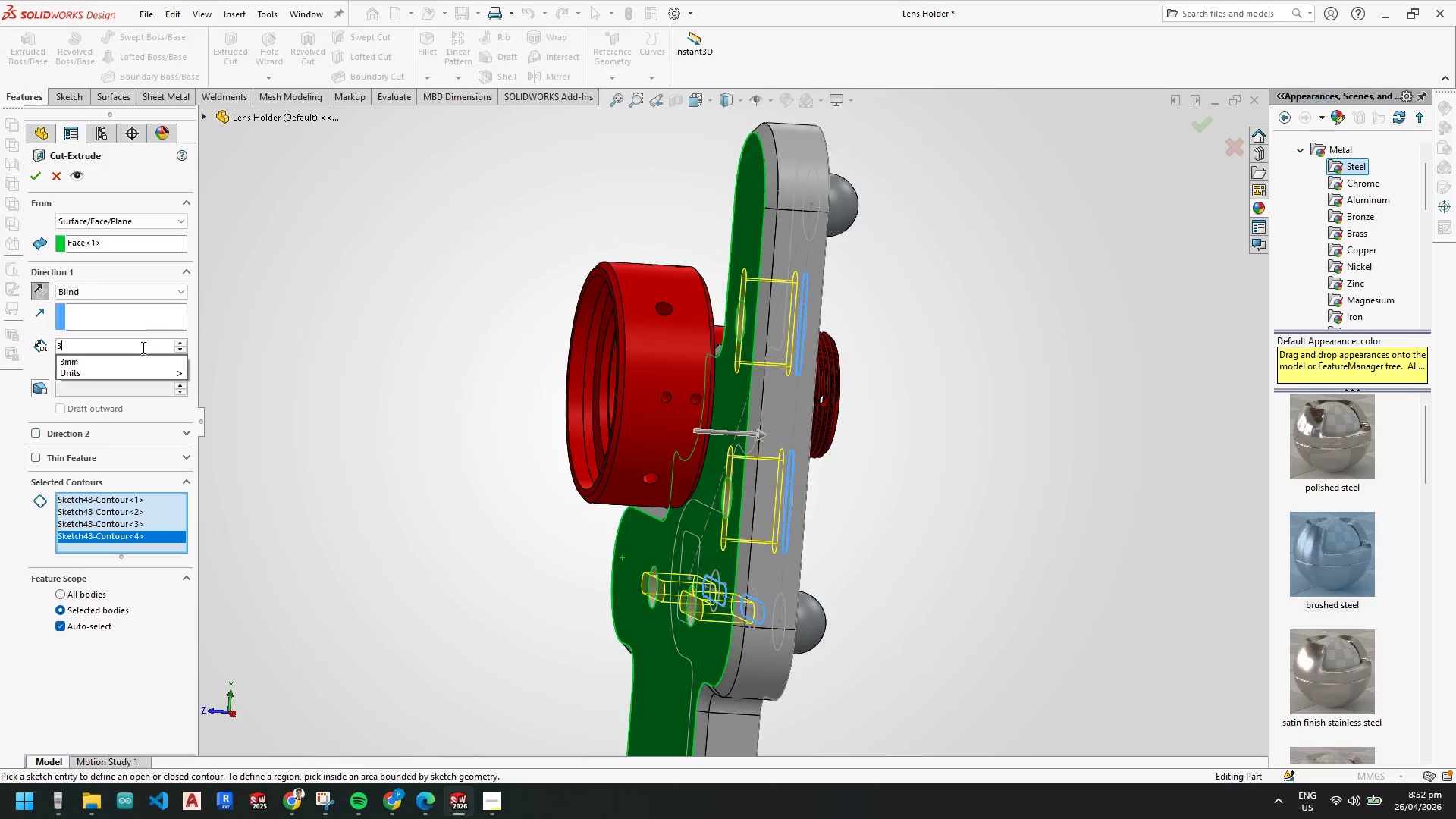 
key(NumpadEnter)
 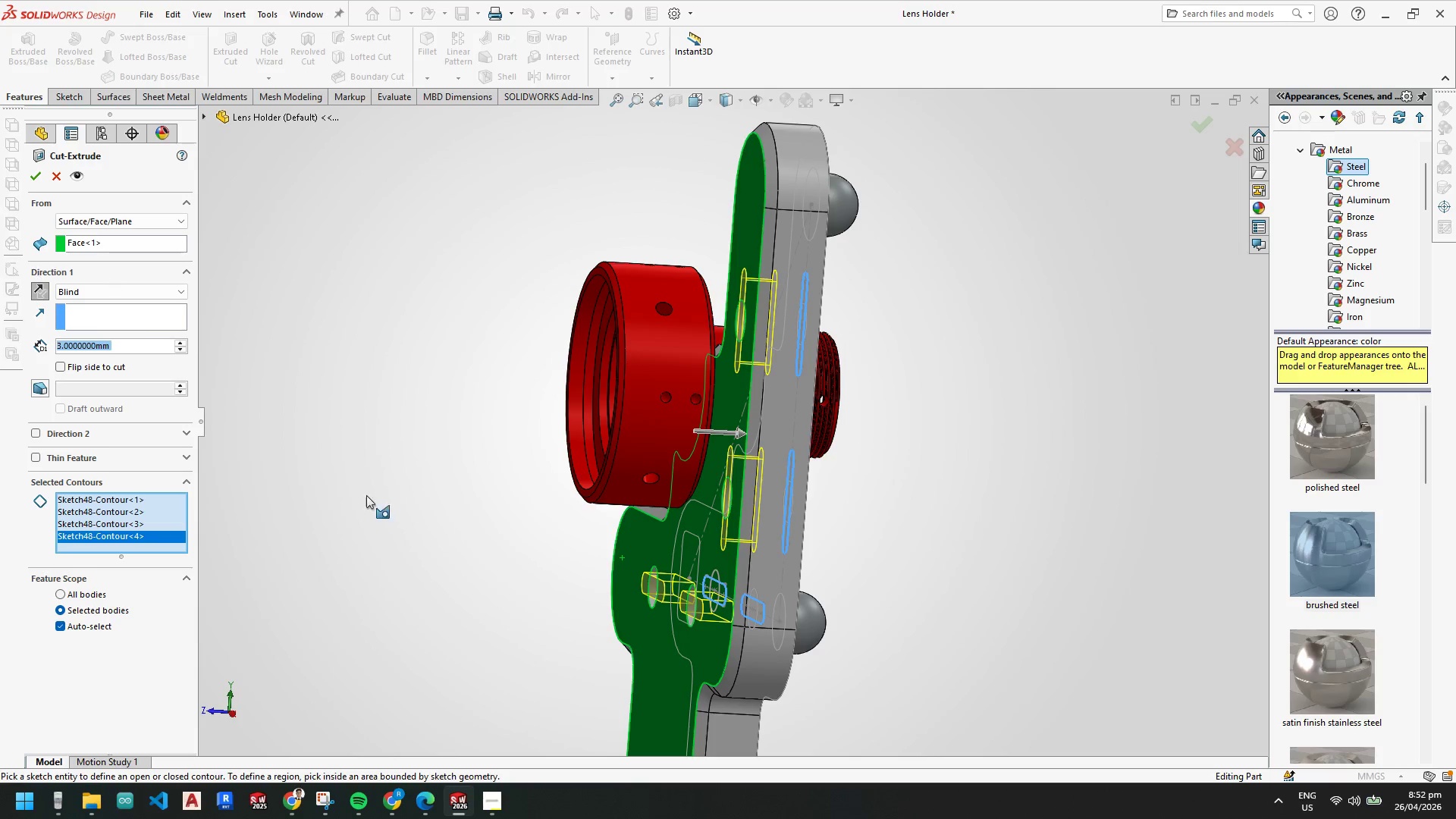 
scroll: coordinate [744, 615], scroll_direction: down, amount: 4.0
 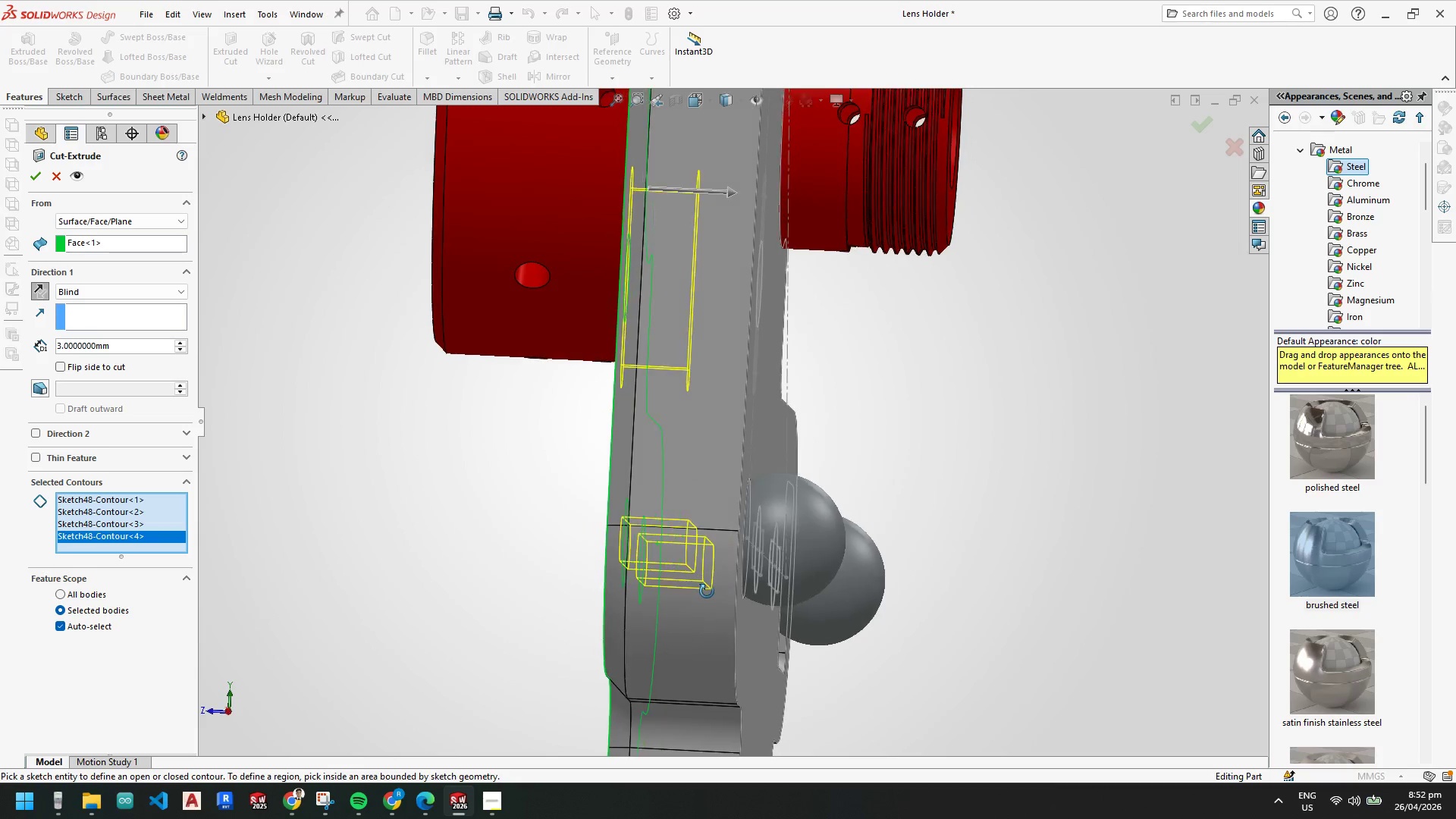 
key(Space)
 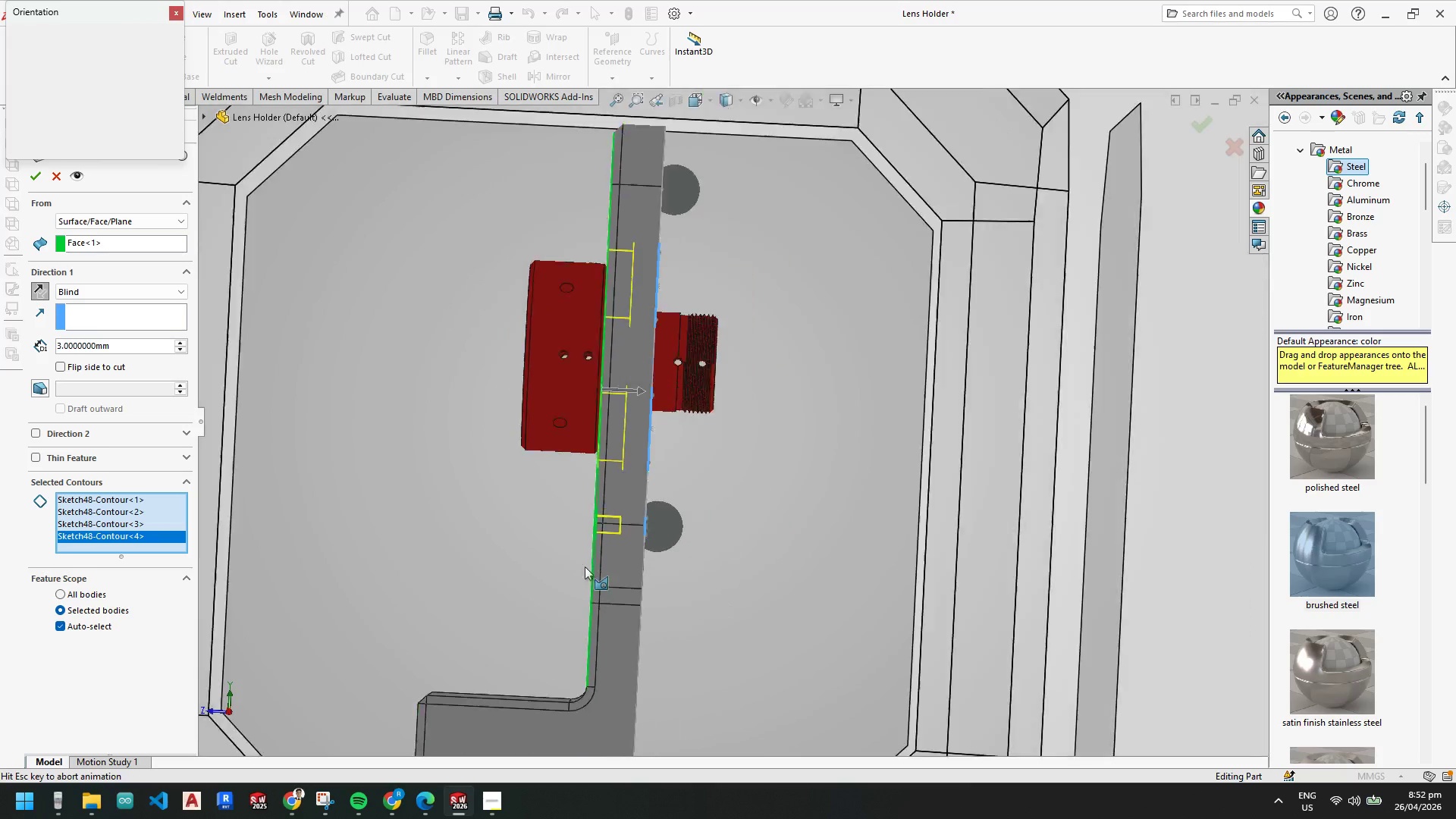 
left_click_drag(start_coordinate=[576, 568], to_coordinate=[579, 570])
 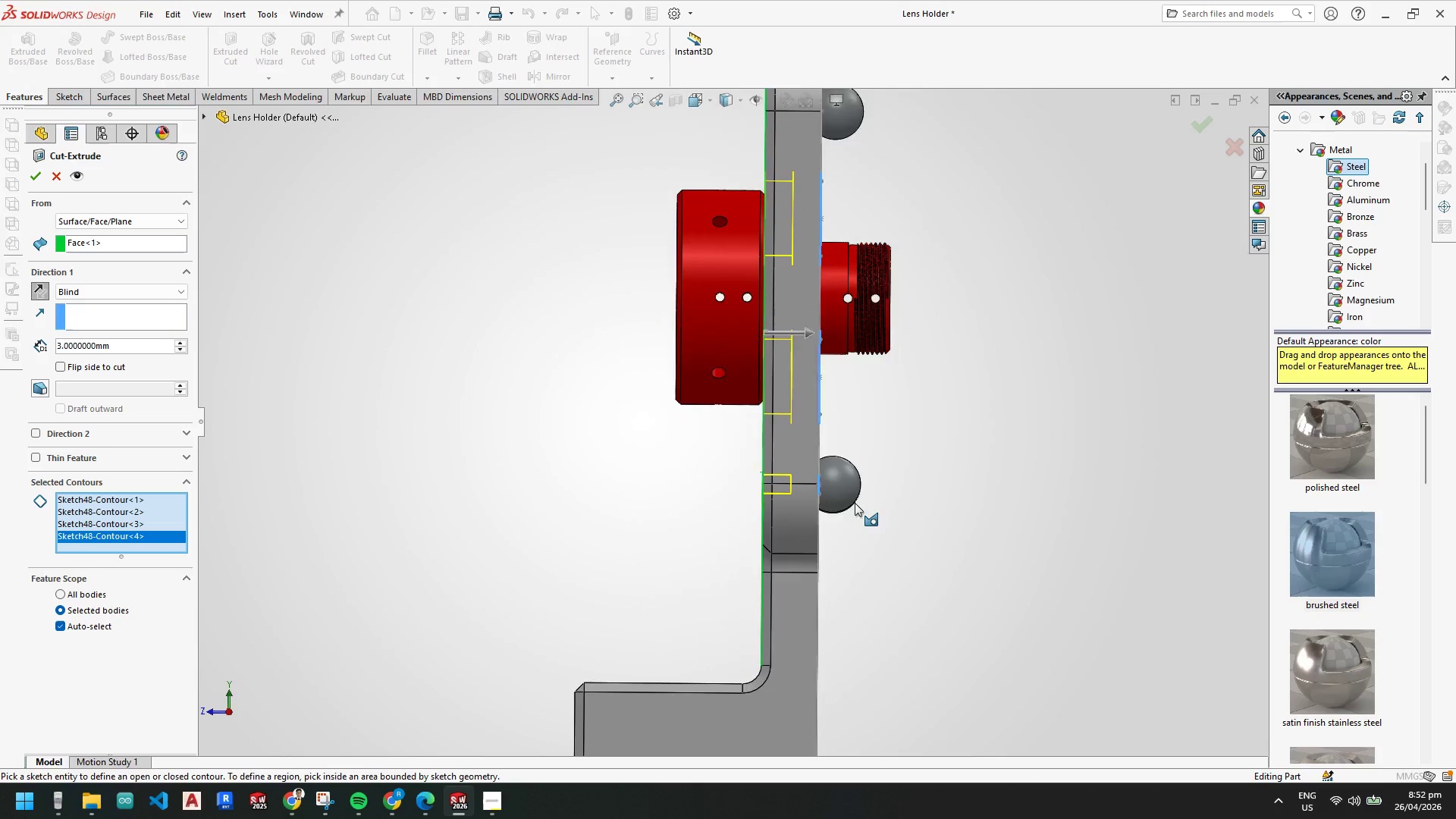 
scroll: coordinate [814, 471], scroll_direction: down, amount: 3.0
 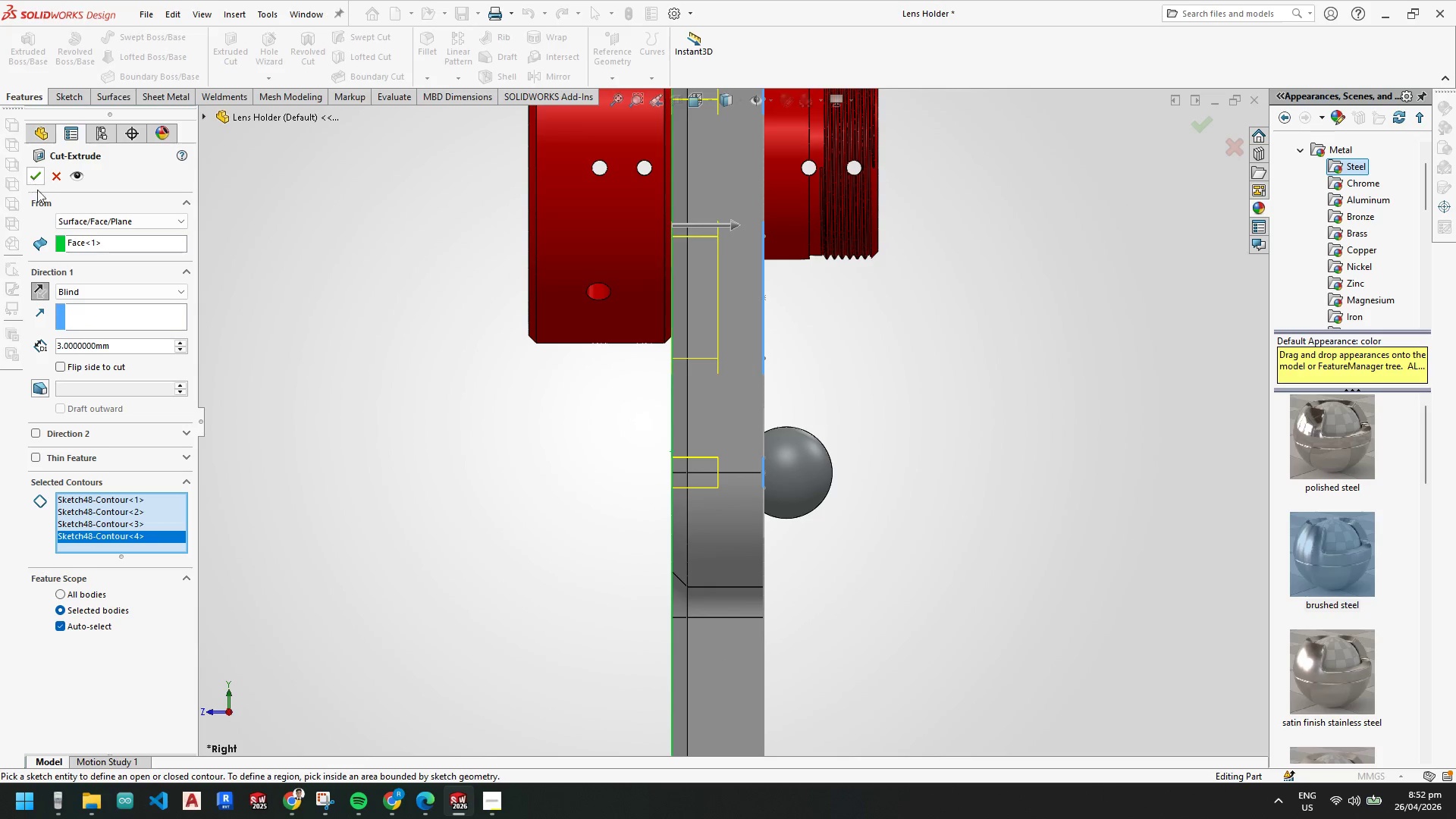 
left_click_drag(start_coordinate=[118, 345], to_coordinate=[15, 337])
 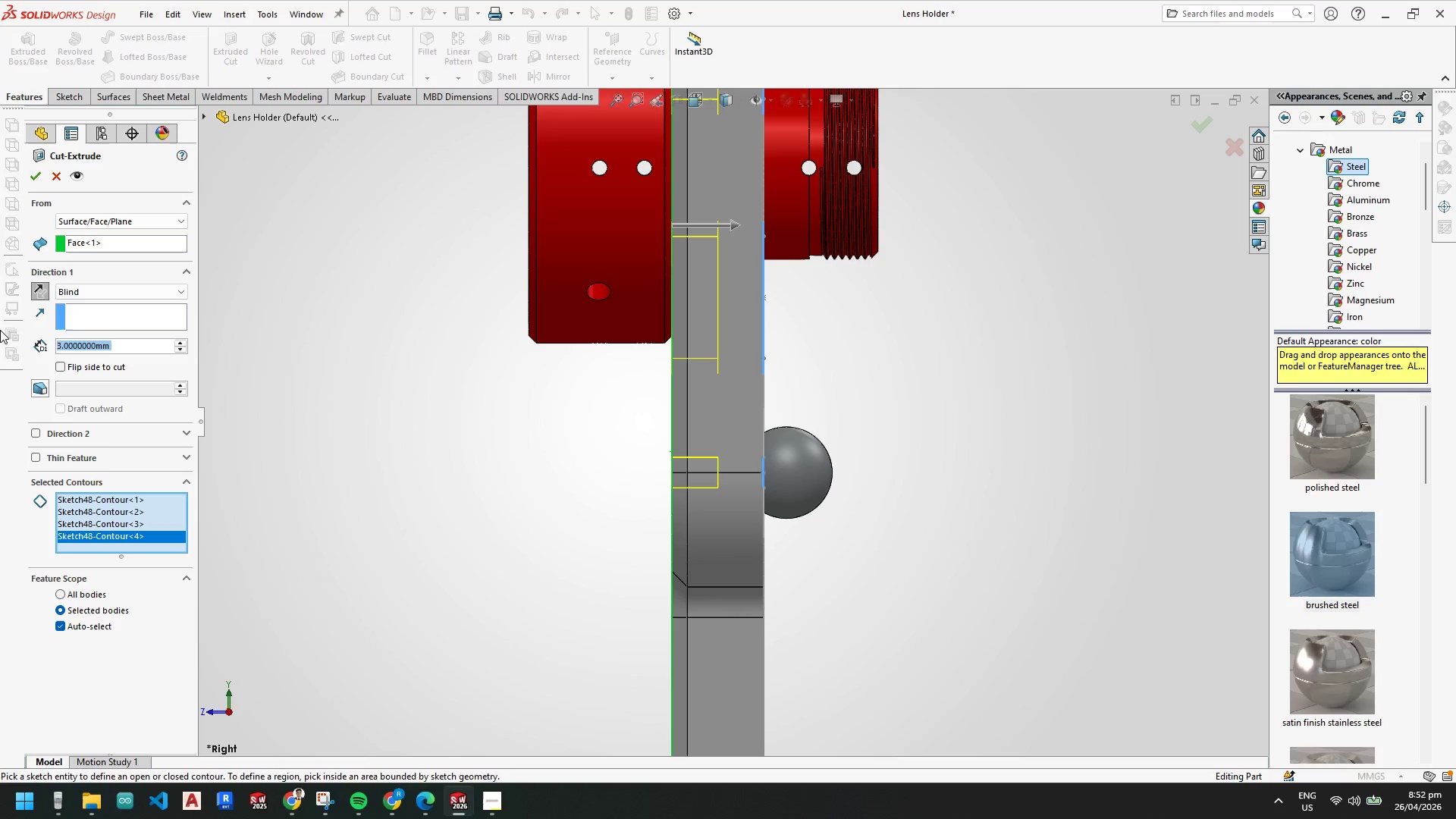 
key(Numpad2)
 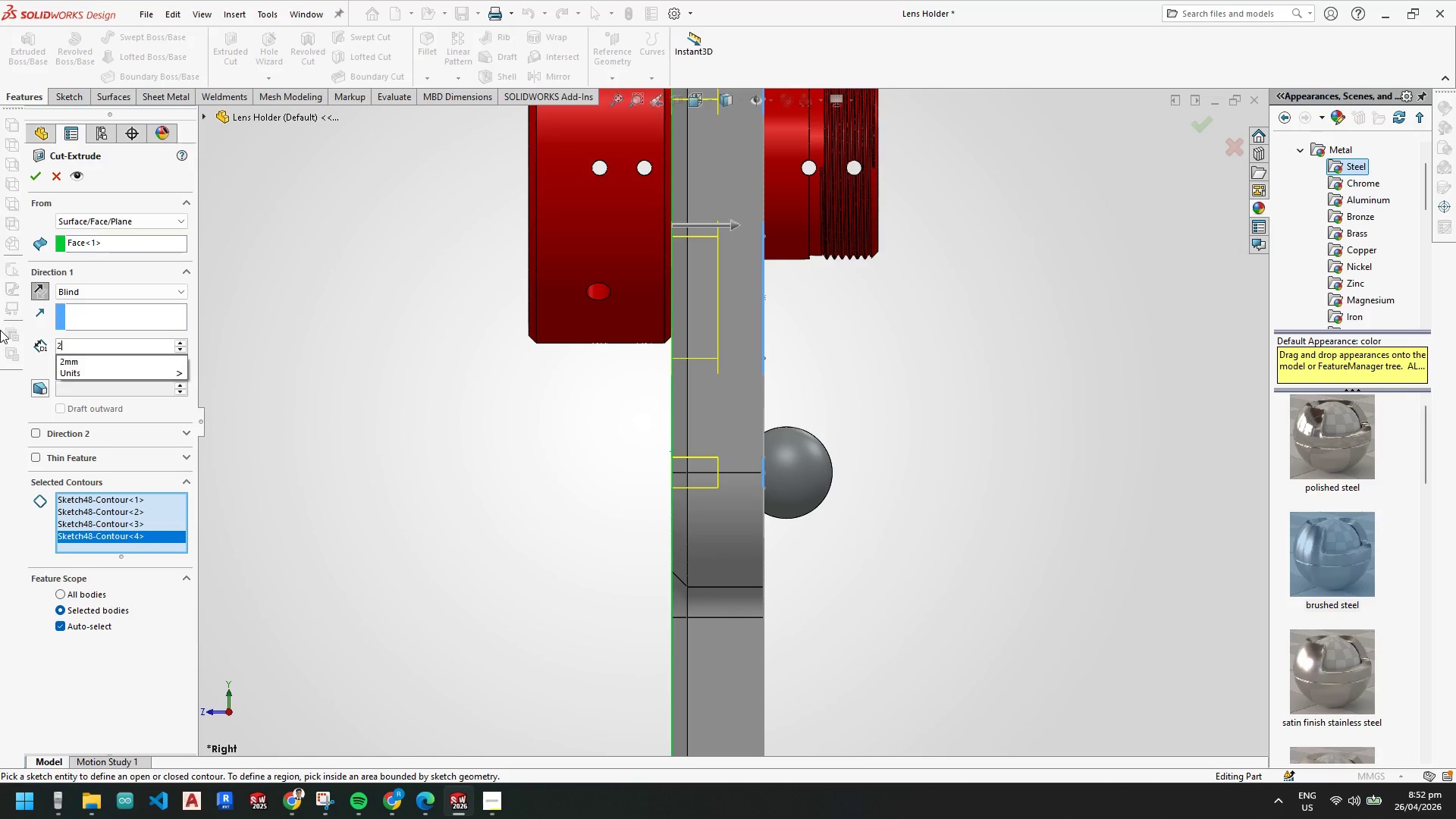 
key(NumpadEnter)
 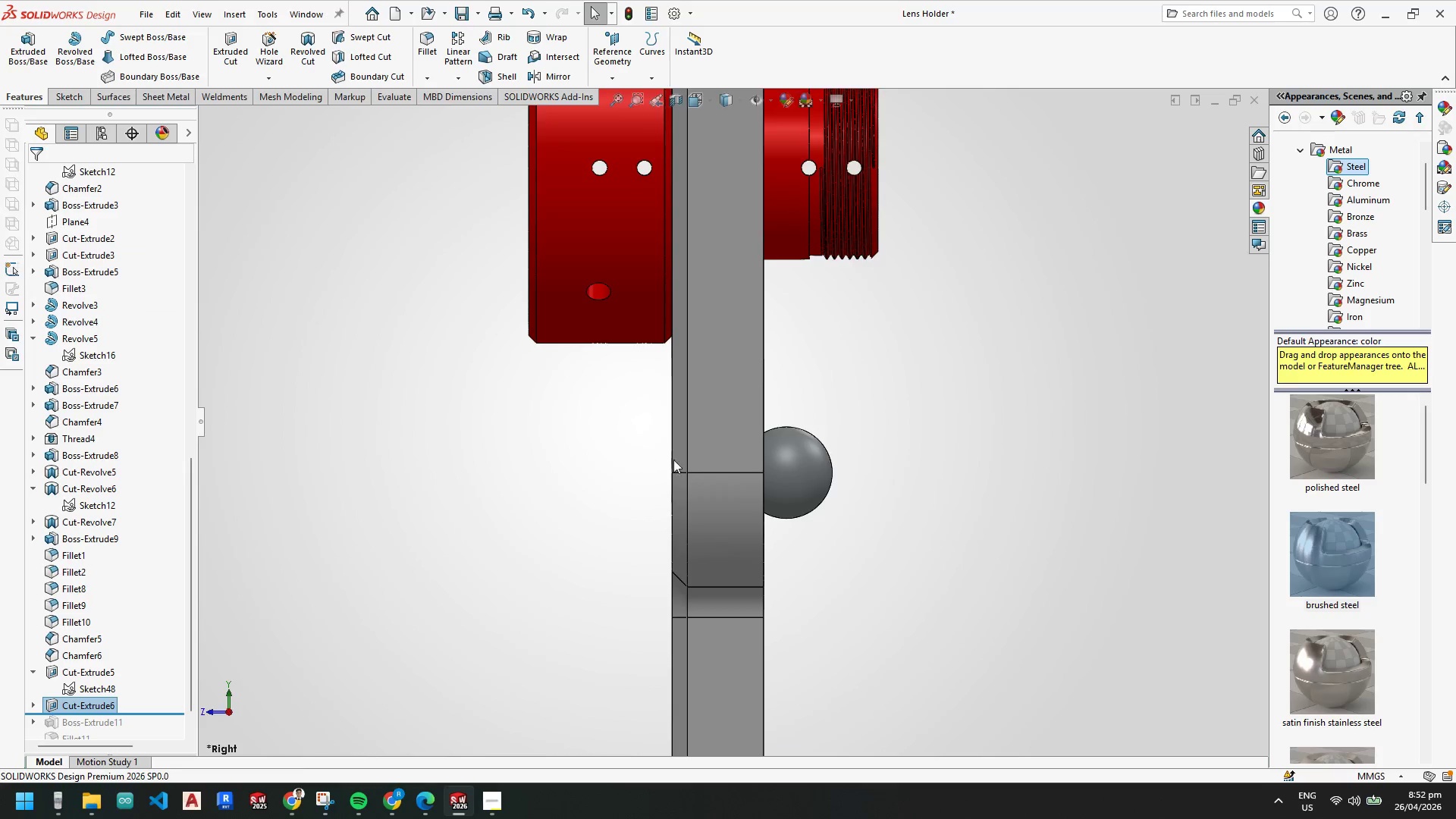 
scroll: coordinate [517, 467], scroll_direction: down, amount: 2.0
 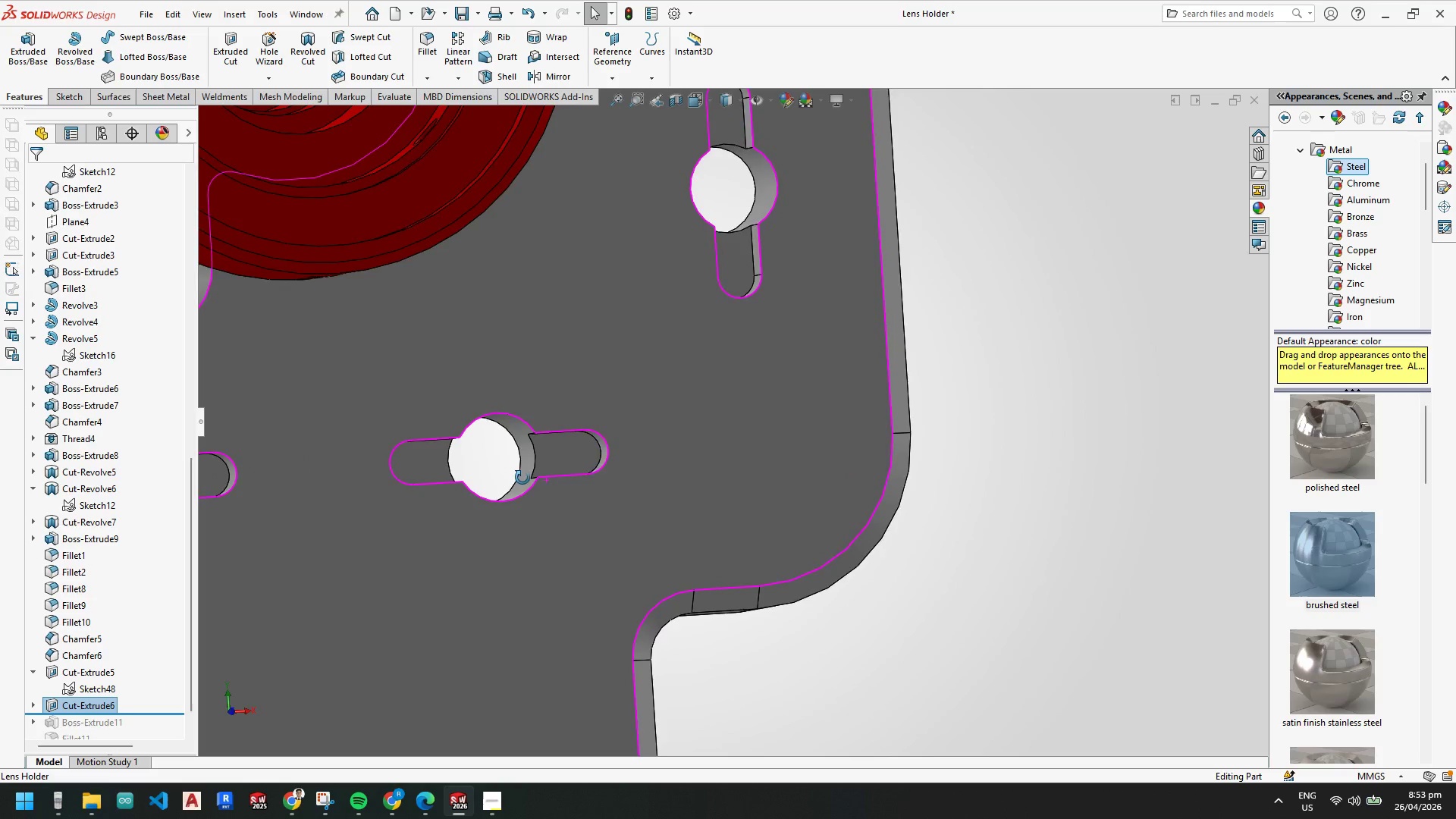 
scroll: coordinate [573, 542], scroll_direction: up, amount: 3.0
 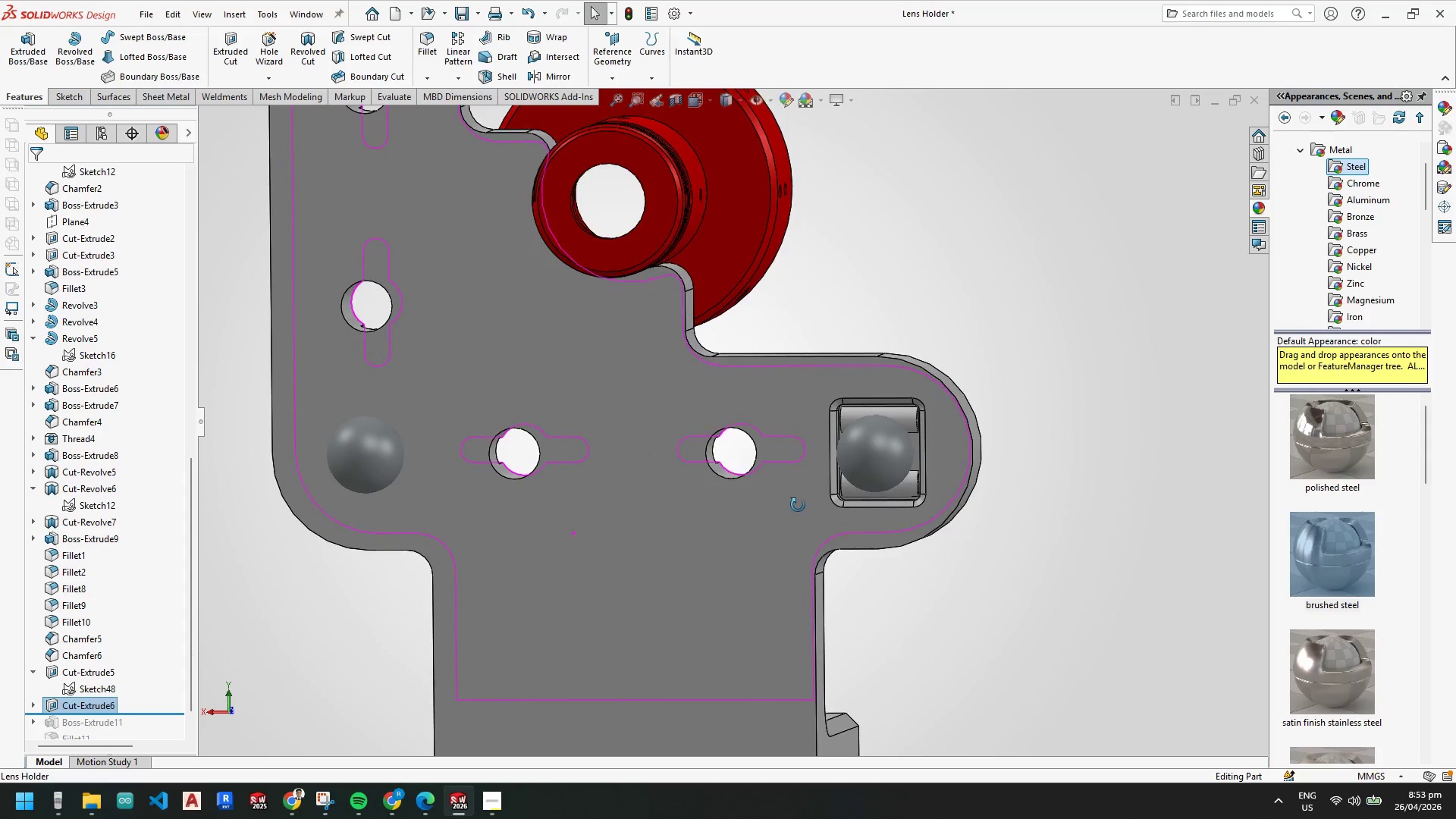 
left_click([881, 368])
 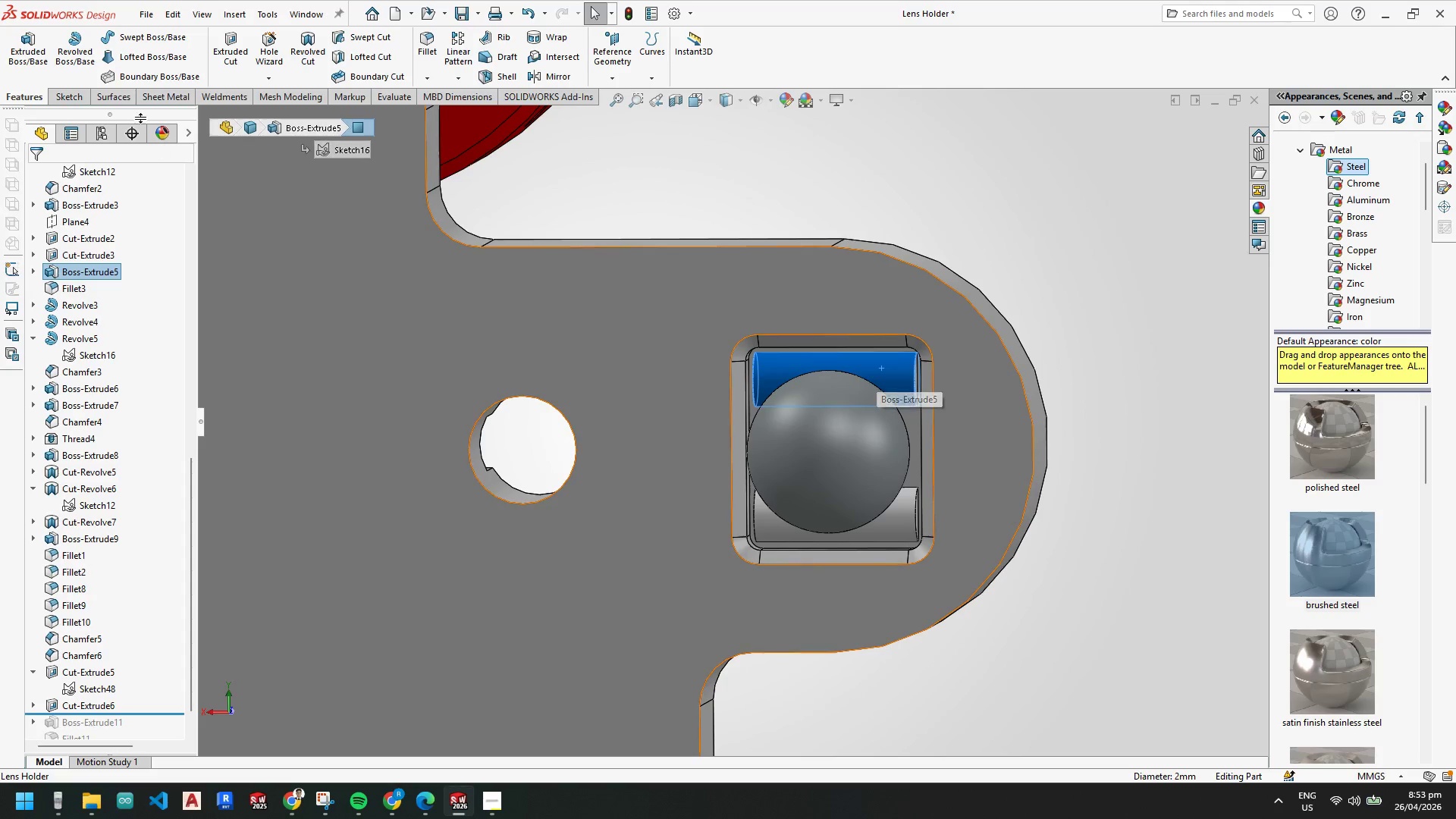 
scroll: coordinate [871, 374], scroll_direction: down, amount: 7.0
 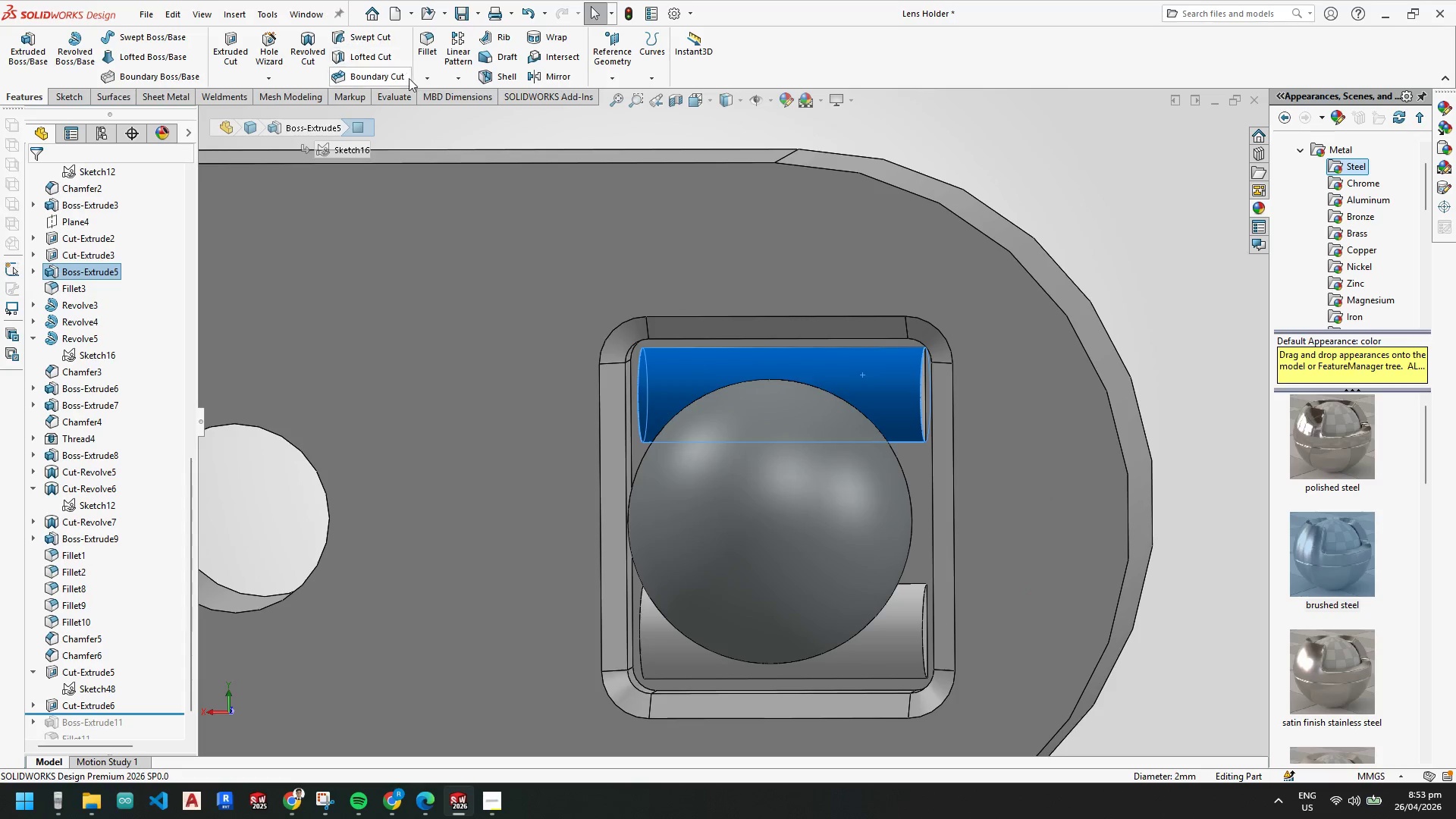 
key(Escape)
 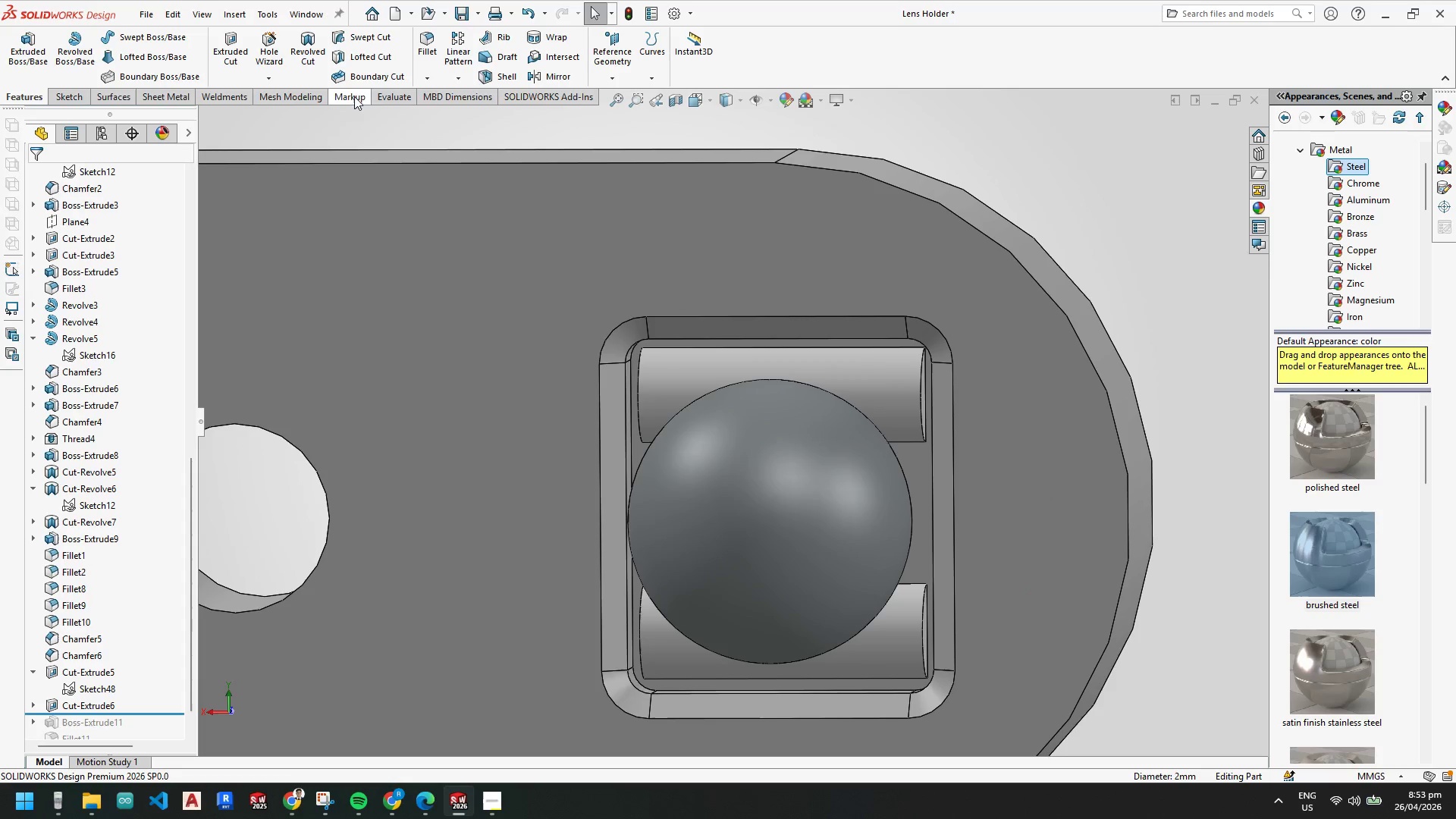 
left_click([384, 98])
 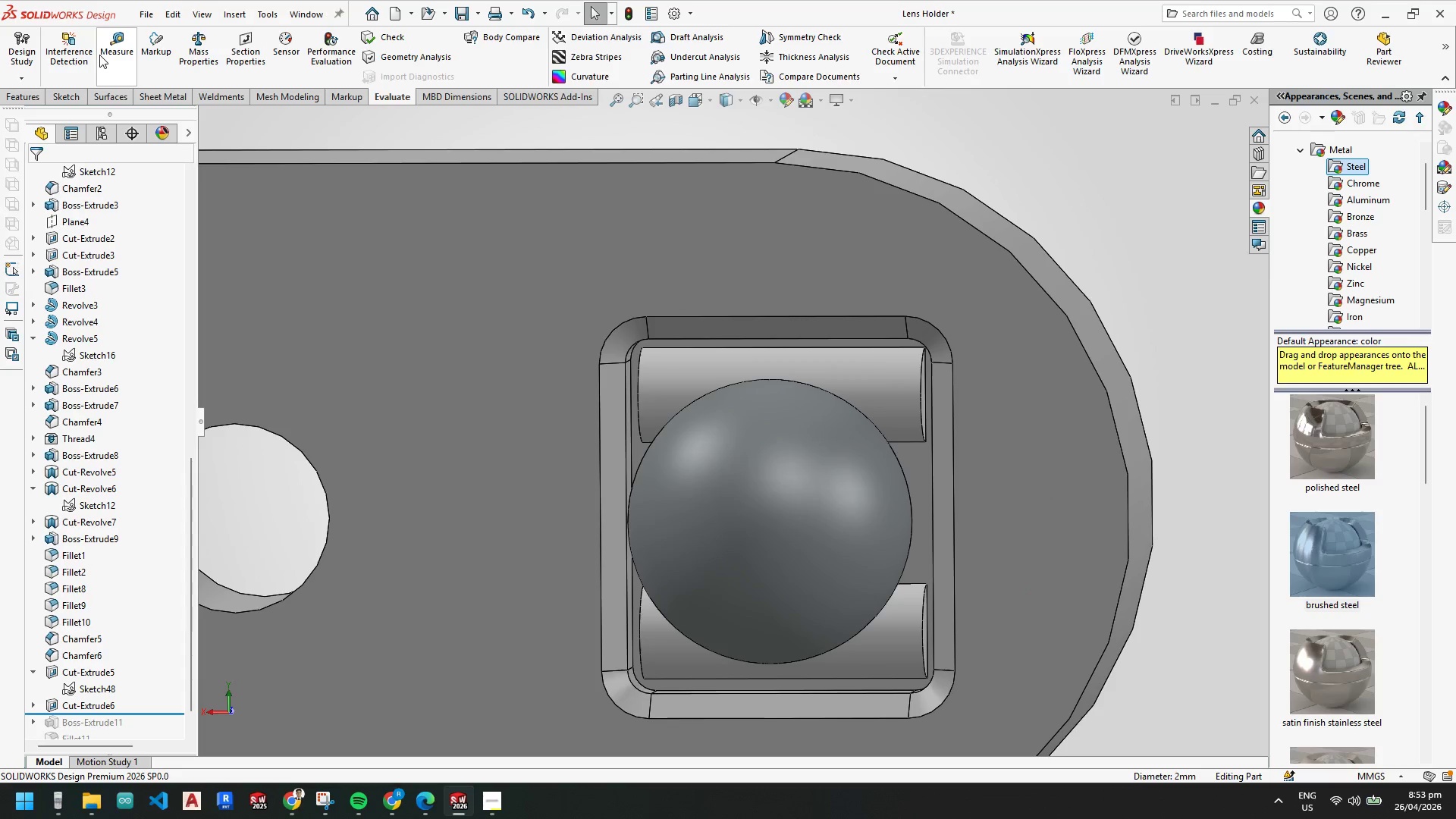 
left_click([114, 51])
 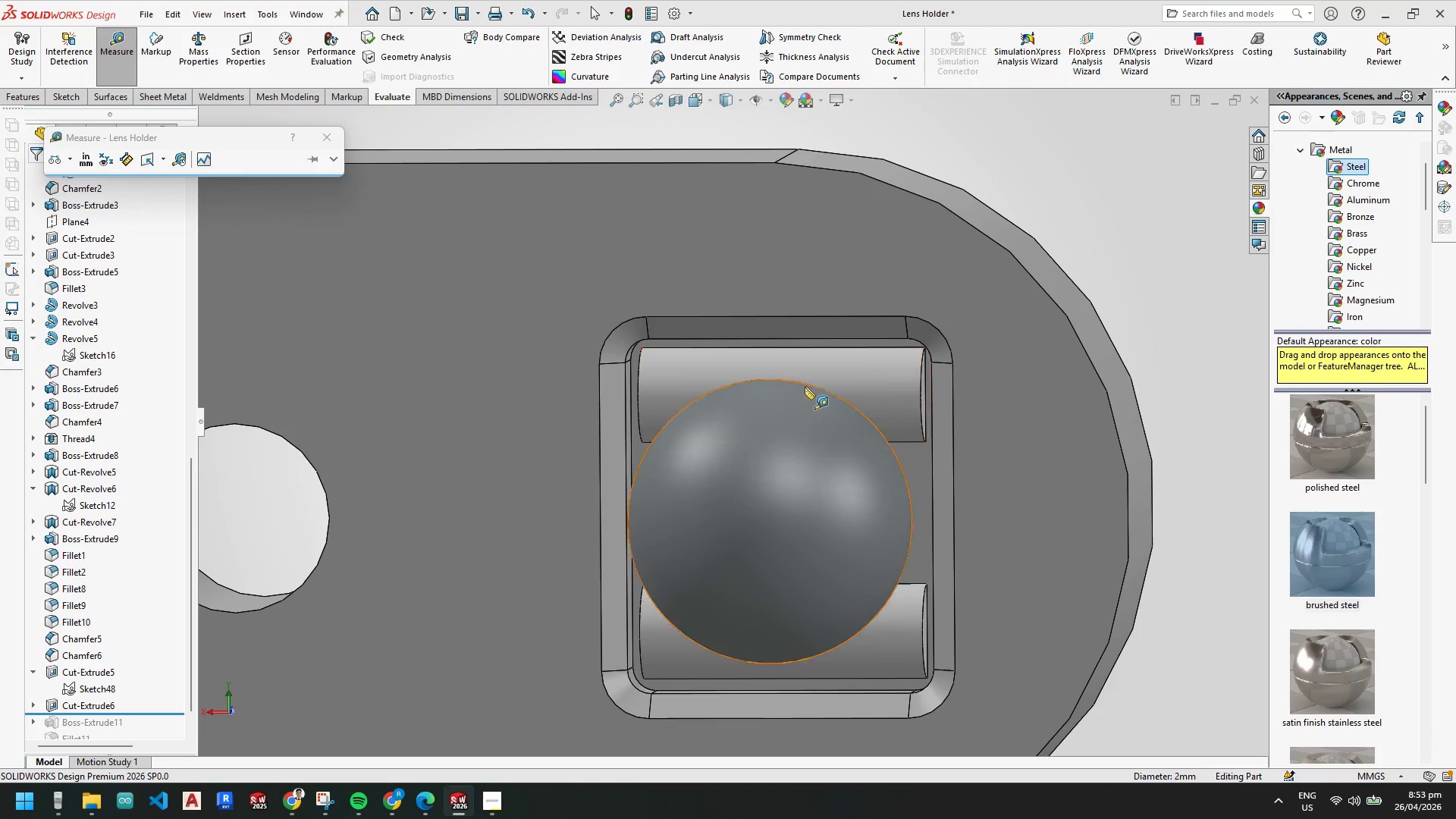 
left_click([815, 366])
 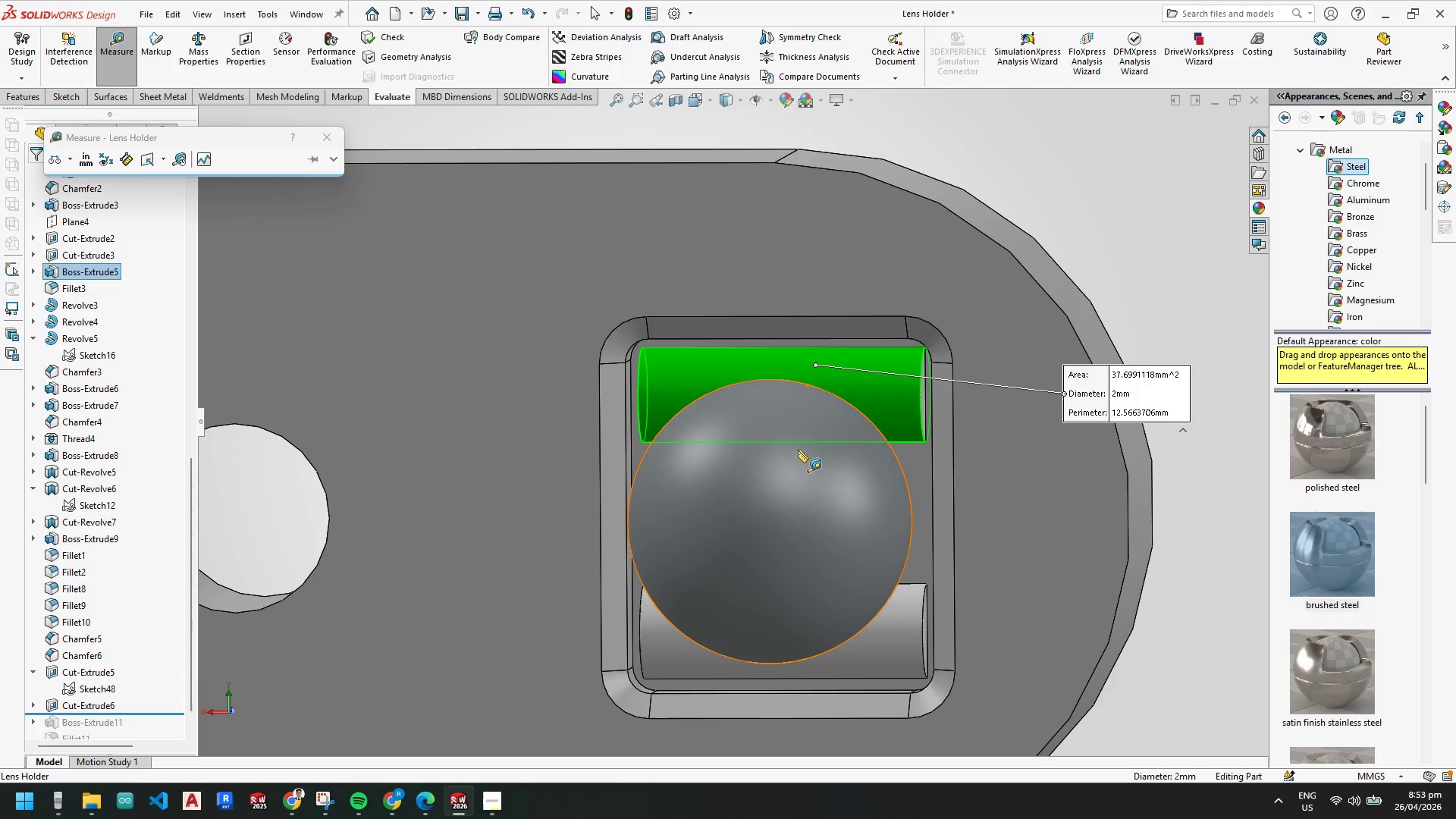 
scroll: coordinate [803, 475], scroll_direction: up, amount: 2.0
 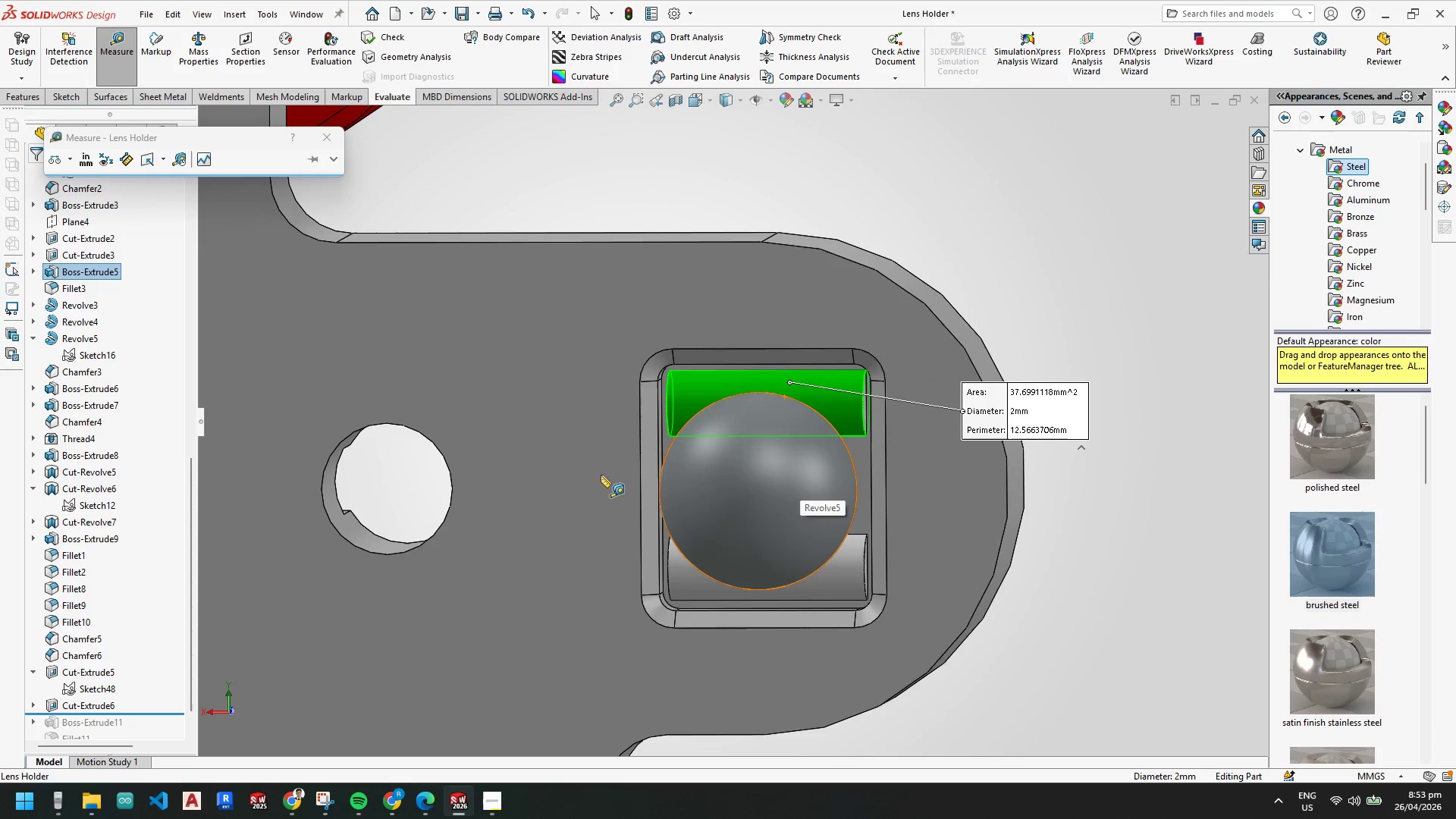 
key(Escape)
 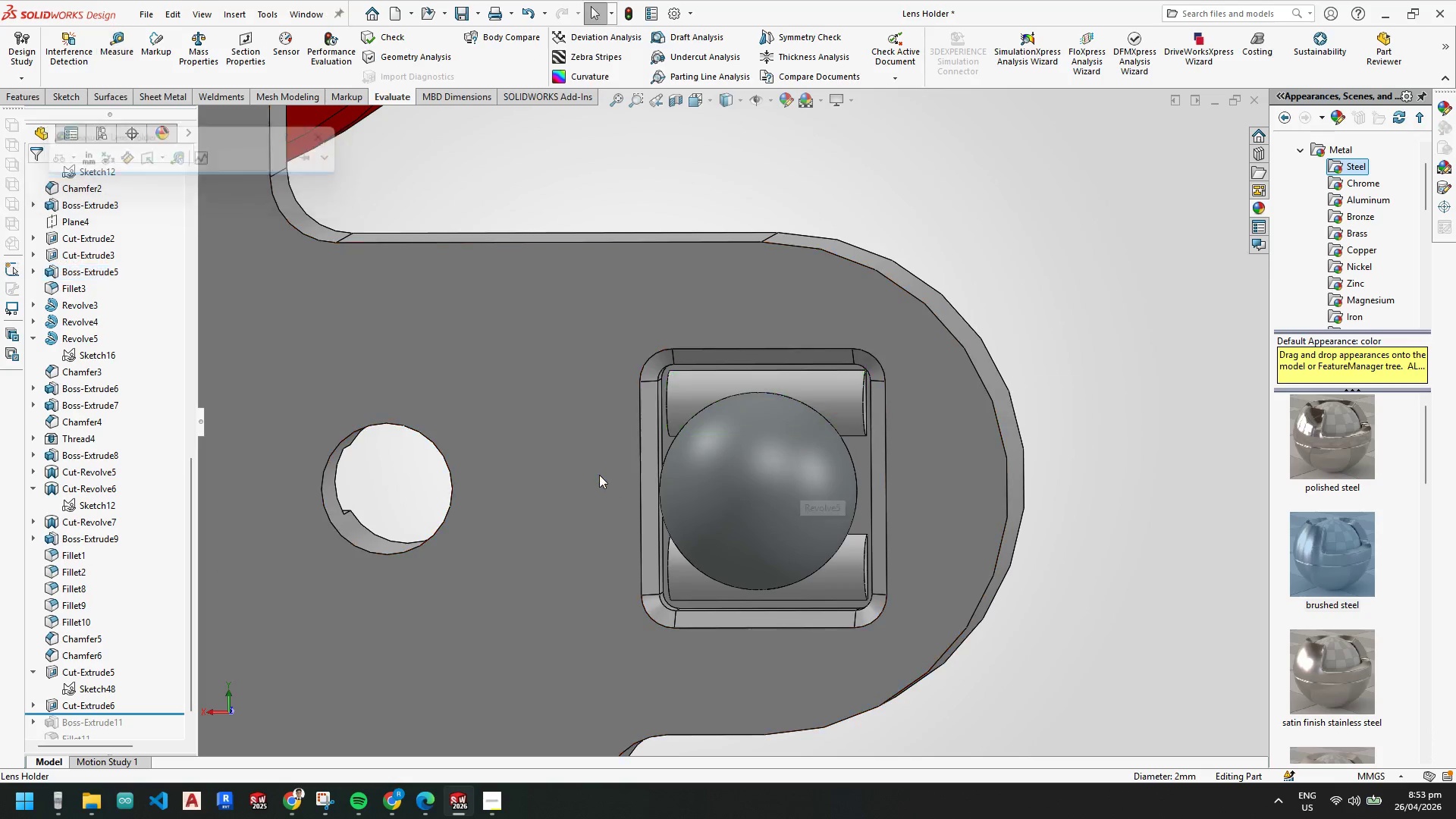 
key(Escape)
 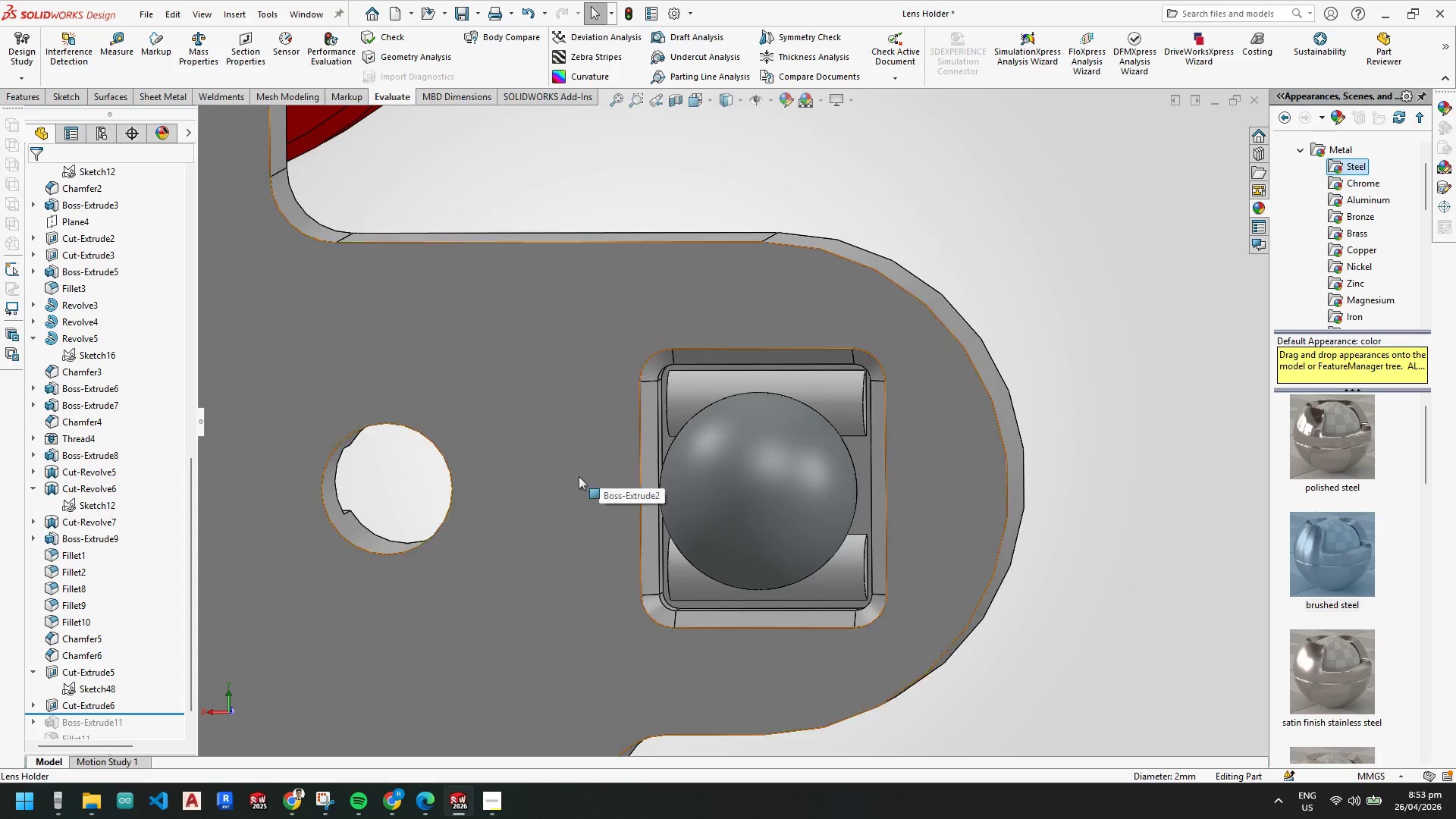 
scroll: coordinate [545, 475], scroll_direction: up, amount: 3.0
 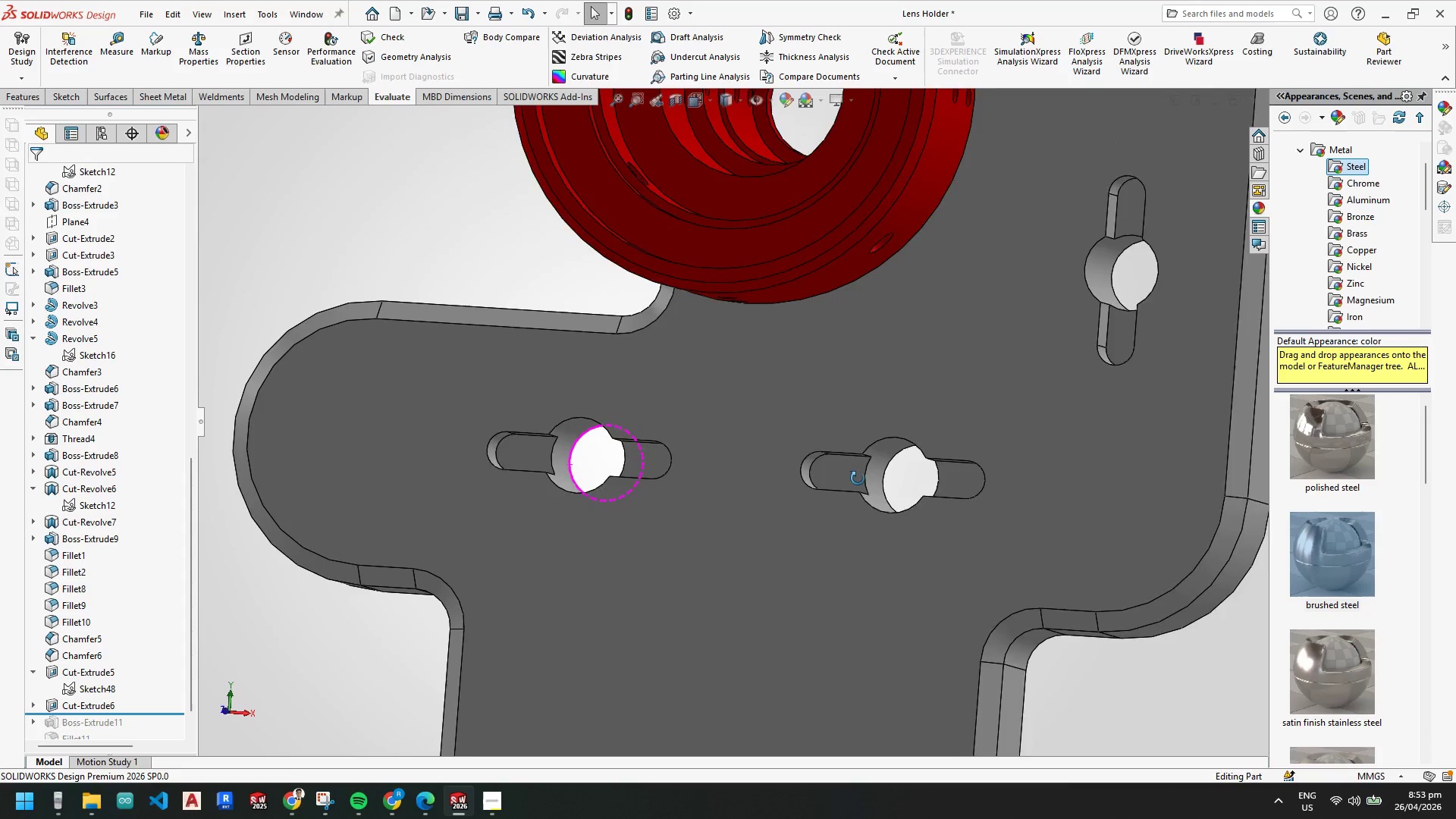 
key(Escape)
 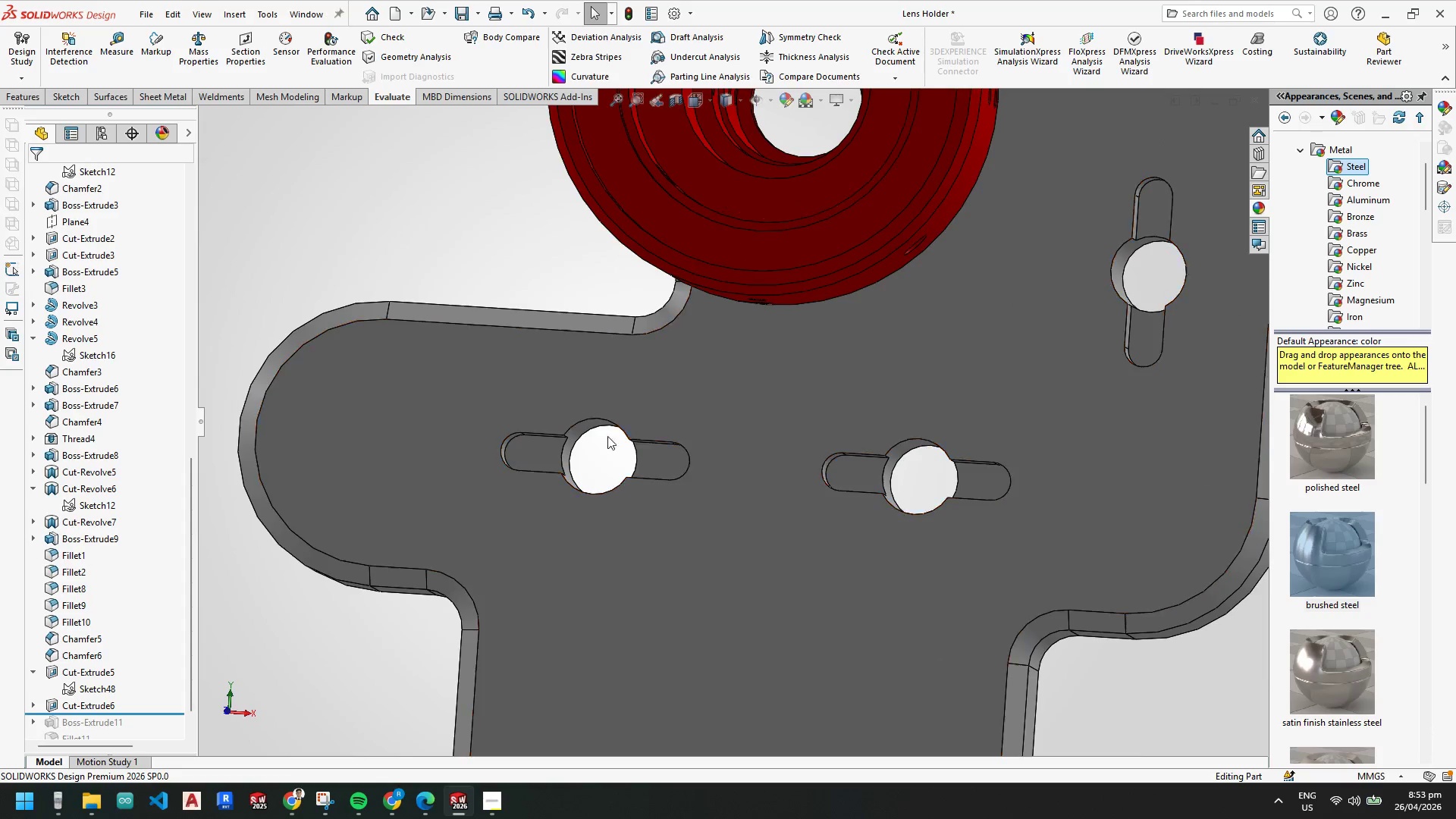 
scroll: coordinate [544, 448], scroll_direction: down, amount: 2.0
 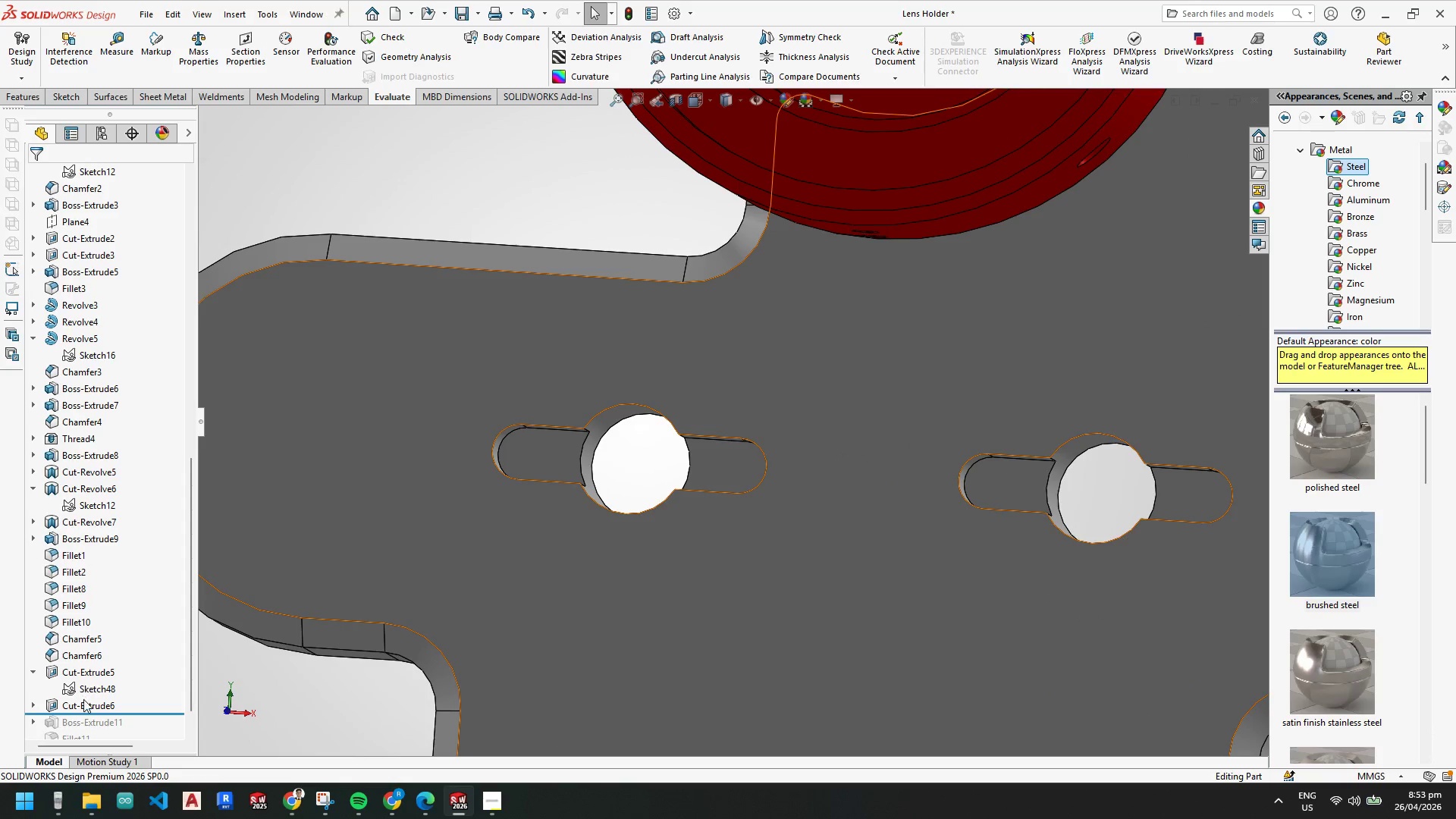 
right_click([83, 684])
 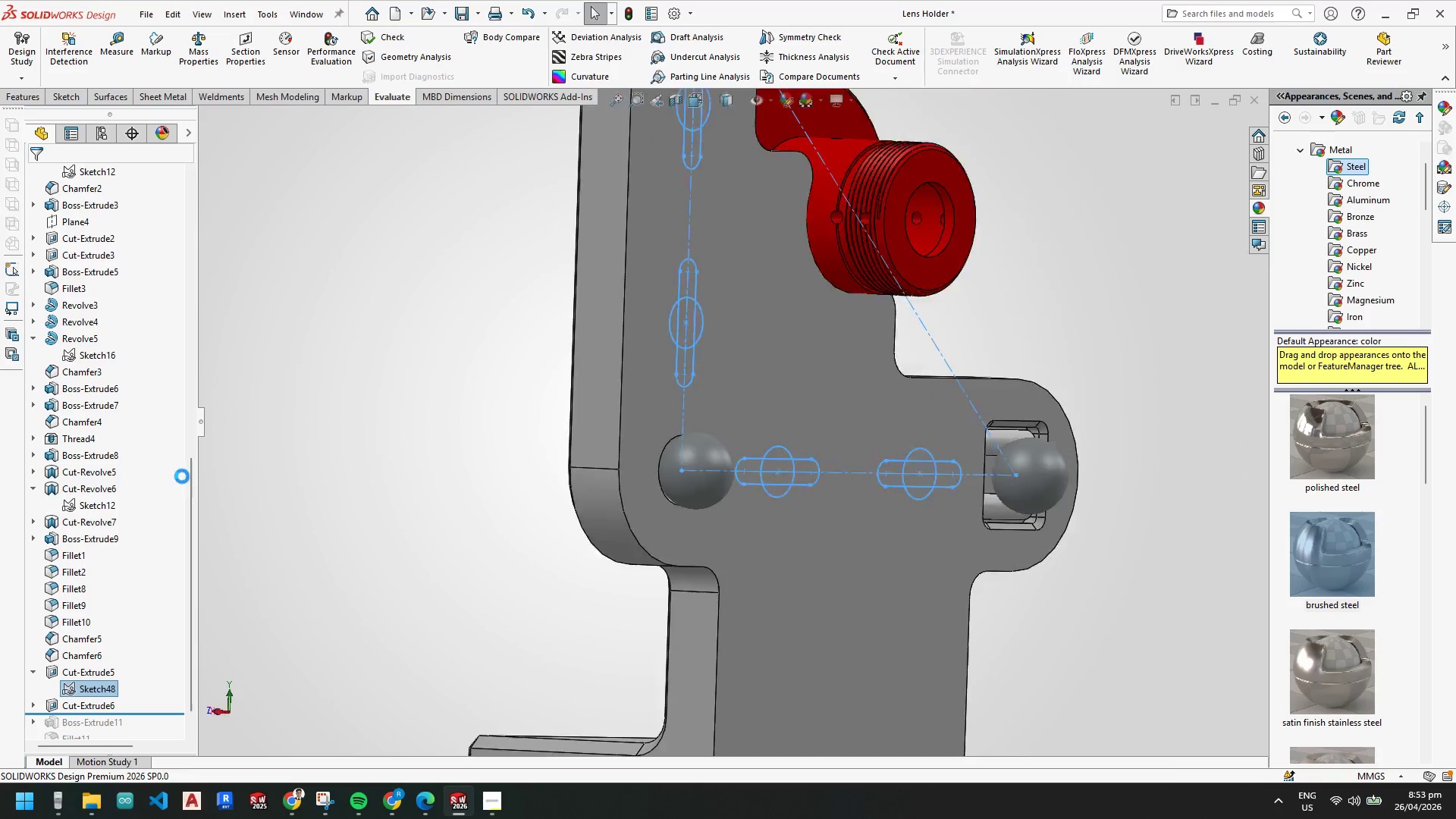 
scroll: coordinate [699, 460], scroll_direction: down, amount: 7.0
 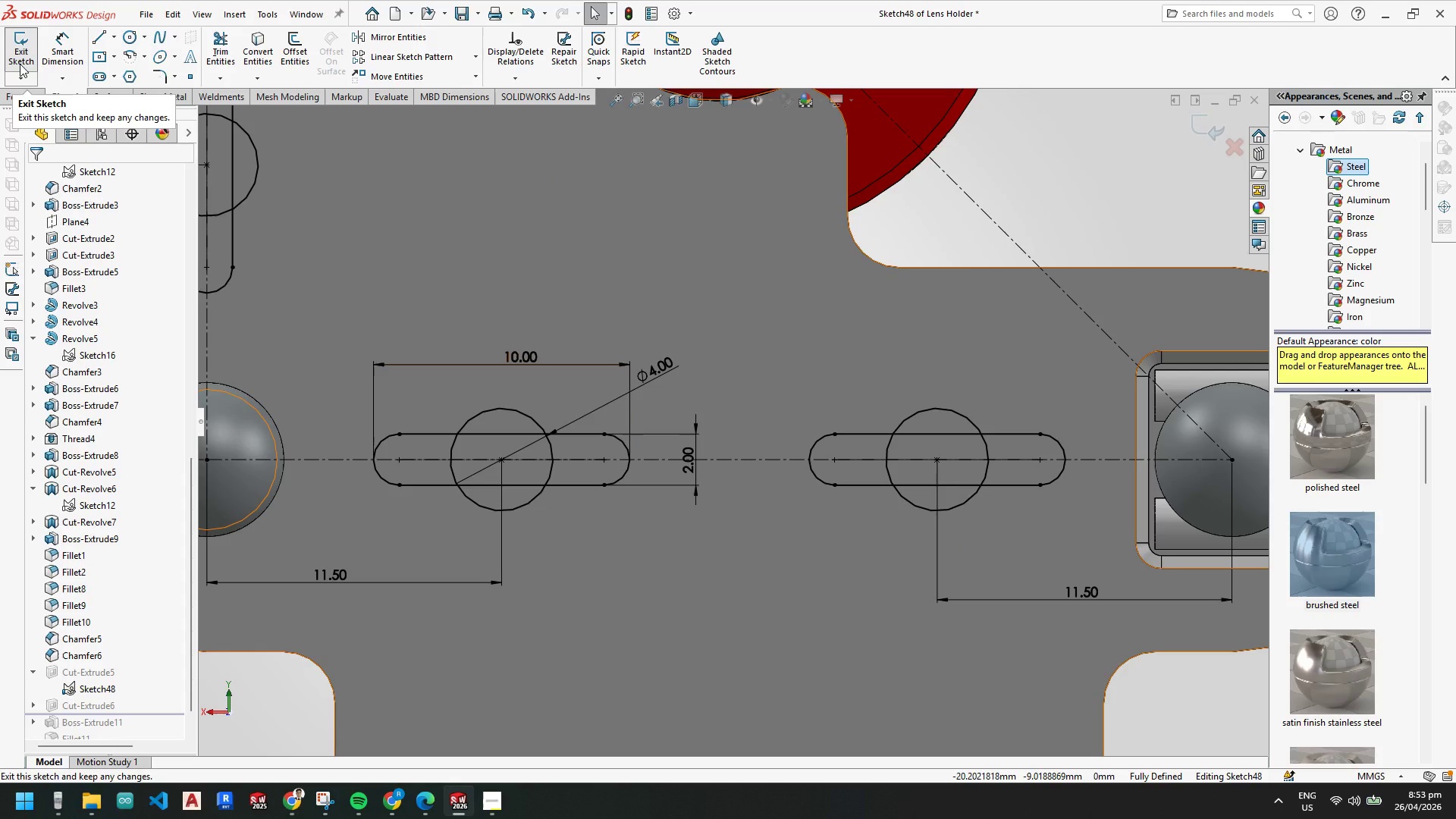 
wait(6.62)
 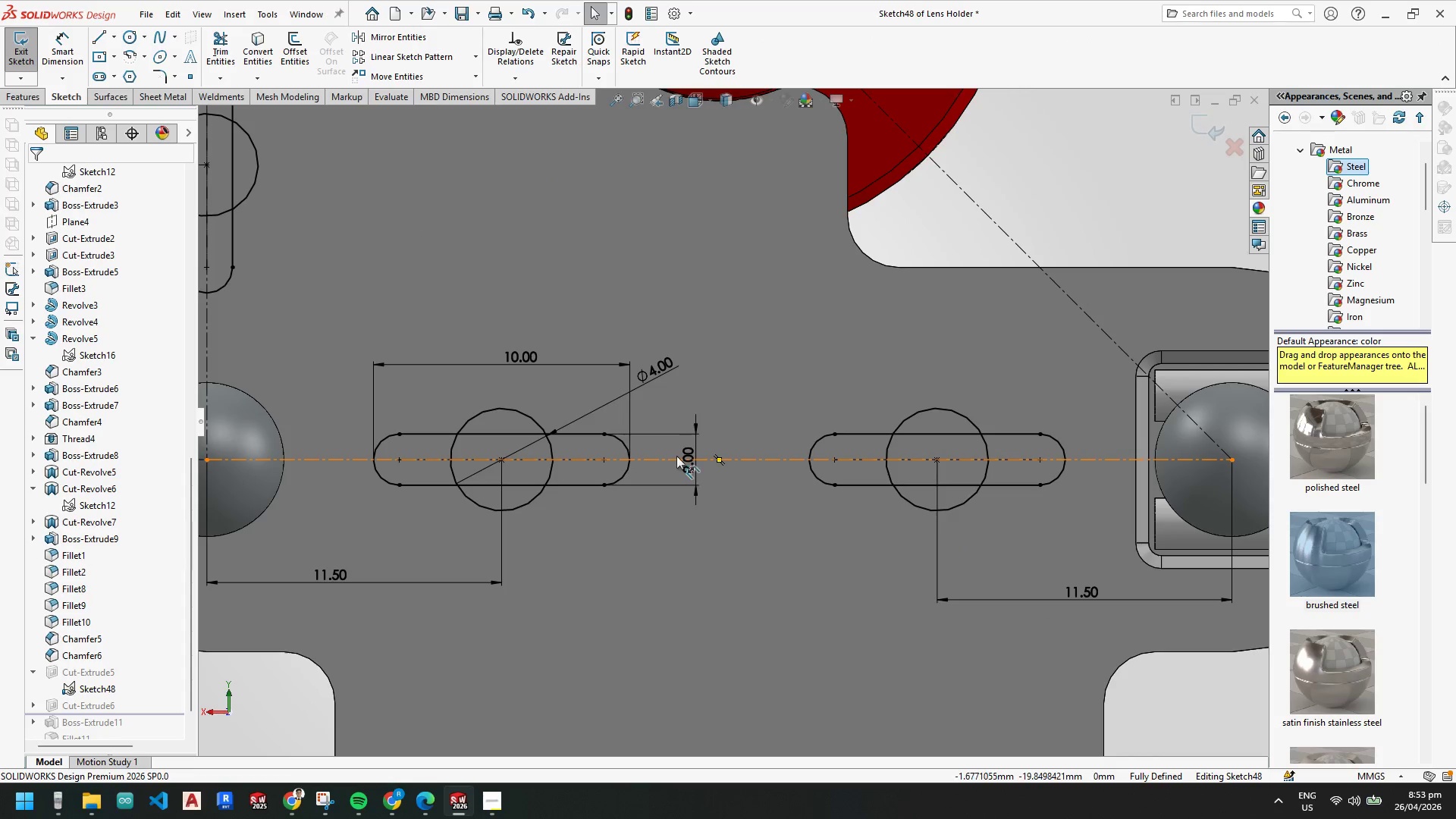 
left_click([17, 55])
 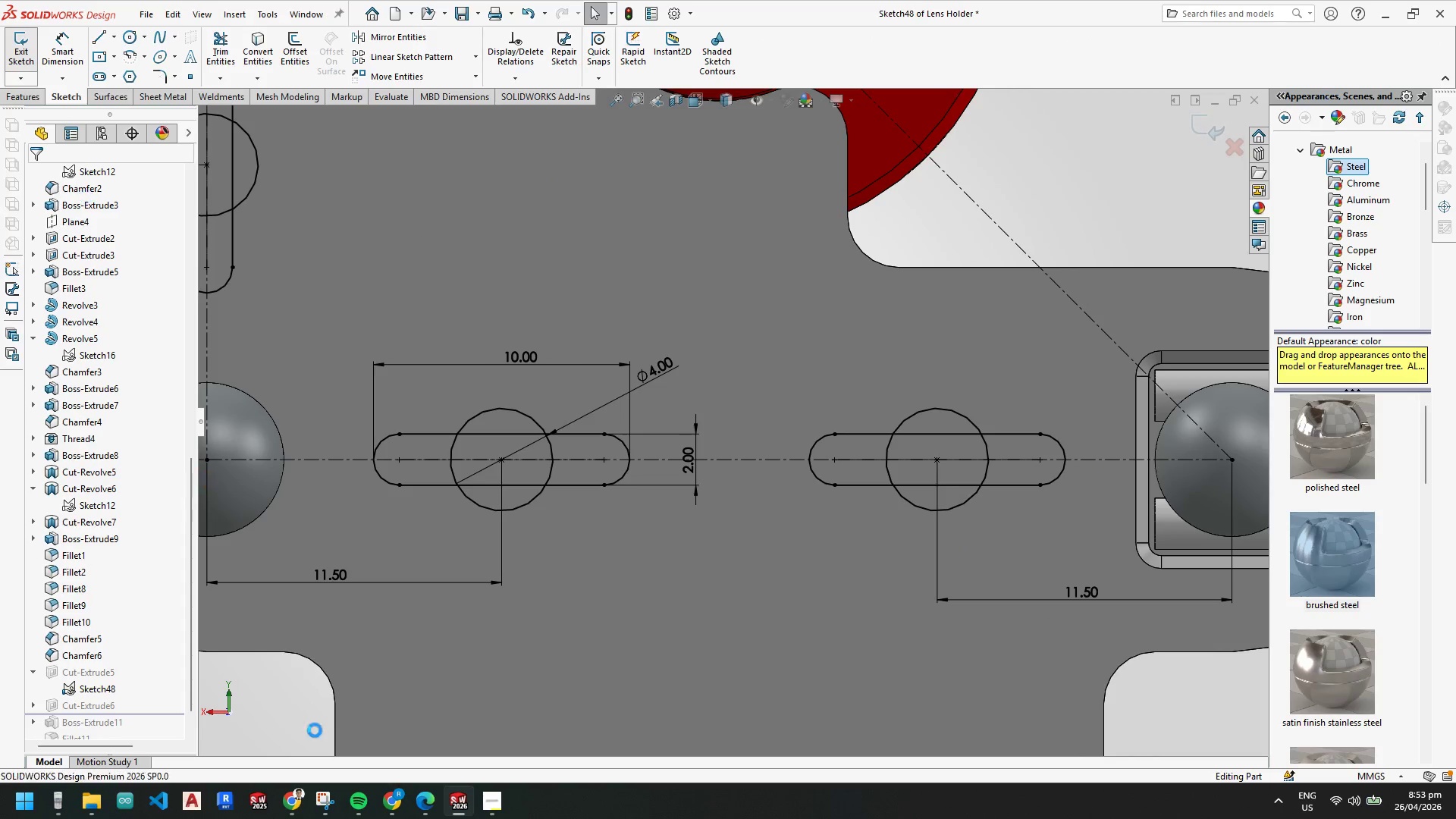 
mouse_move([334, 807])
 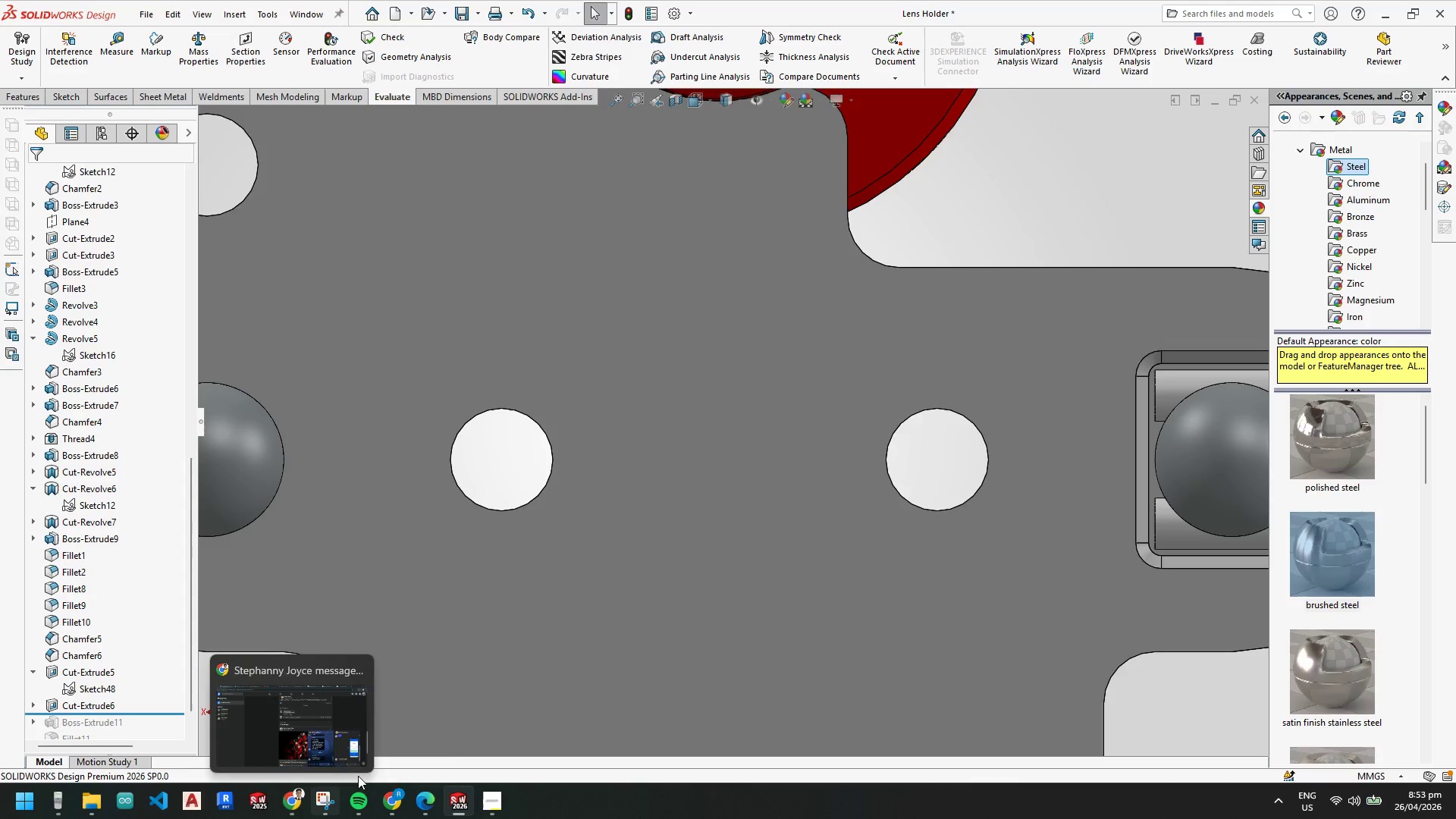 
scroll: coordinate [585, 642], scroll_direction: up, amount: 4.0
 